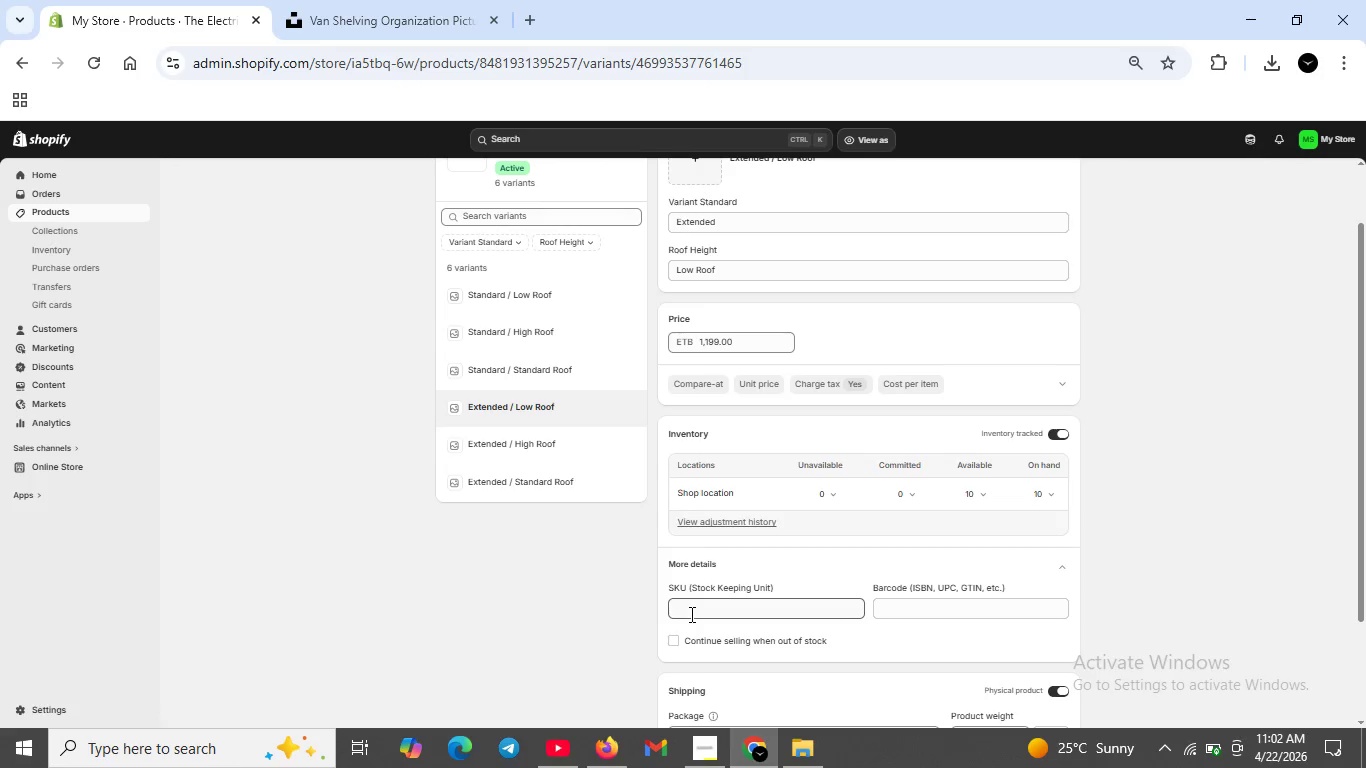 
left_click([690, 614])
 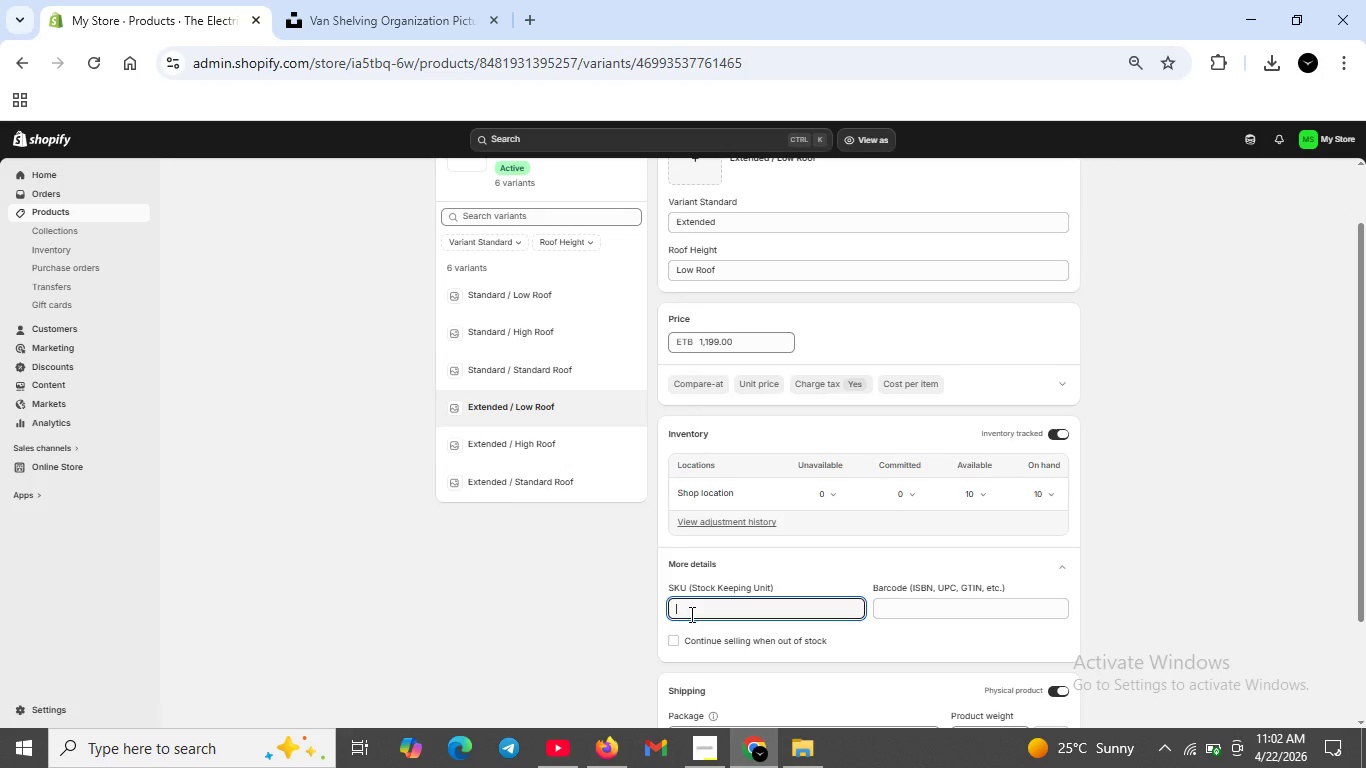 
type(VOP-ELEC-EXT-LOW)
 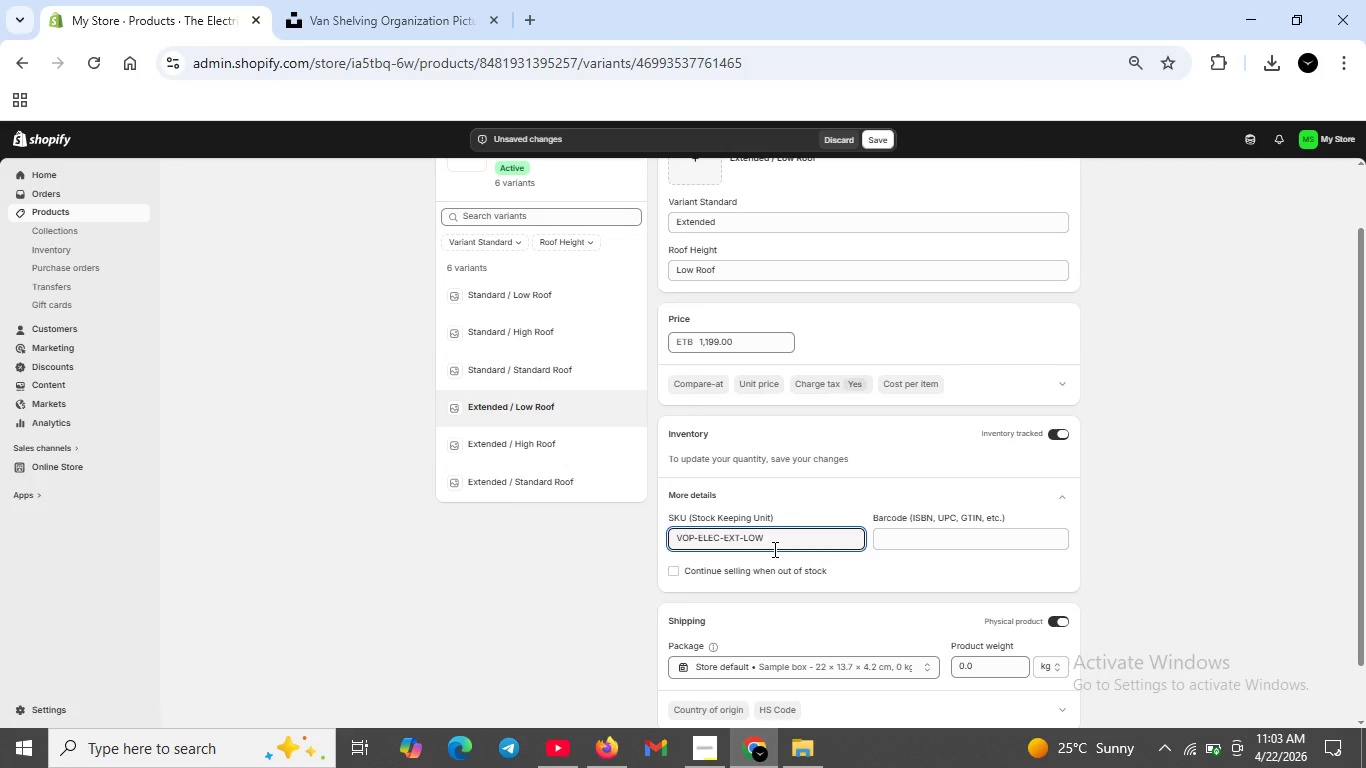 
wait(21.3)
 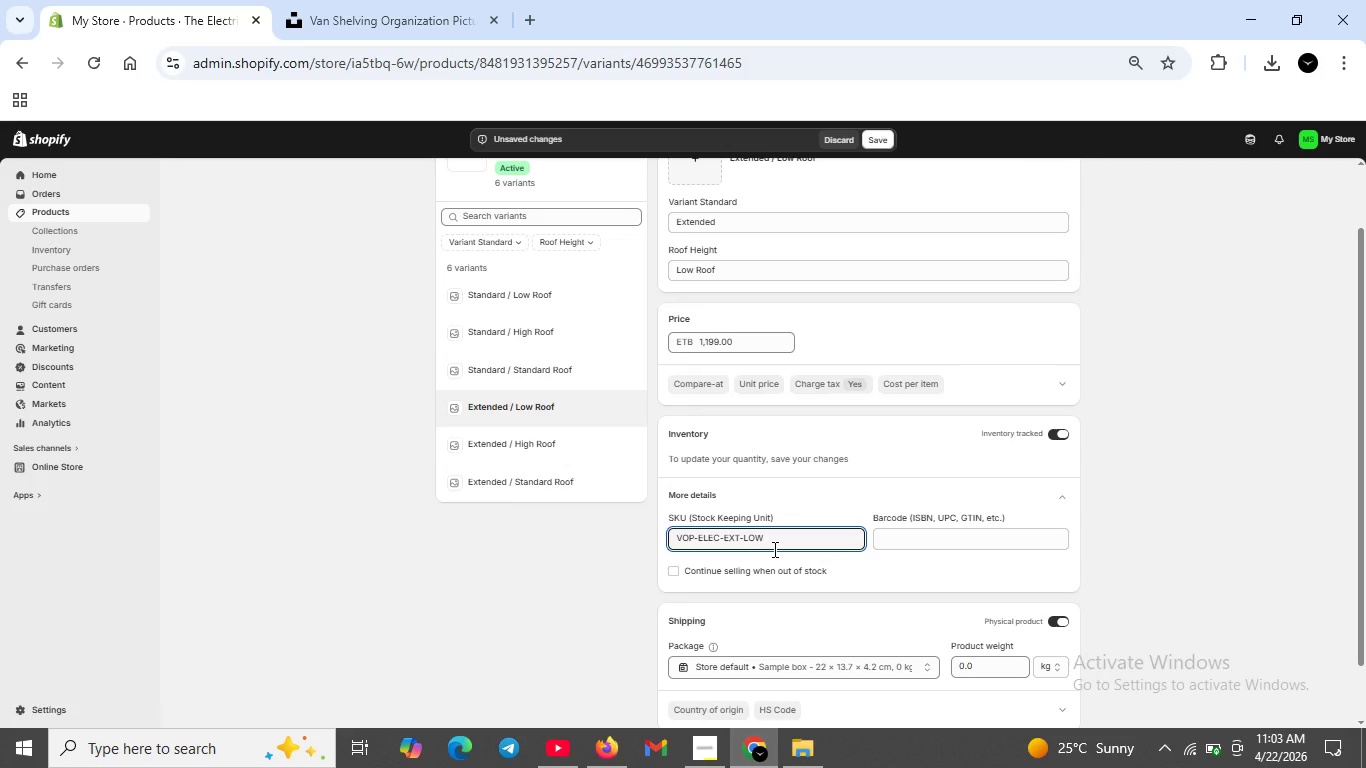 
scroll: coordinate [1021, 639], scroll_direction: down, amount: 2.0
 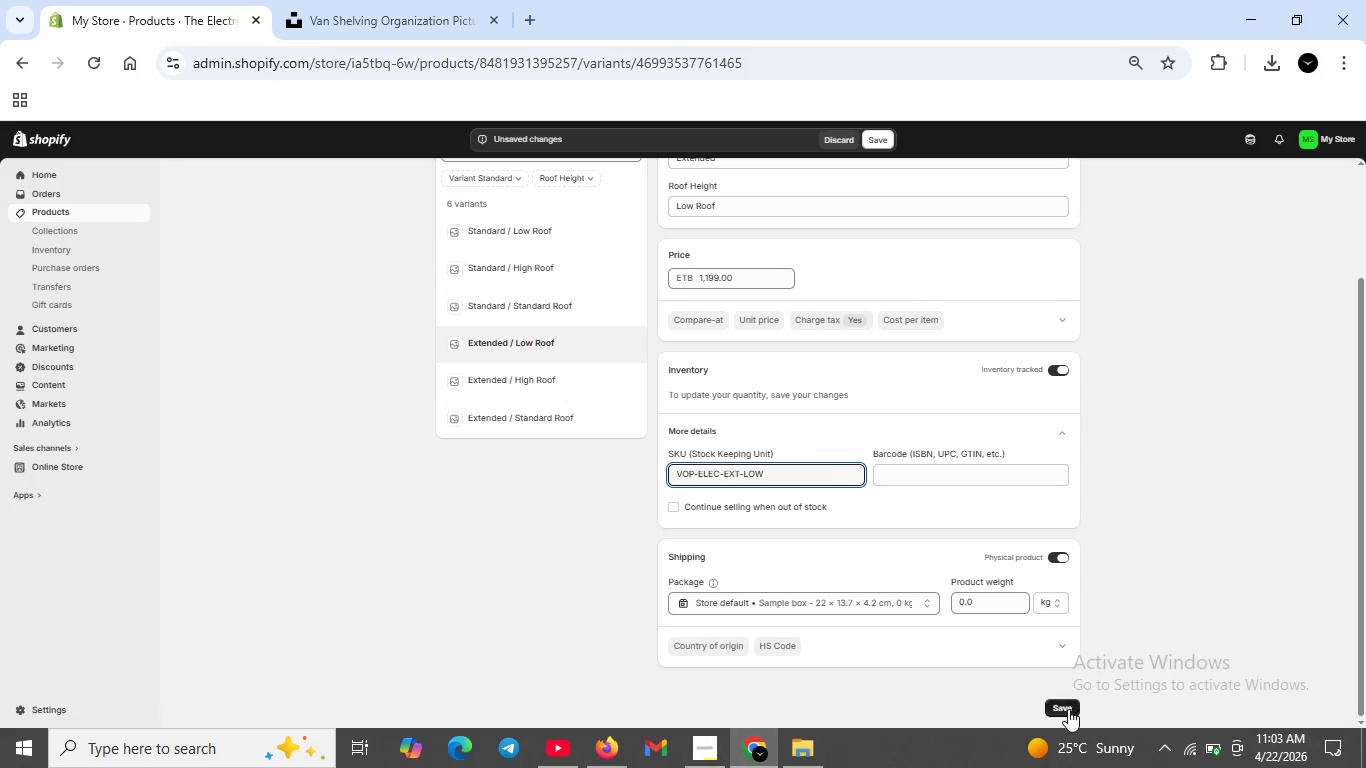 
left_click([1068, 709])
 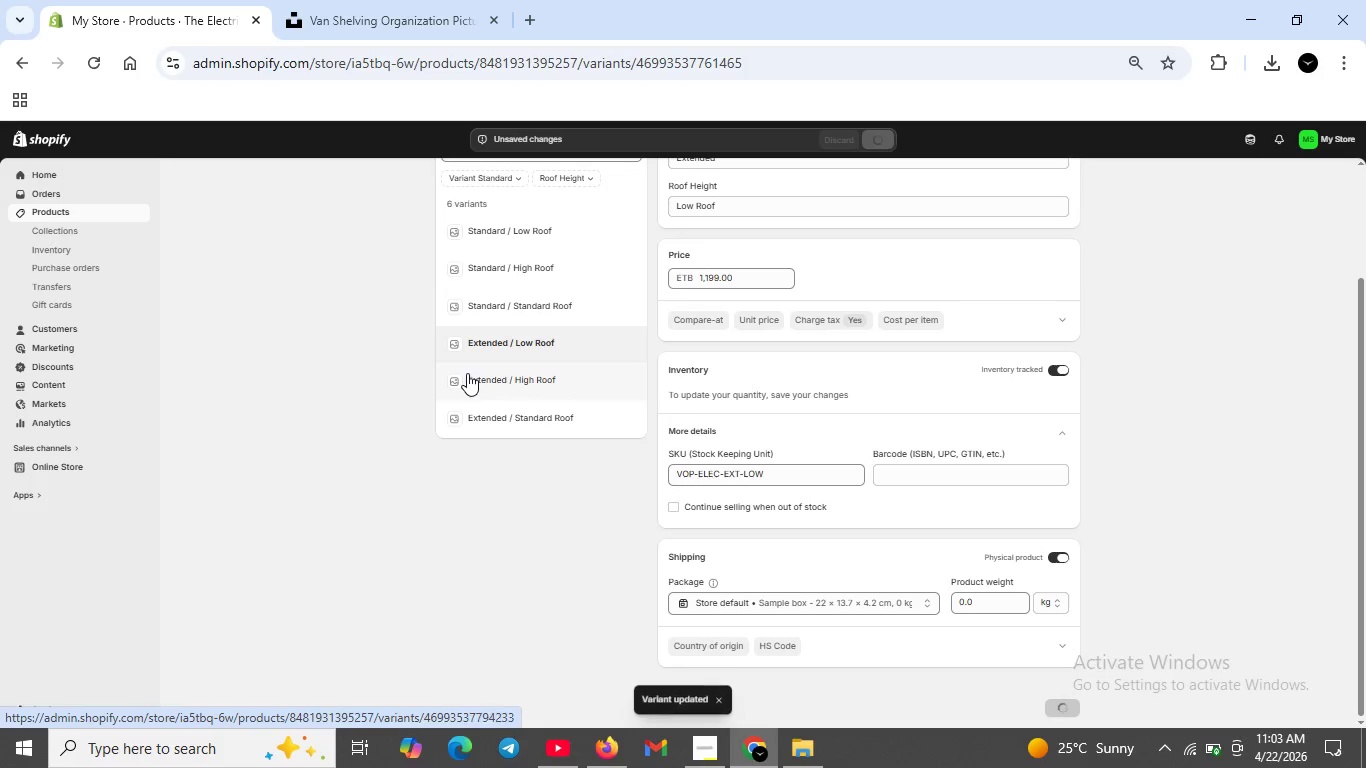 
wait(6.28)
 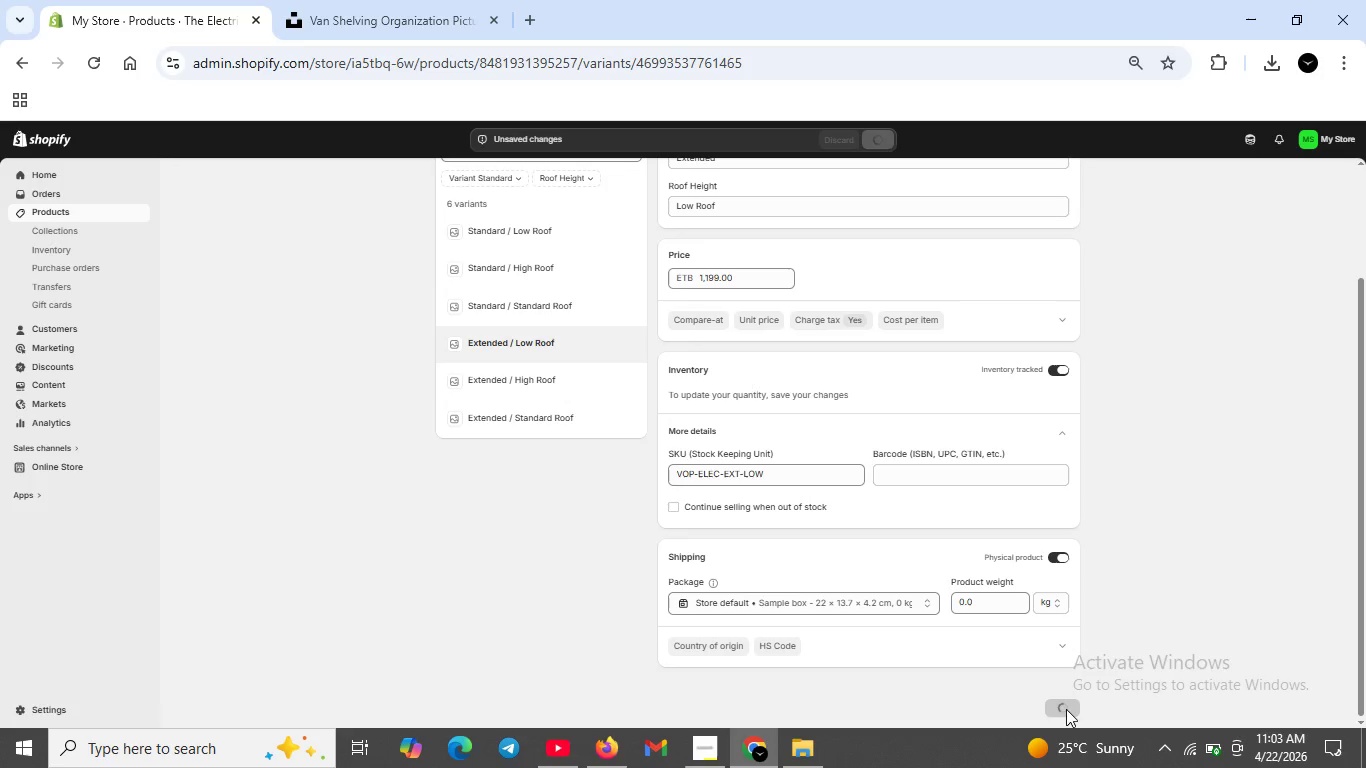 
left_click([467, 373])
 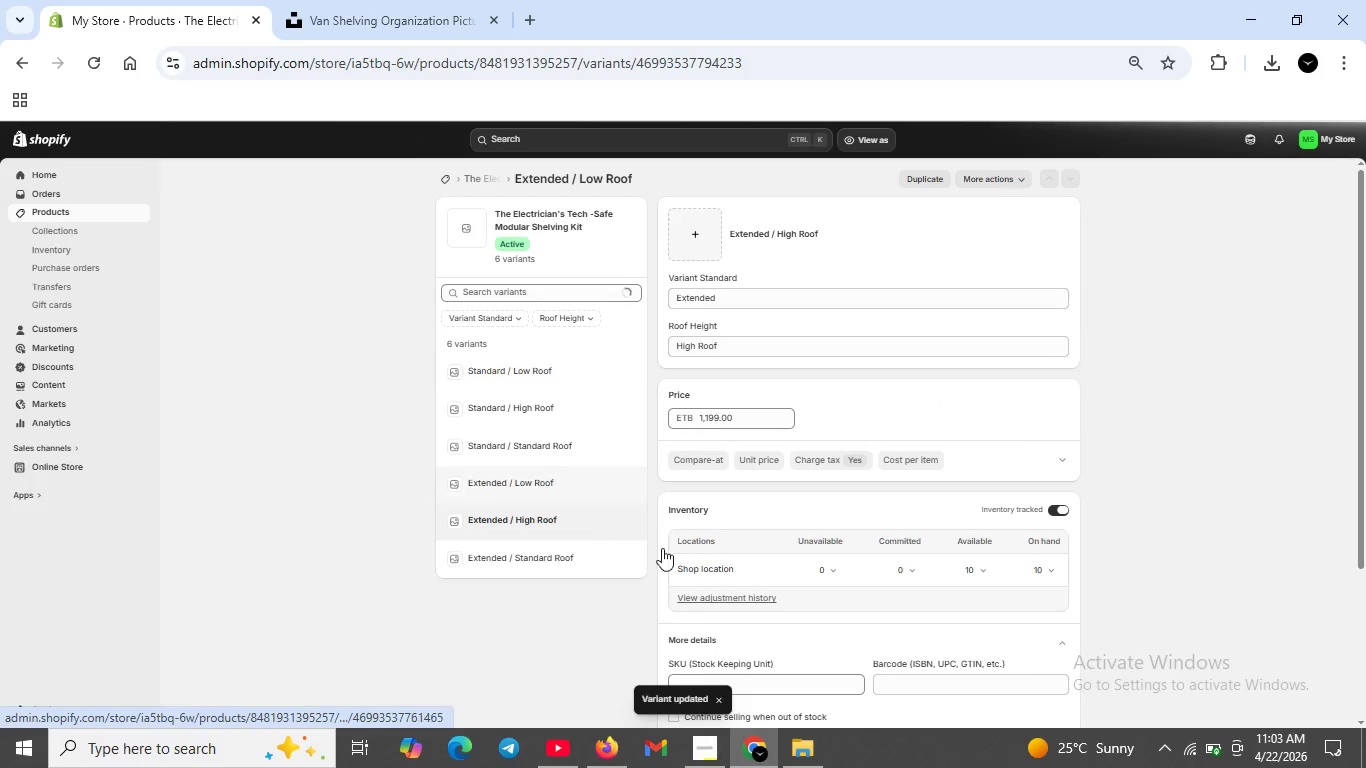 
scroll: coordinate [784, 612], scroll_direction: down, amount: 1.0
 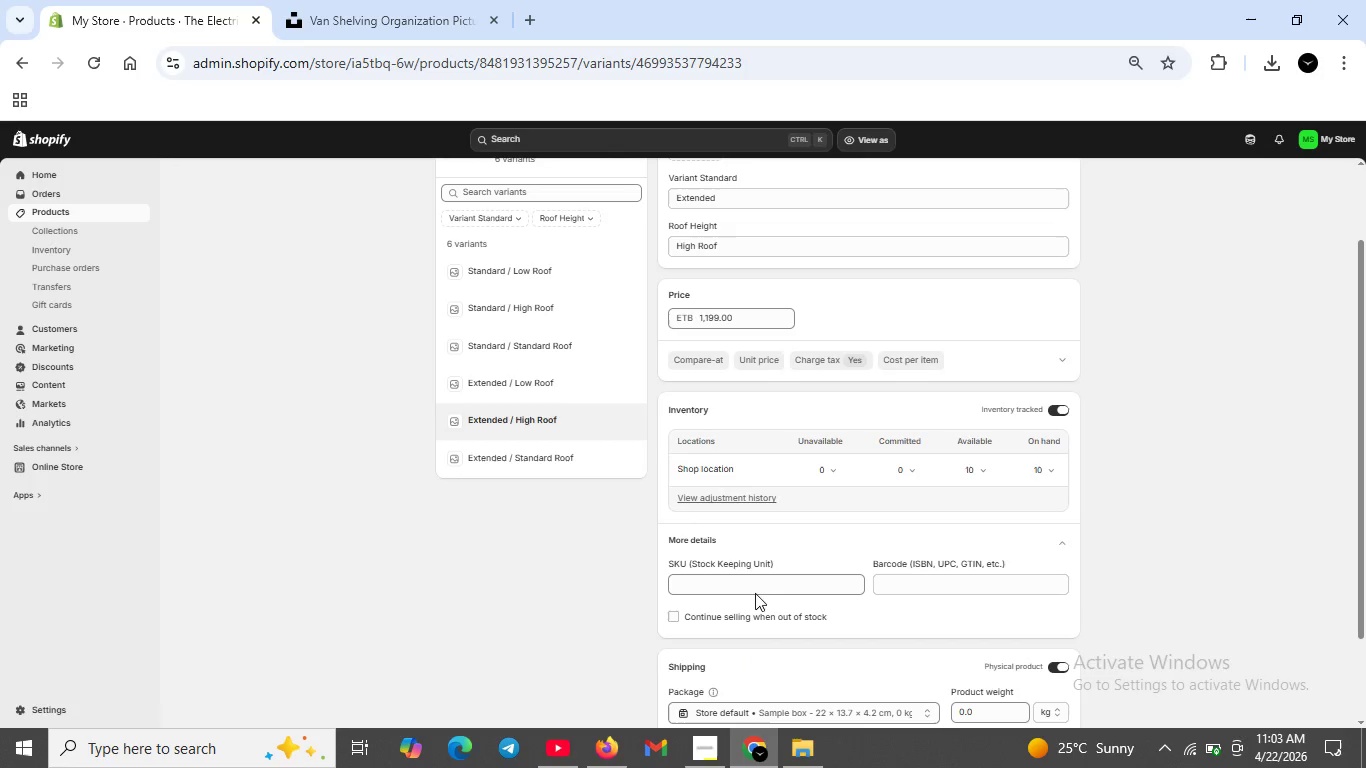 
left_click([754, 573])
 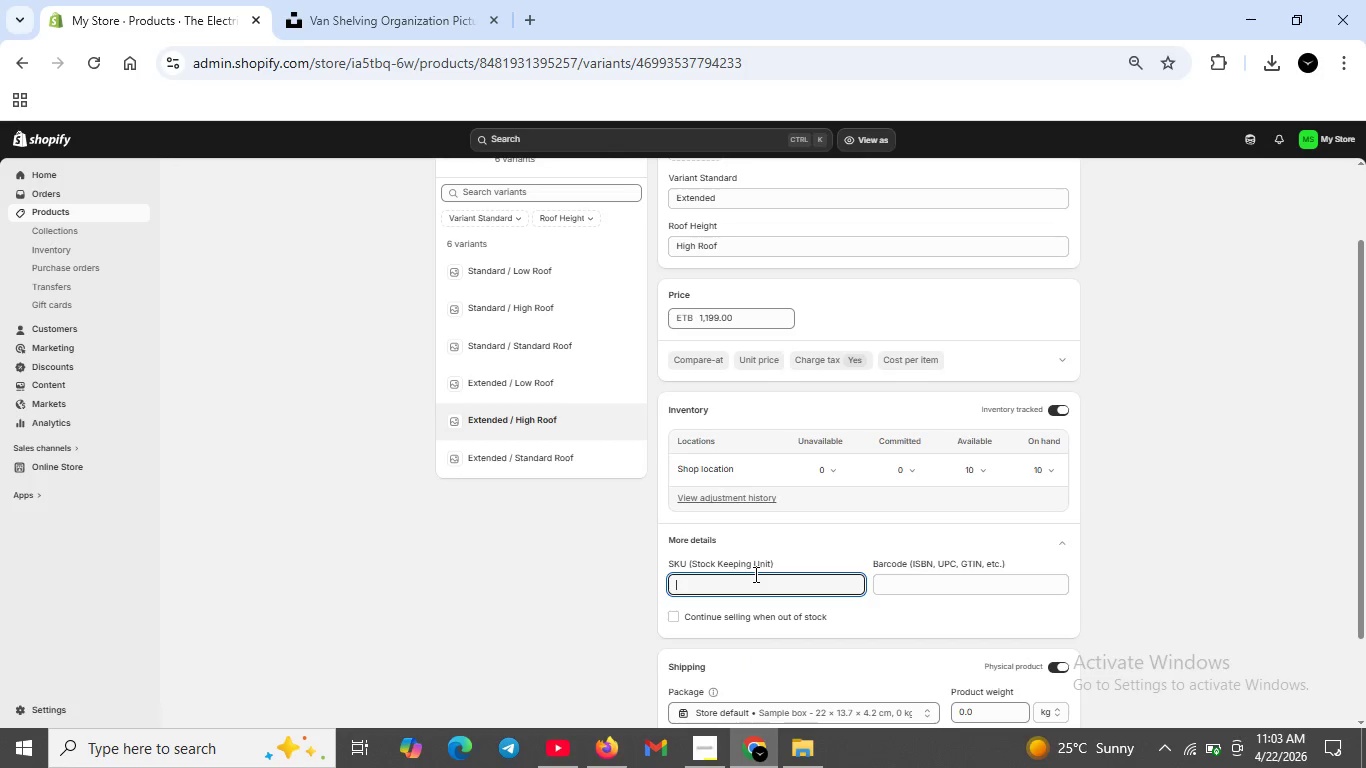 
type(VOP-EE)
key(Backspace)
type(LEC-)
 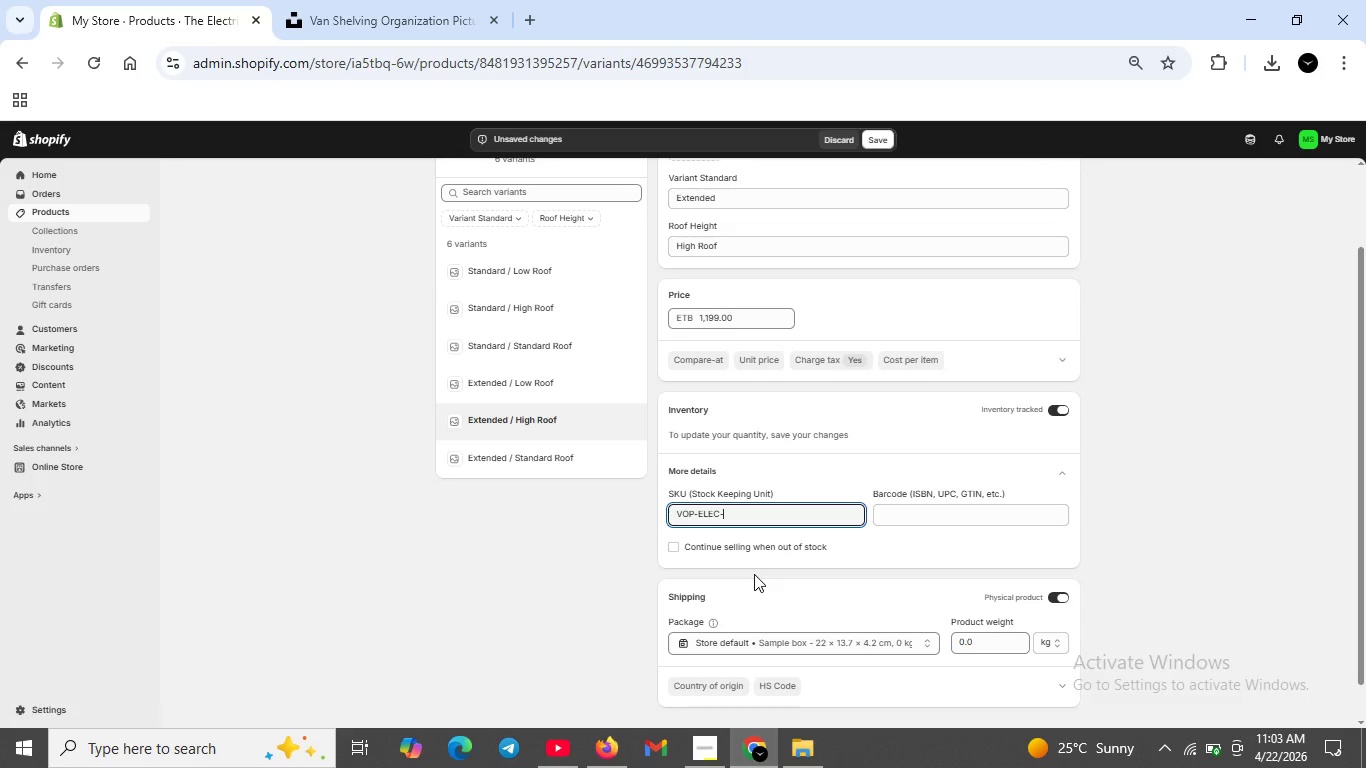 
type(EXT-HGH)
 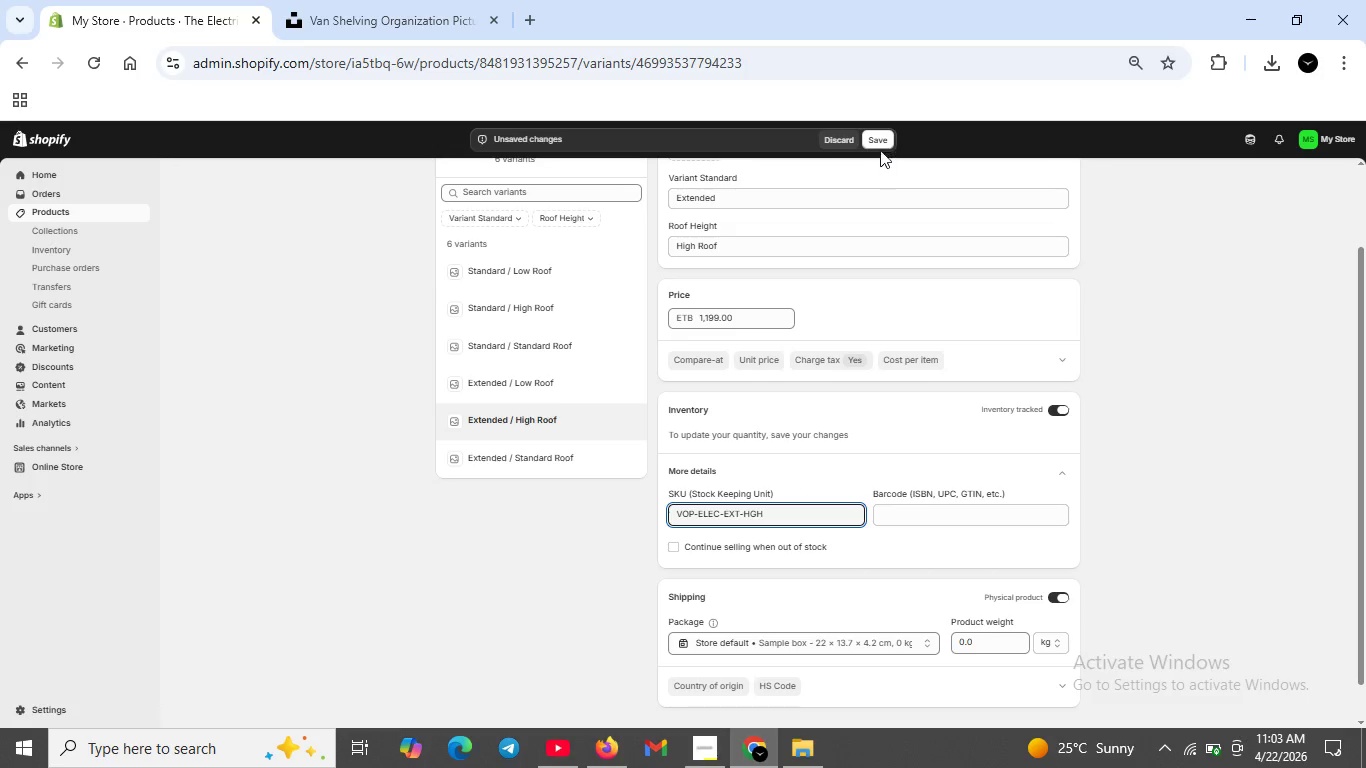 
wait(17.22)
 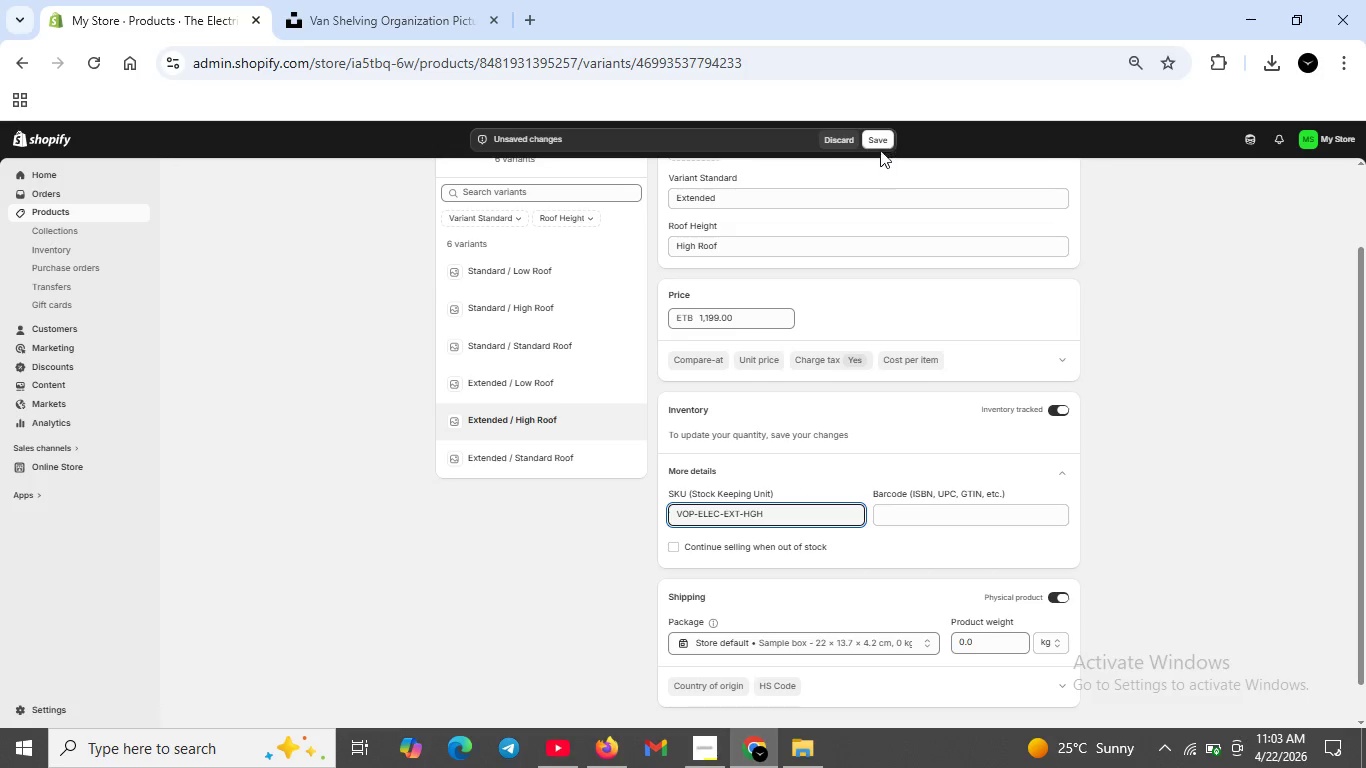 
left_click([525, 461])
 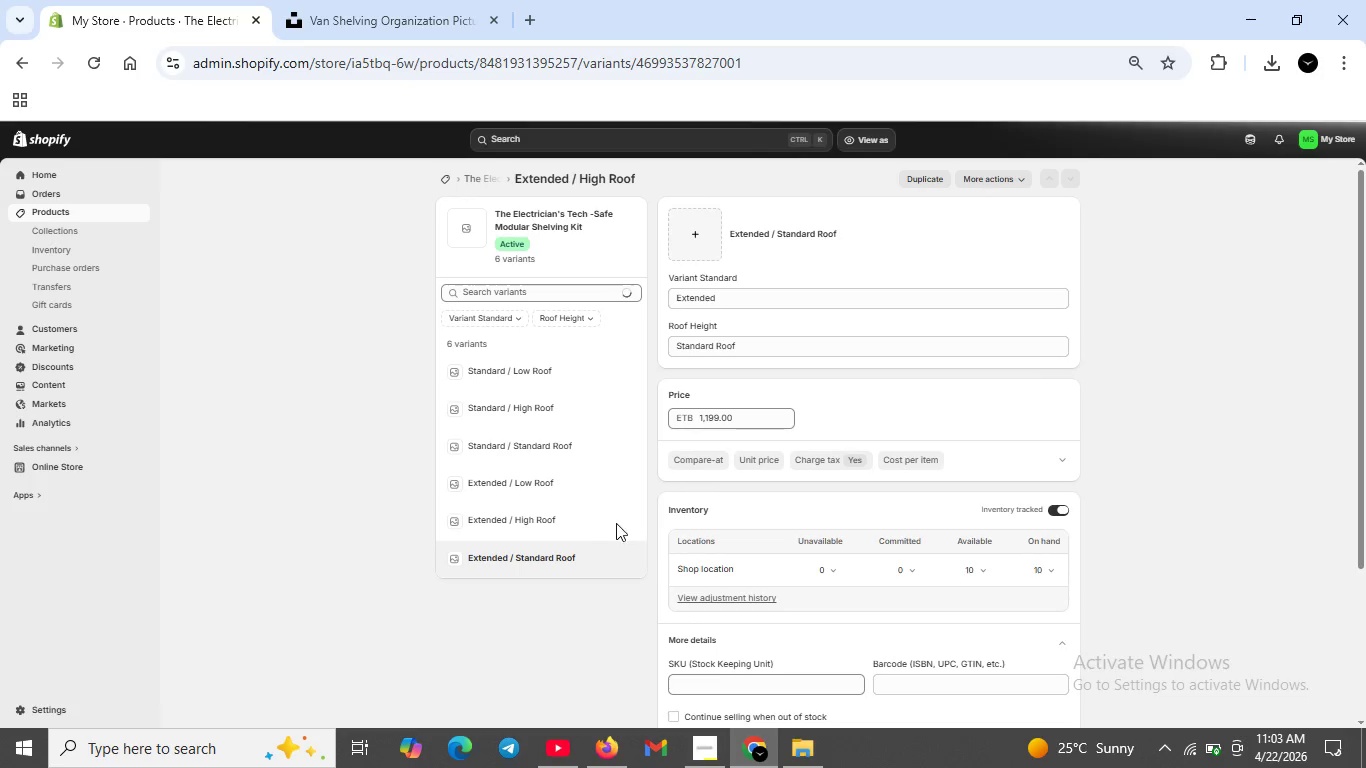 
left_click([735, 683])
 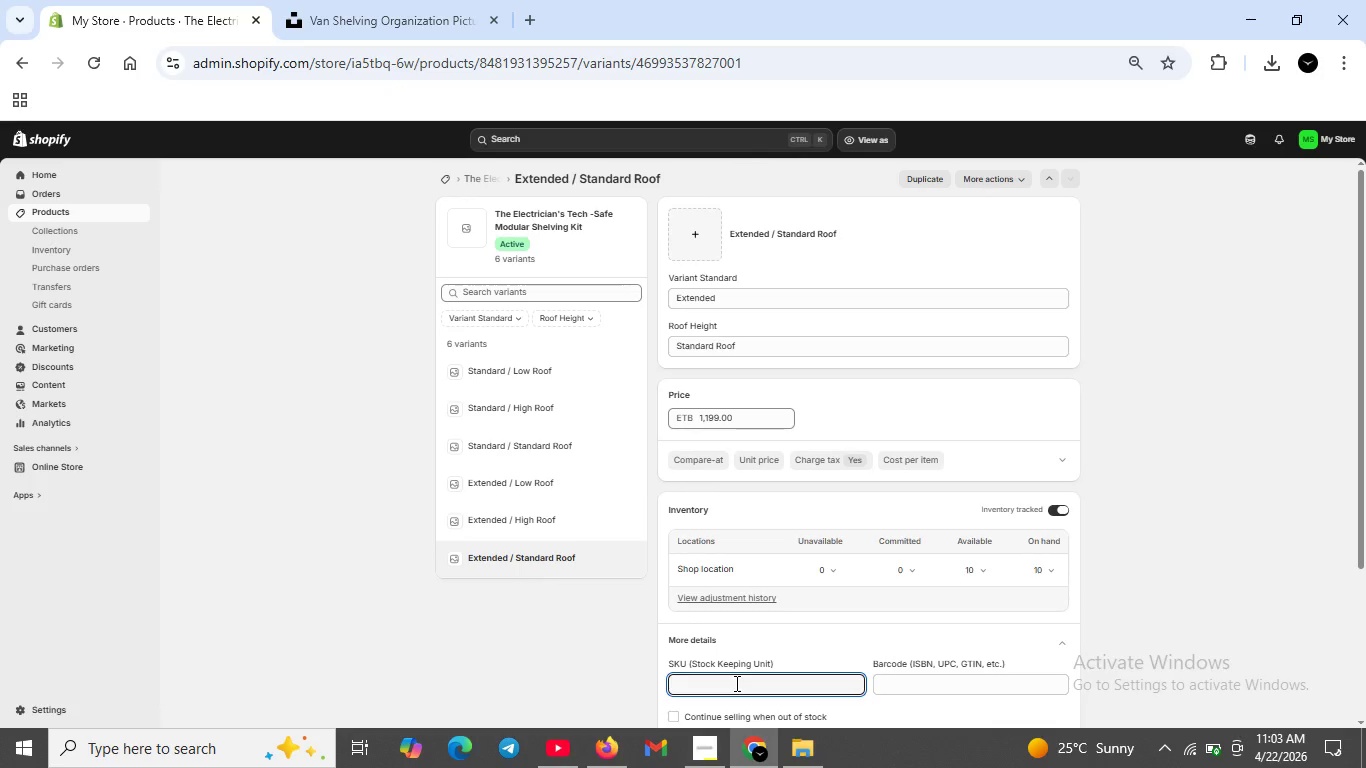 
type(Vop)
key(Backspace)
key(Backspace)
key(Backspace)
type(vop-elec-eet)
key(Backspace)
key(Backspace)
type(xt-hgh)
 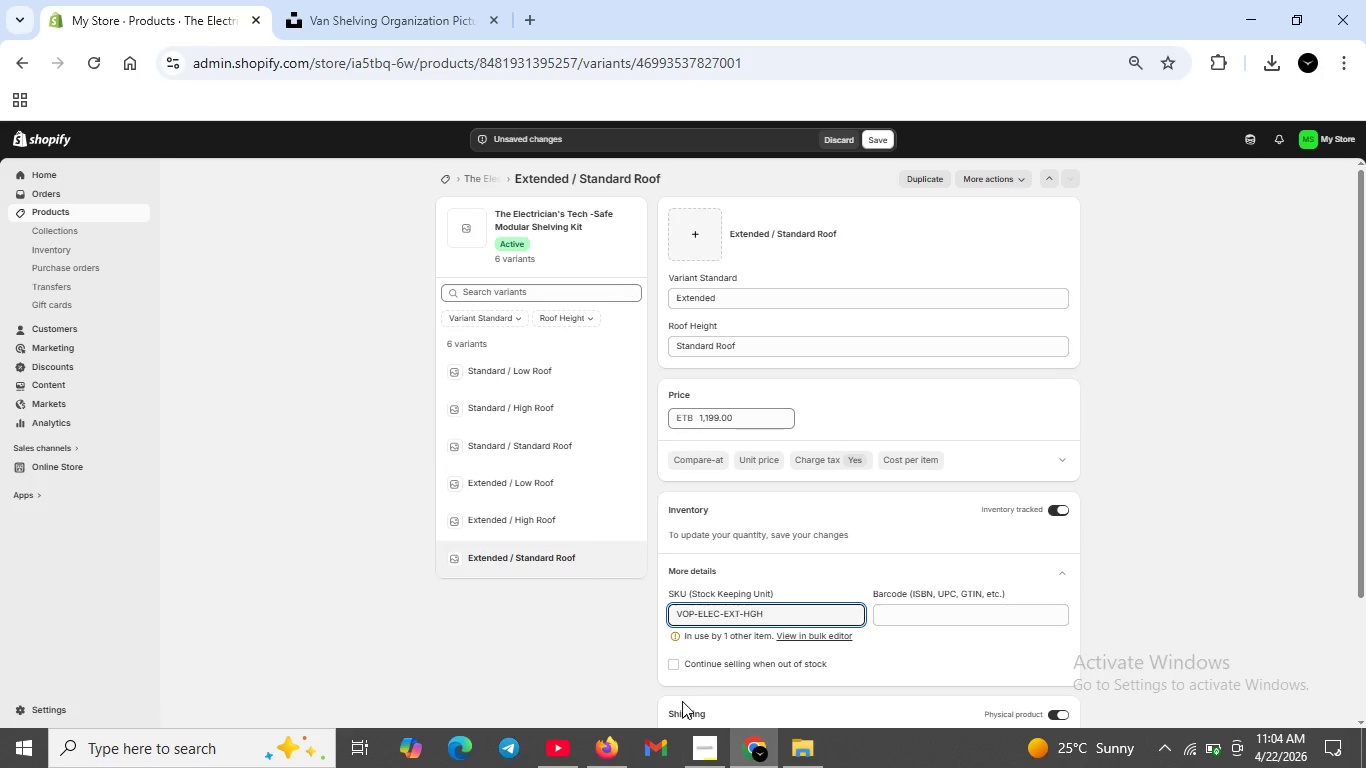 
wait(9.67)
 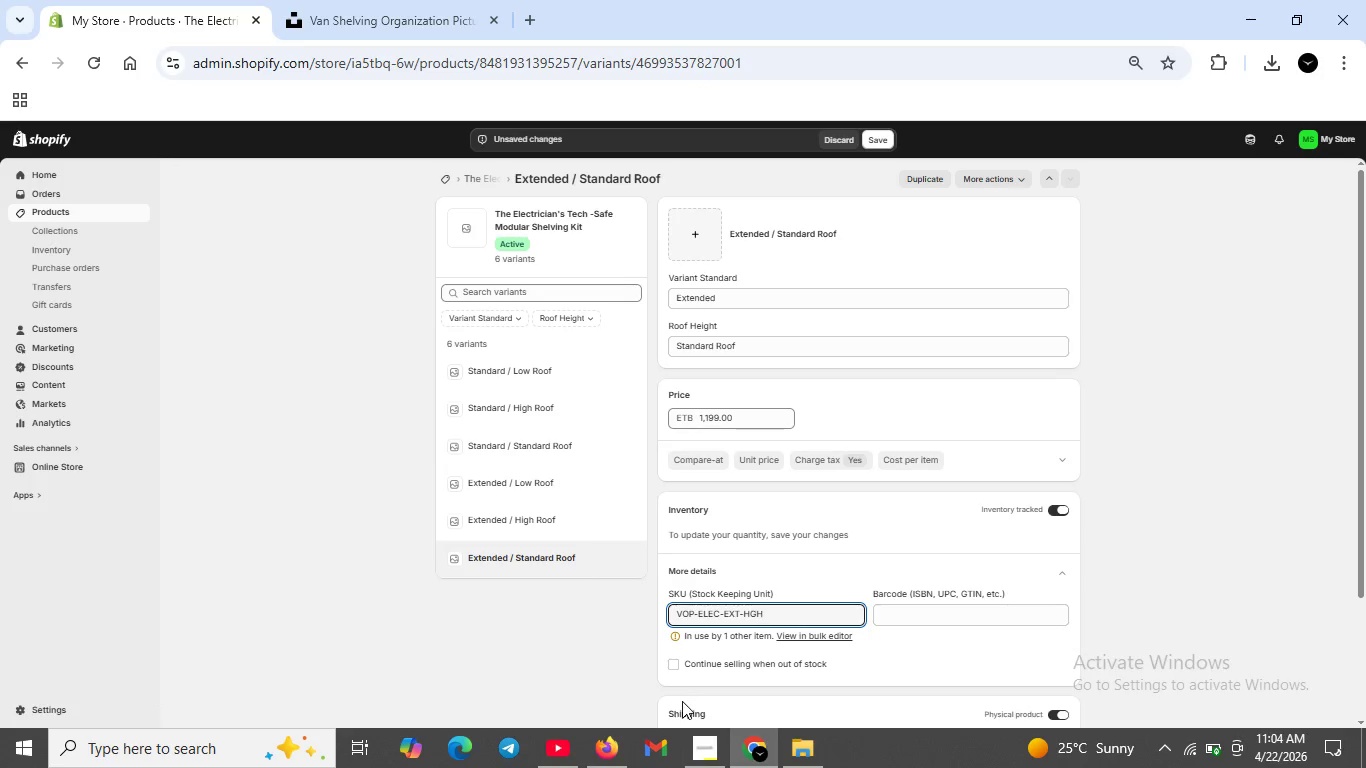 
scroll: coordinate [865, 613], scroll_direction: down, amount: 1.0
 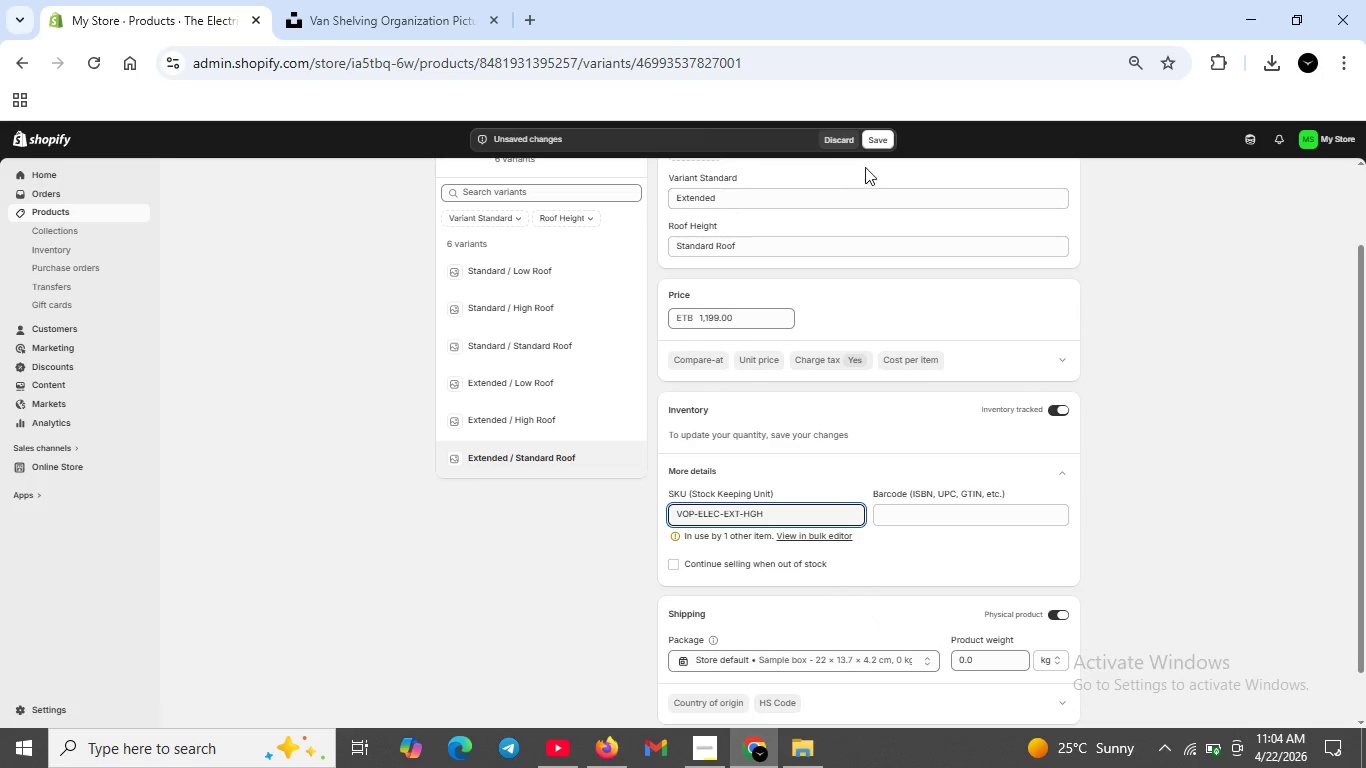 
left_click([876, 145])
 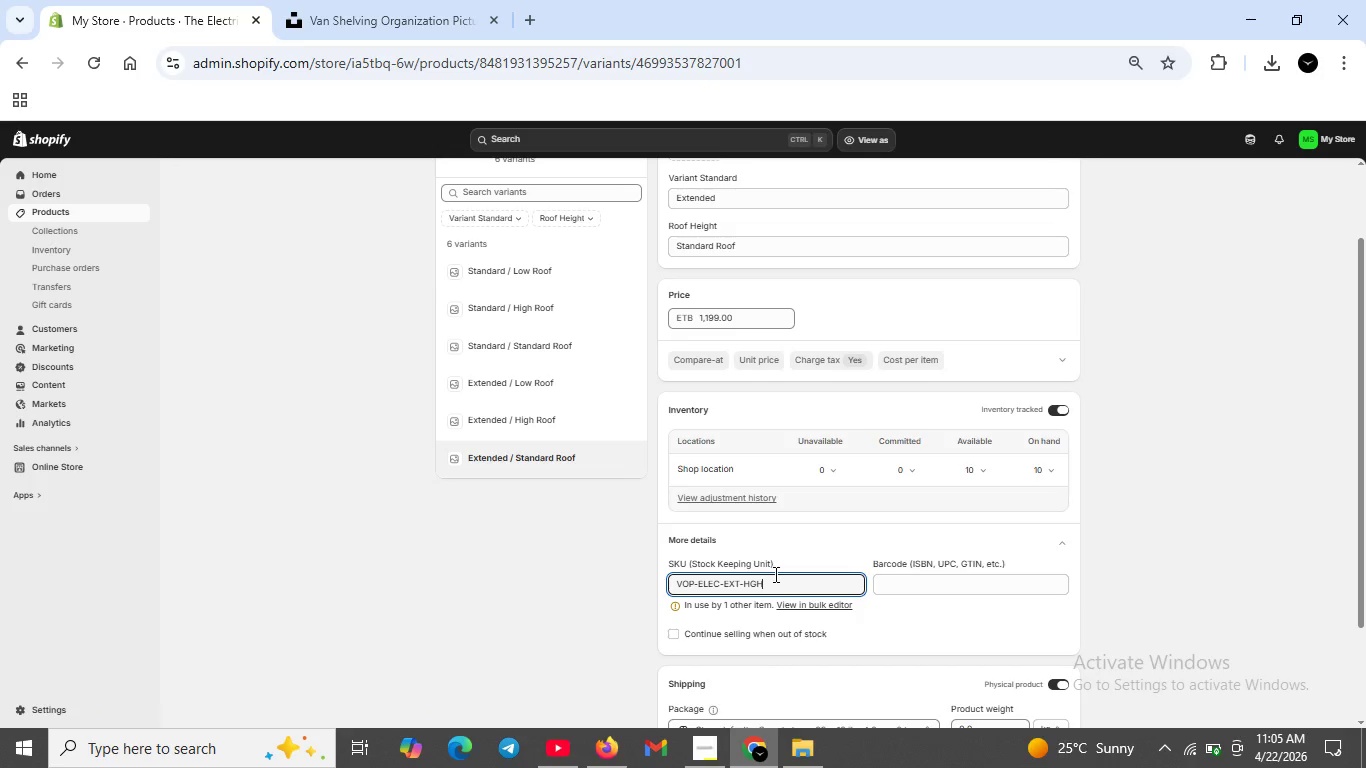 
wait(67.14)
 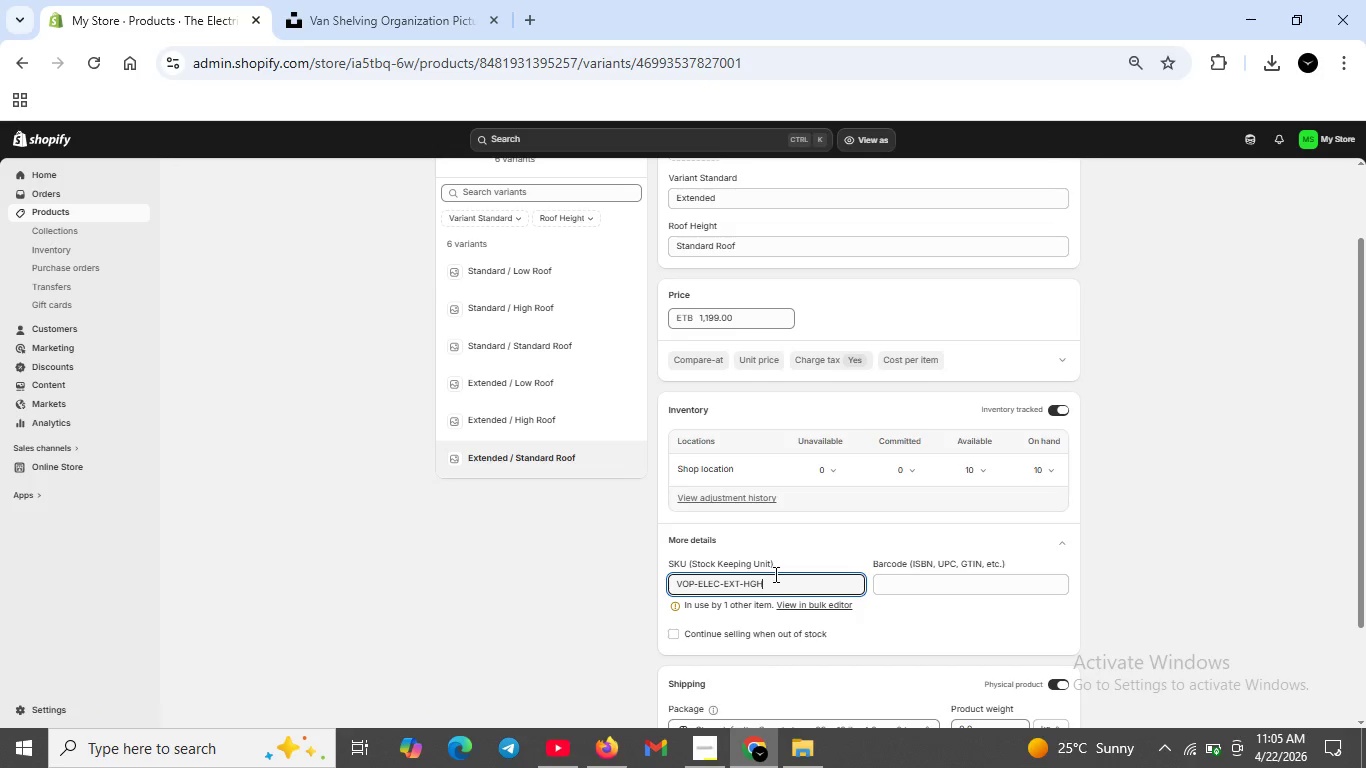 
key(Backspace)
key(Backspace)
key(Backspace)
type(std)
 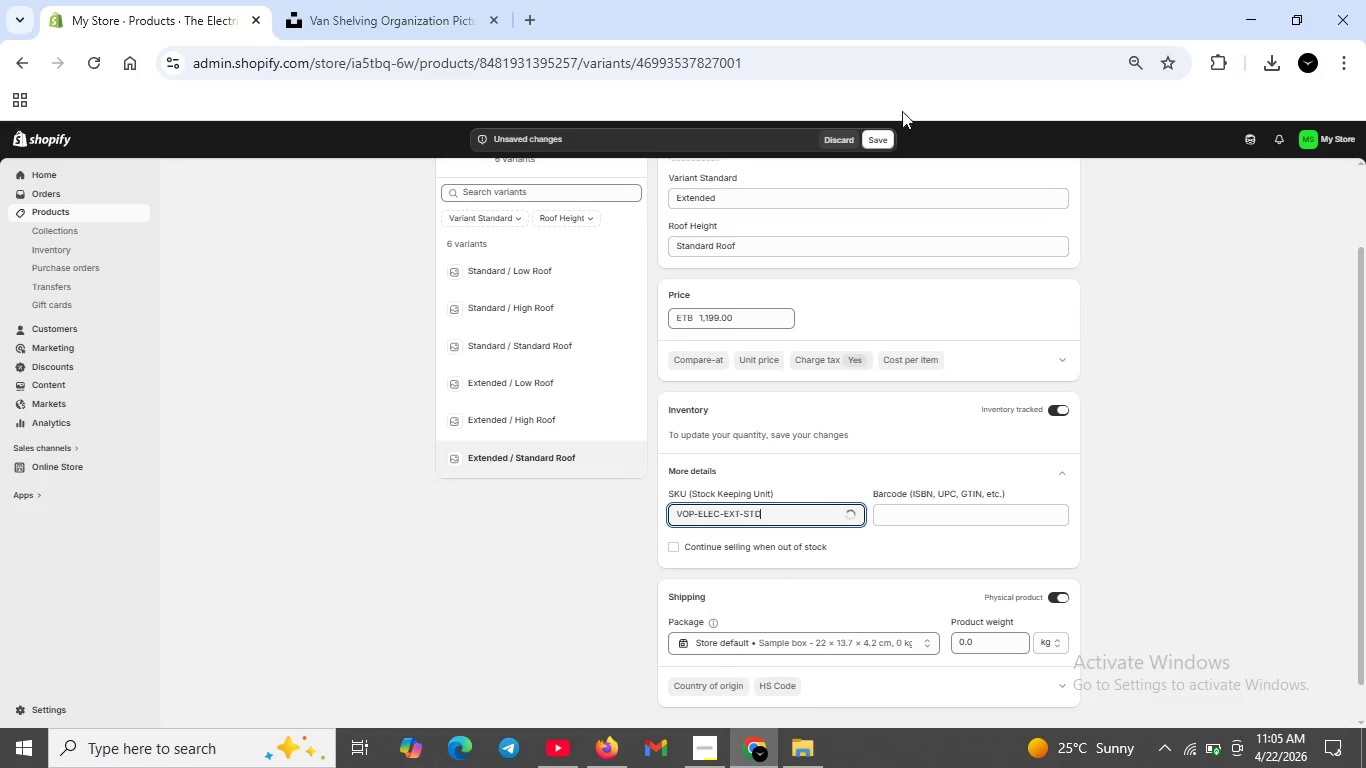 
left_click([878, 143])
 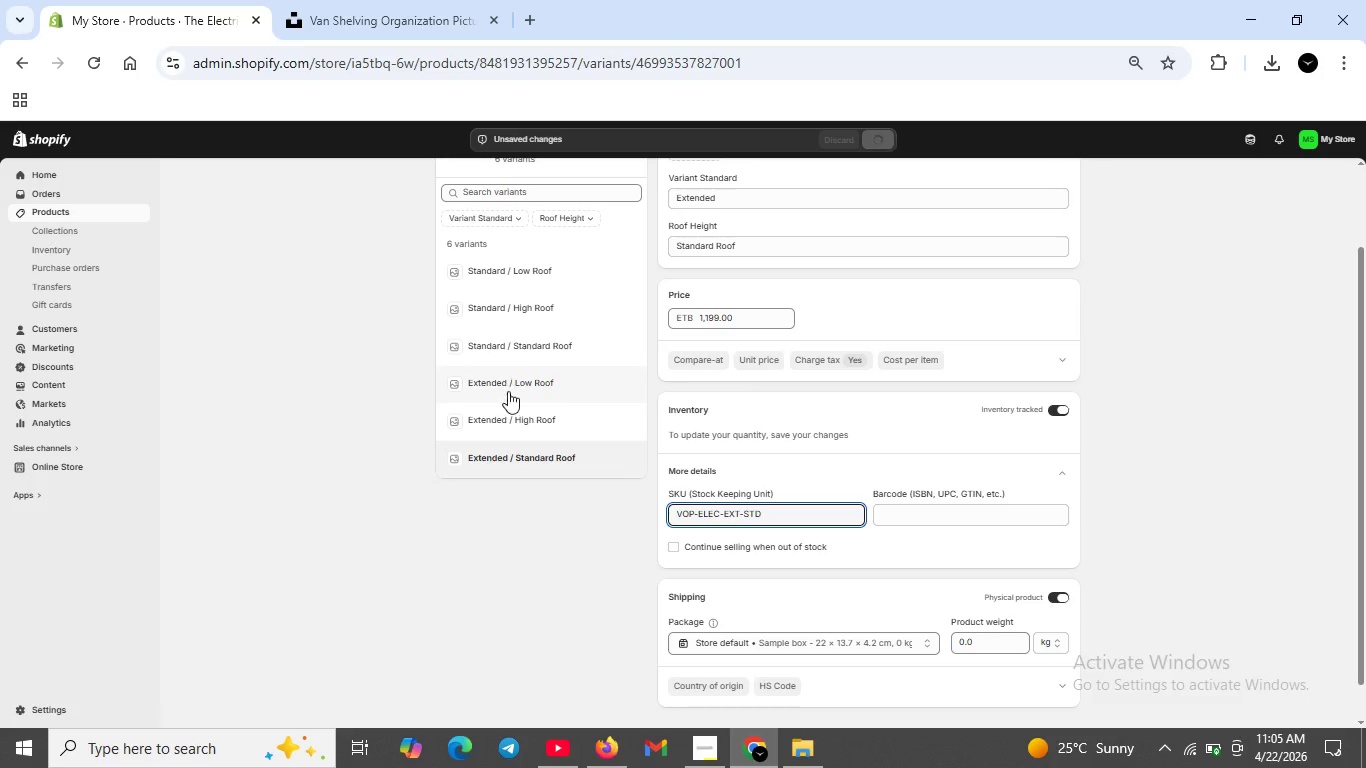 
left_click([529, 424])
 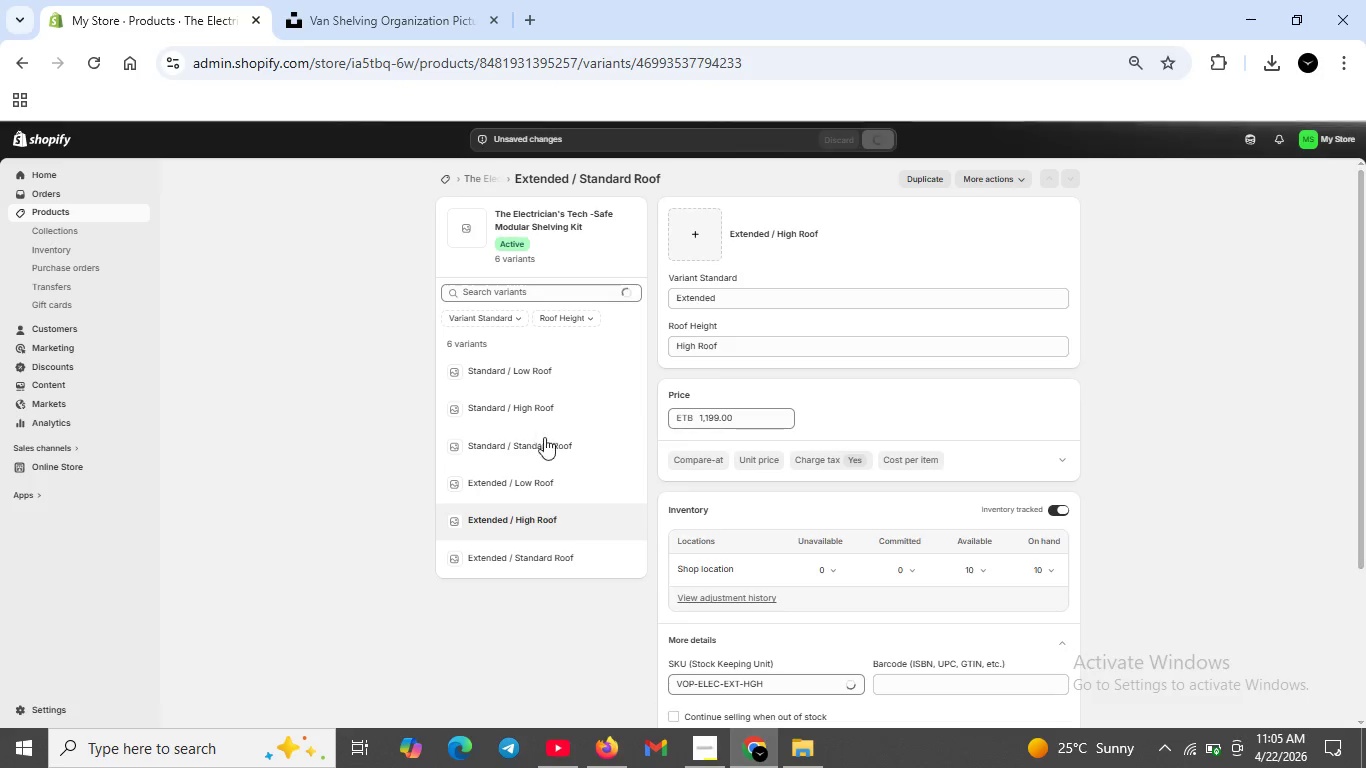 
scroll: coordinate [709, 523], scroll_direction: down, amount: 1.0
 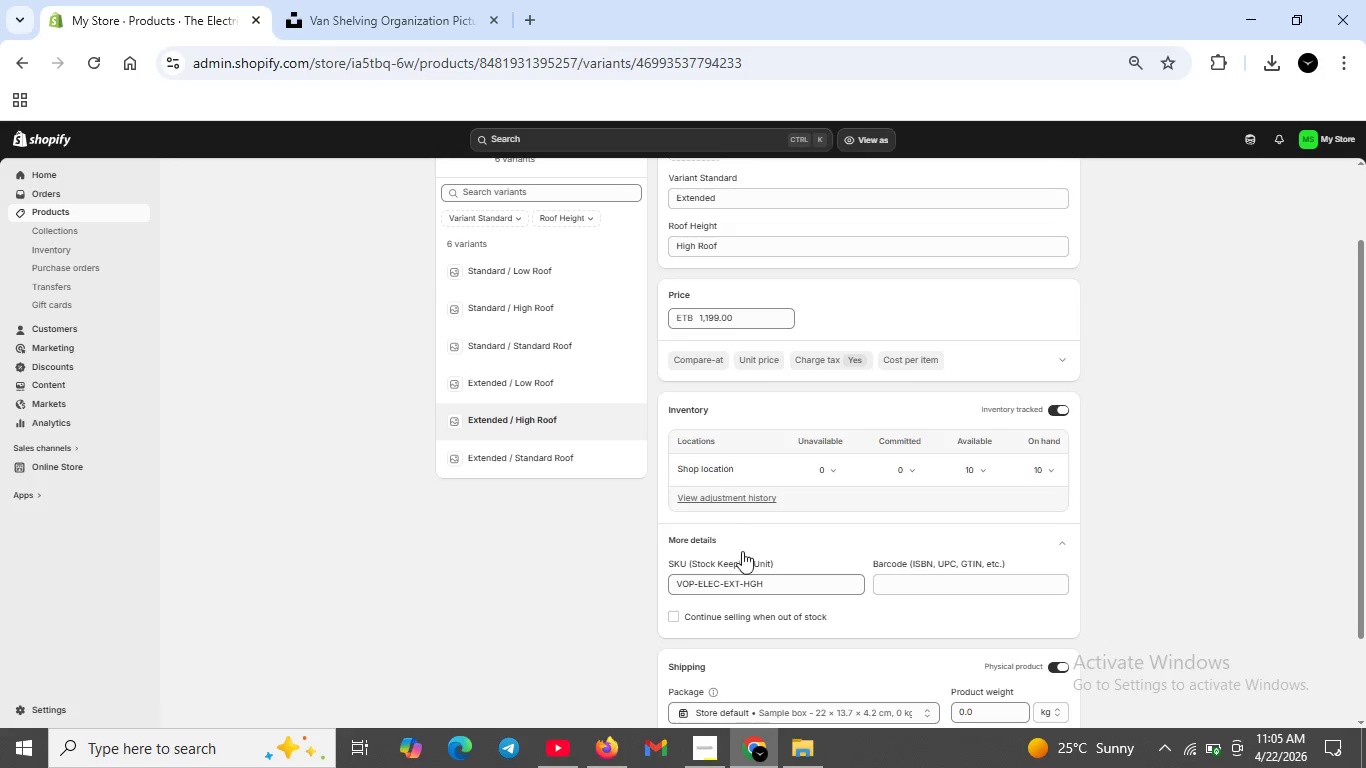 
wait(9.26)
 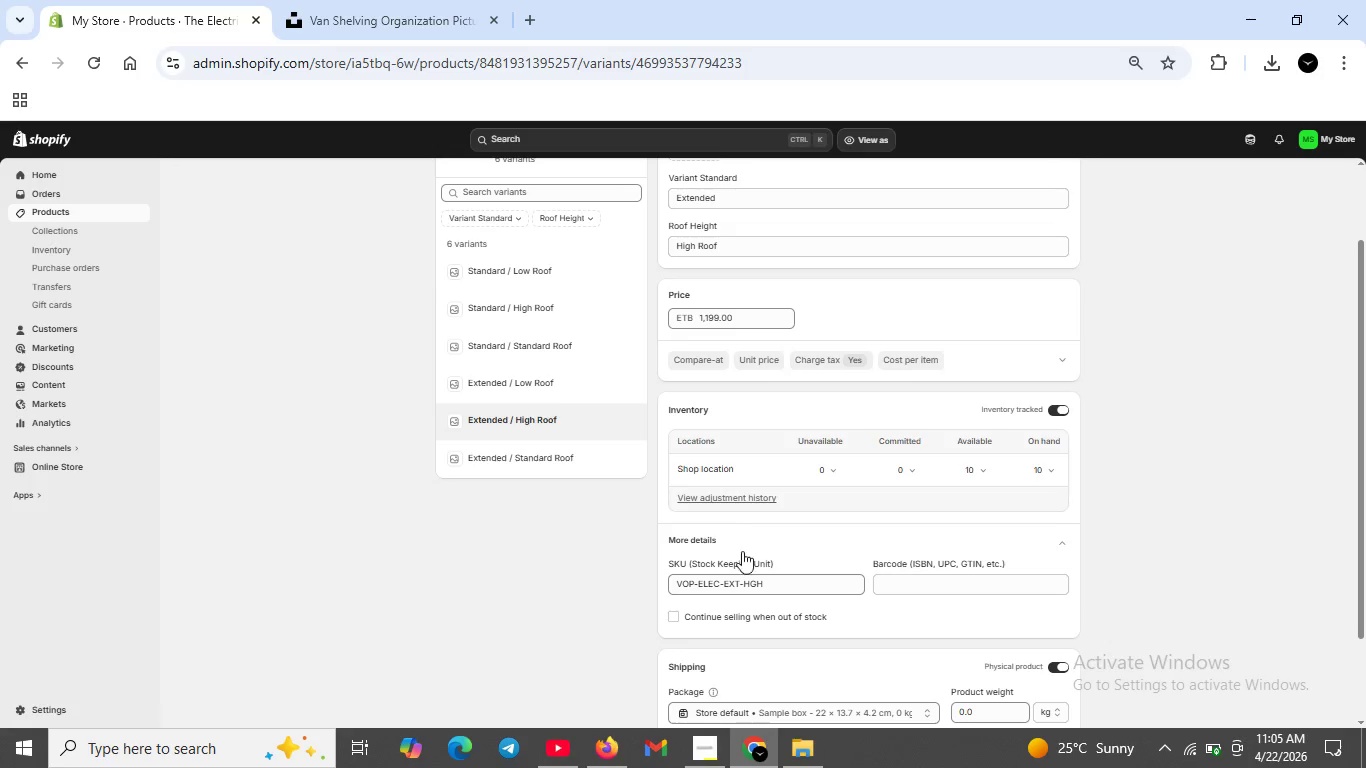 
left_click([551, 452])
 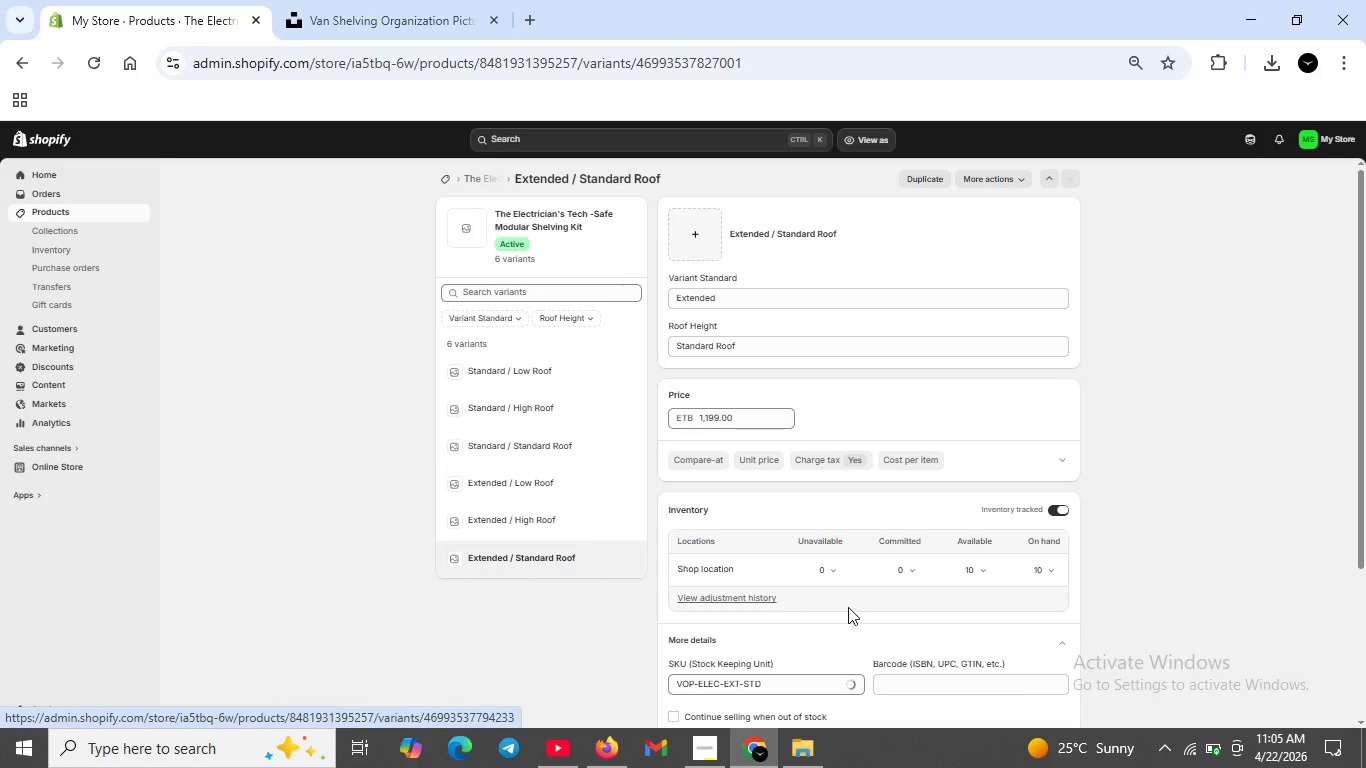 
wait(7.27)
 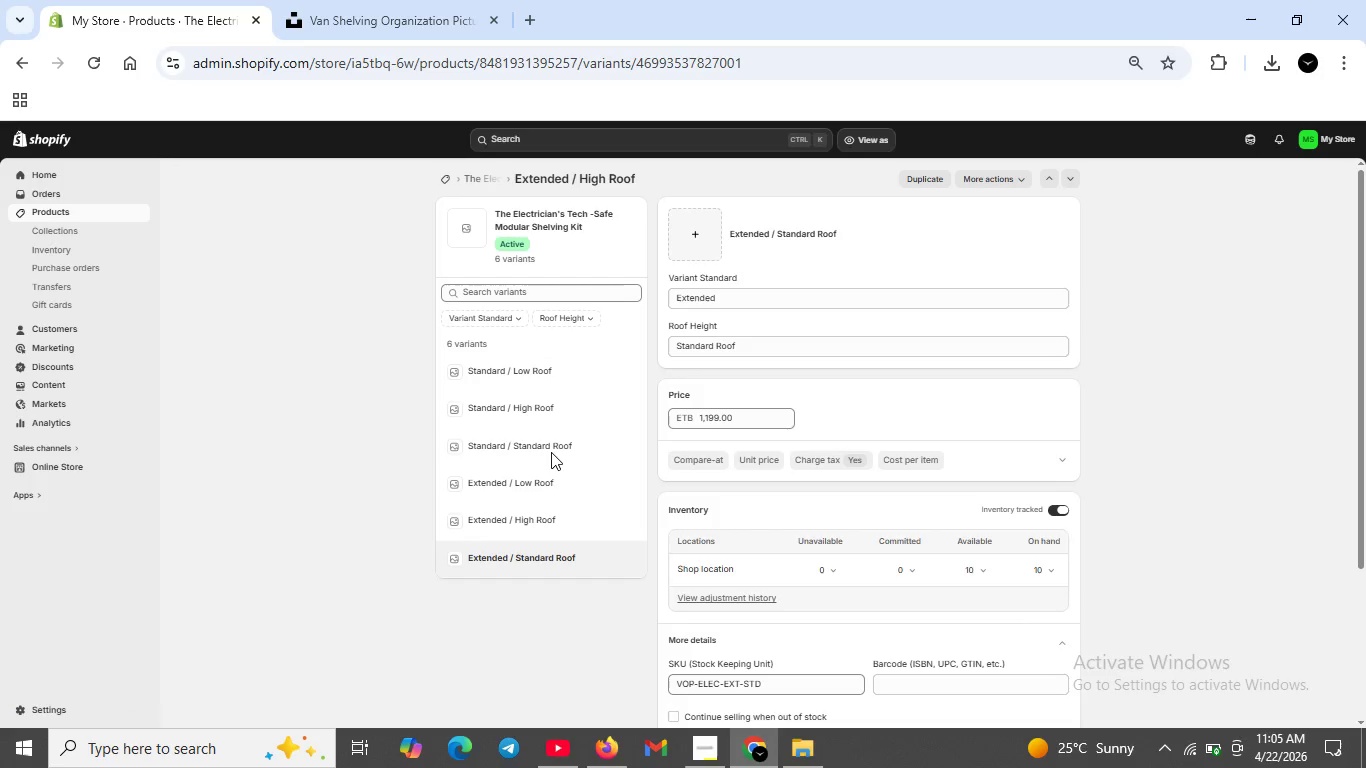 
left_click([534, 523])
 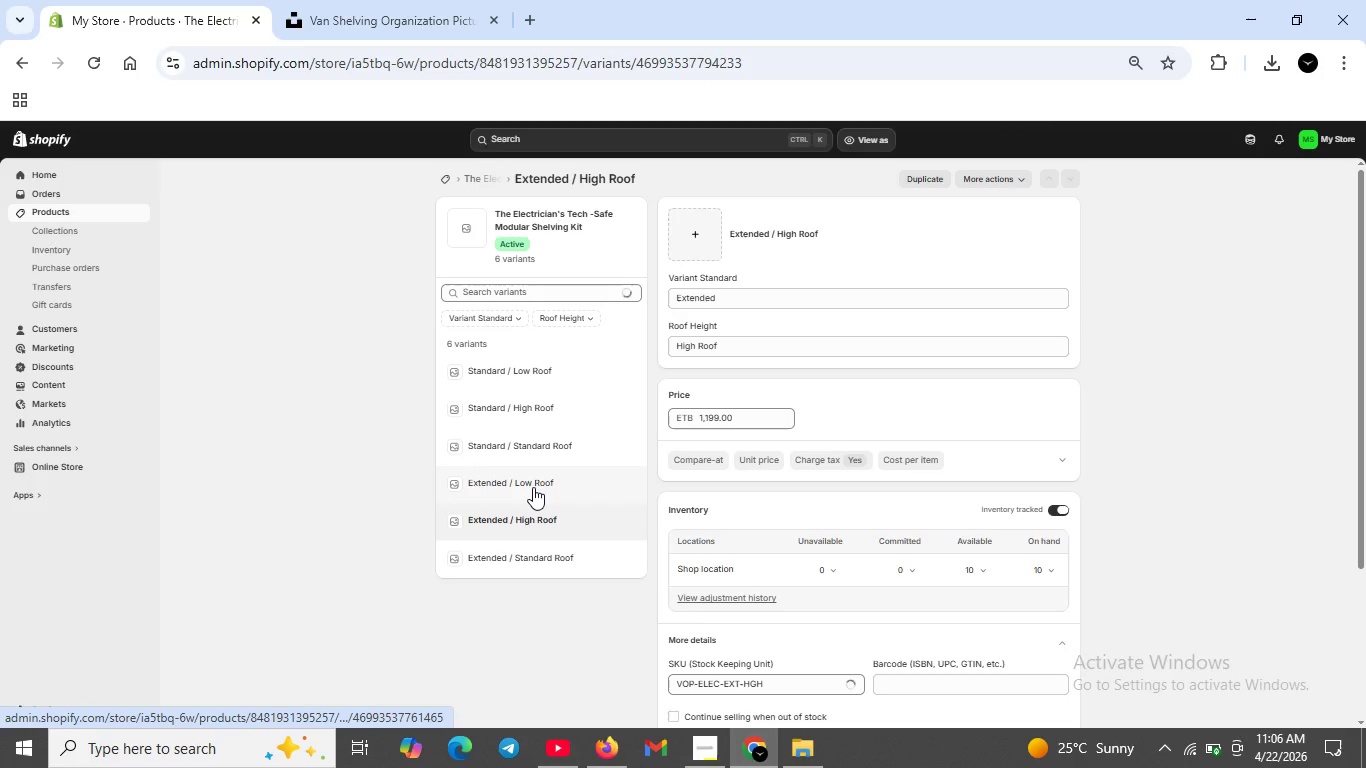 
wait(5.66)
 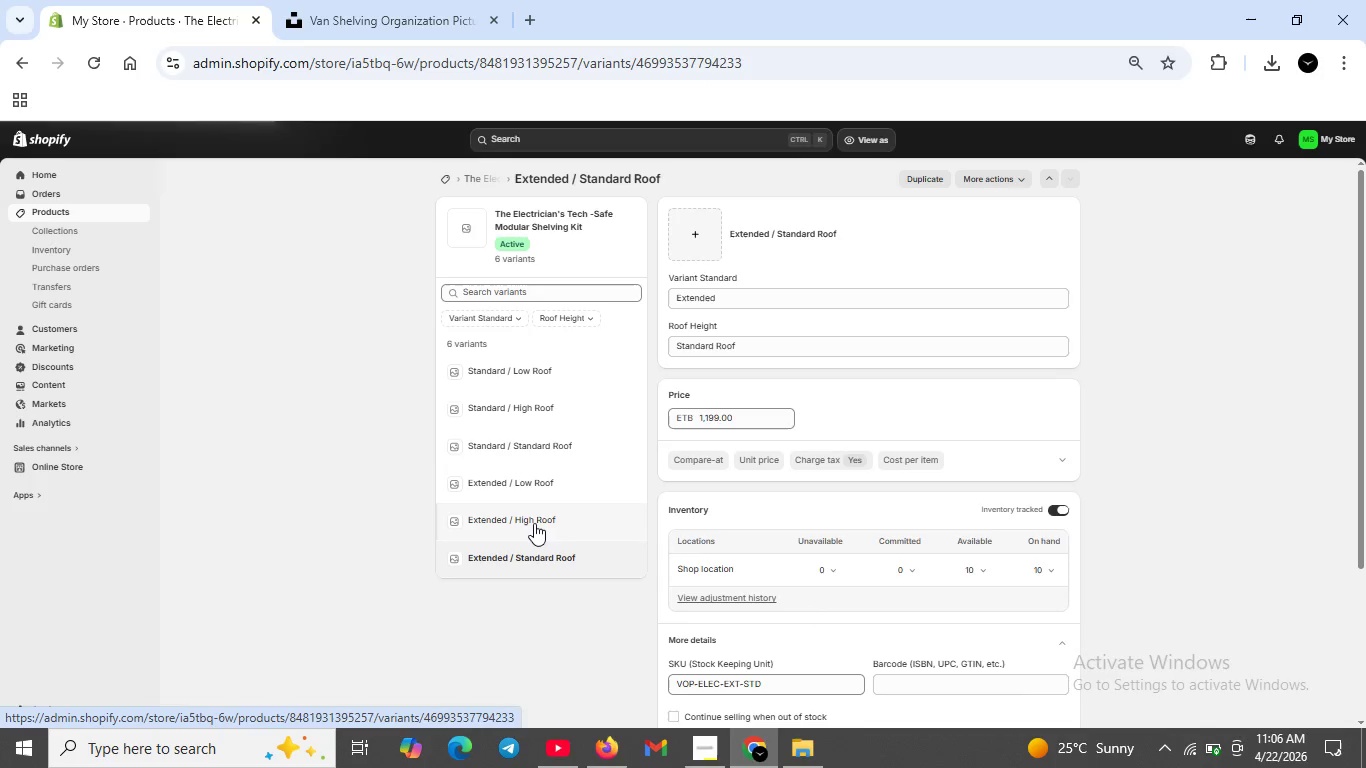 
left_click([533, 480])
 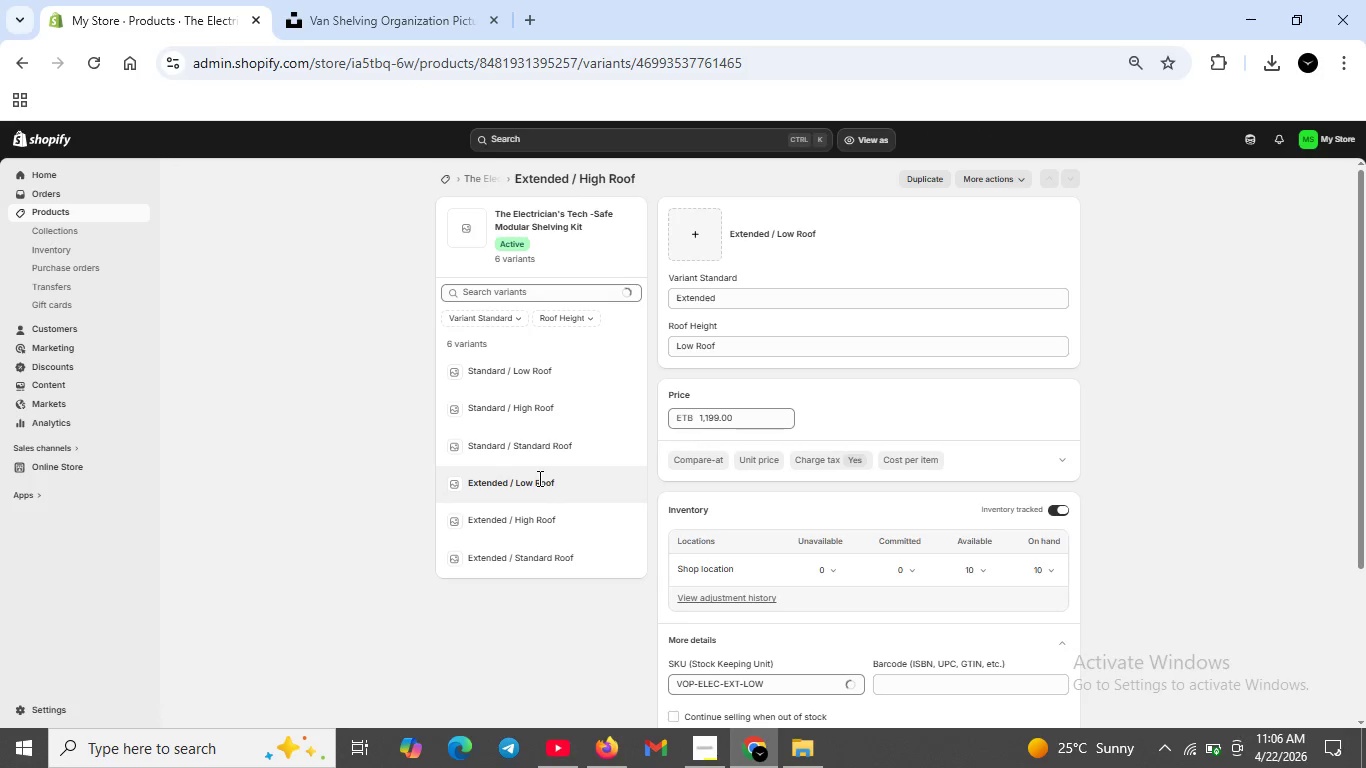 
wait(26.98)
 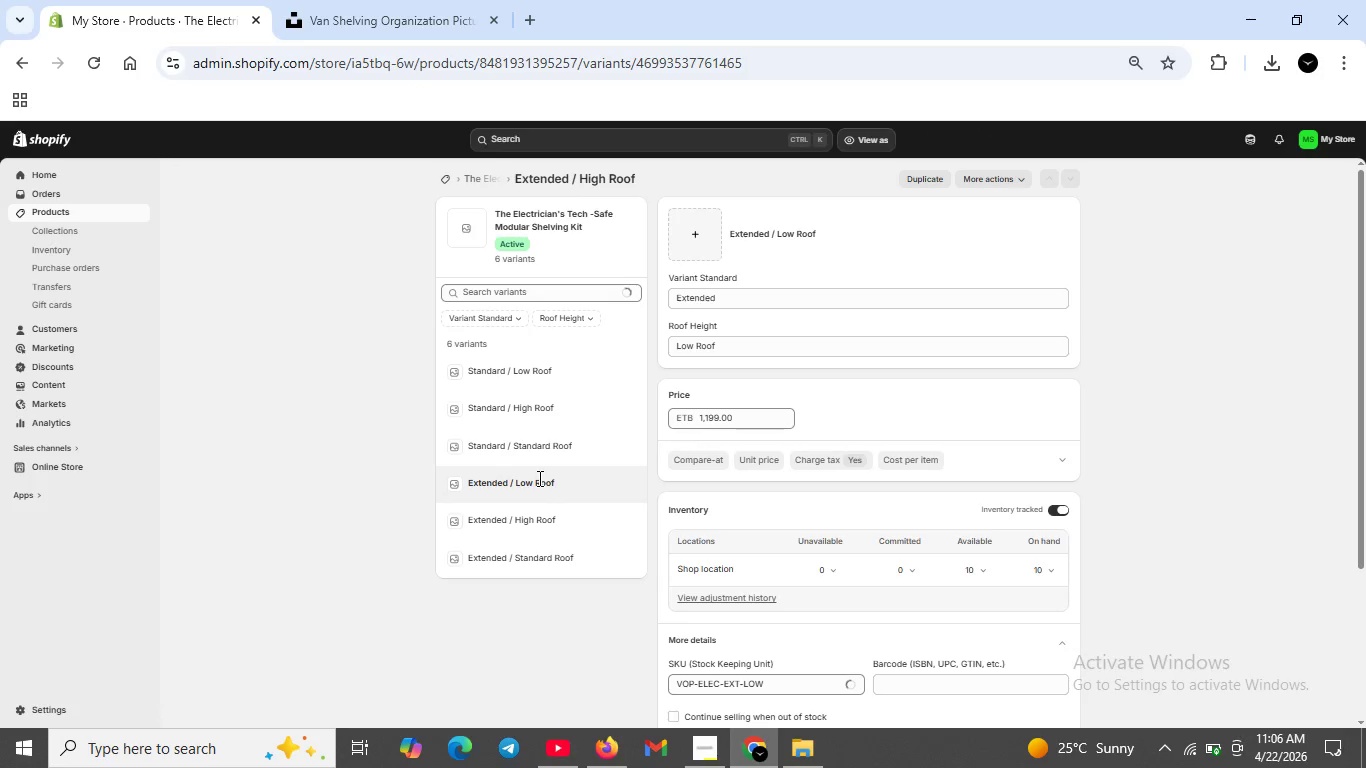 
scroll: coordinate [865, 592], scroll_direction: down, amount: 3.0
 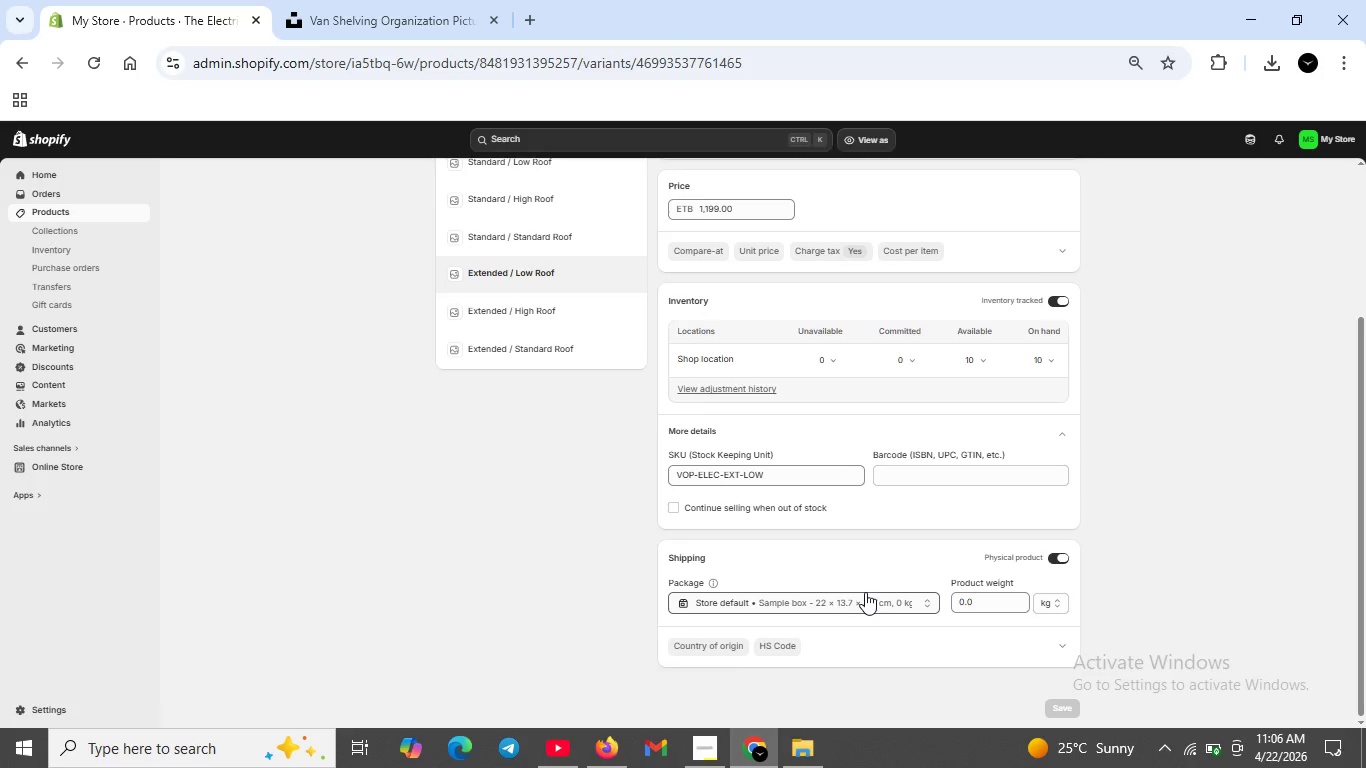 
scroll: coordinate [865, 592], scroll_direction: none, amount: 0.0
 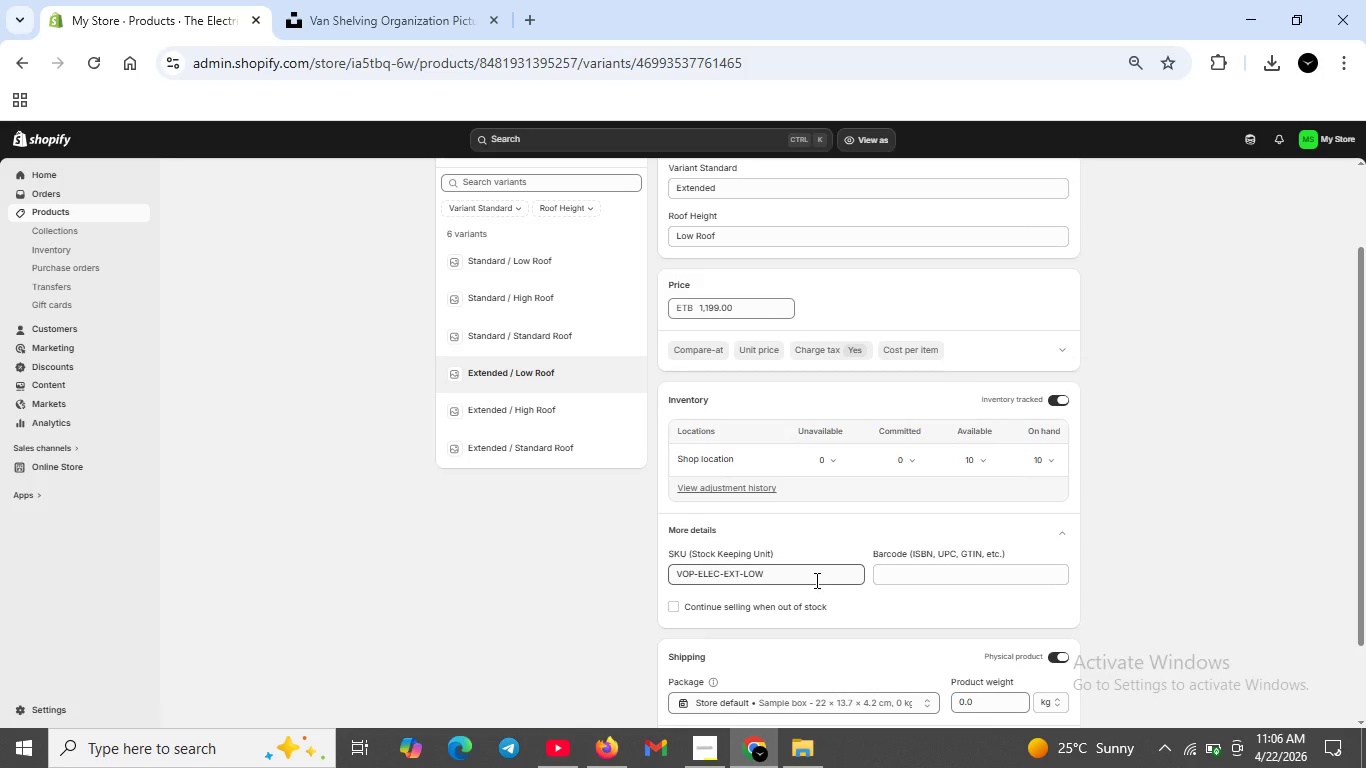 
scroll: coordinate [815, 580], scroll_direction: up, amount: 3.0
 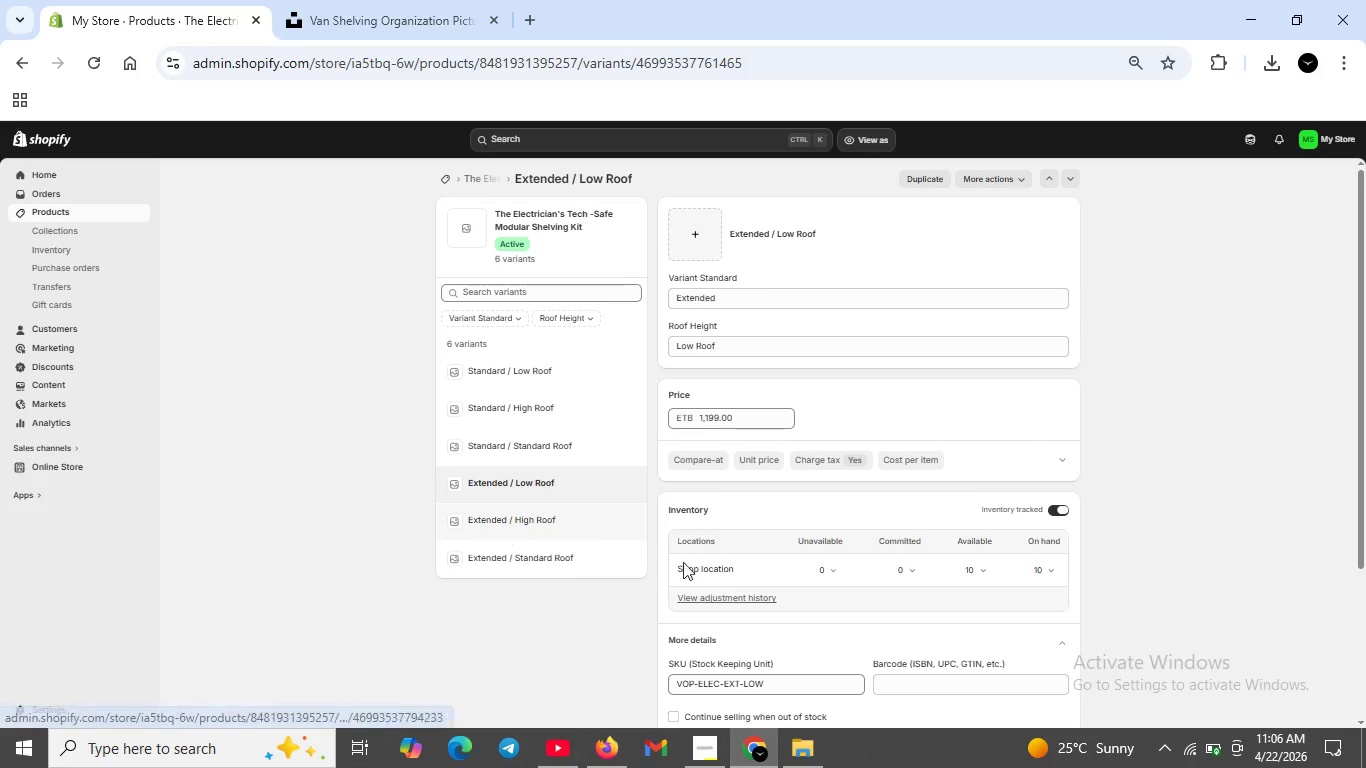 
scroll: coordinate [758, 579], scroll_direction: down, amount: 2.0
 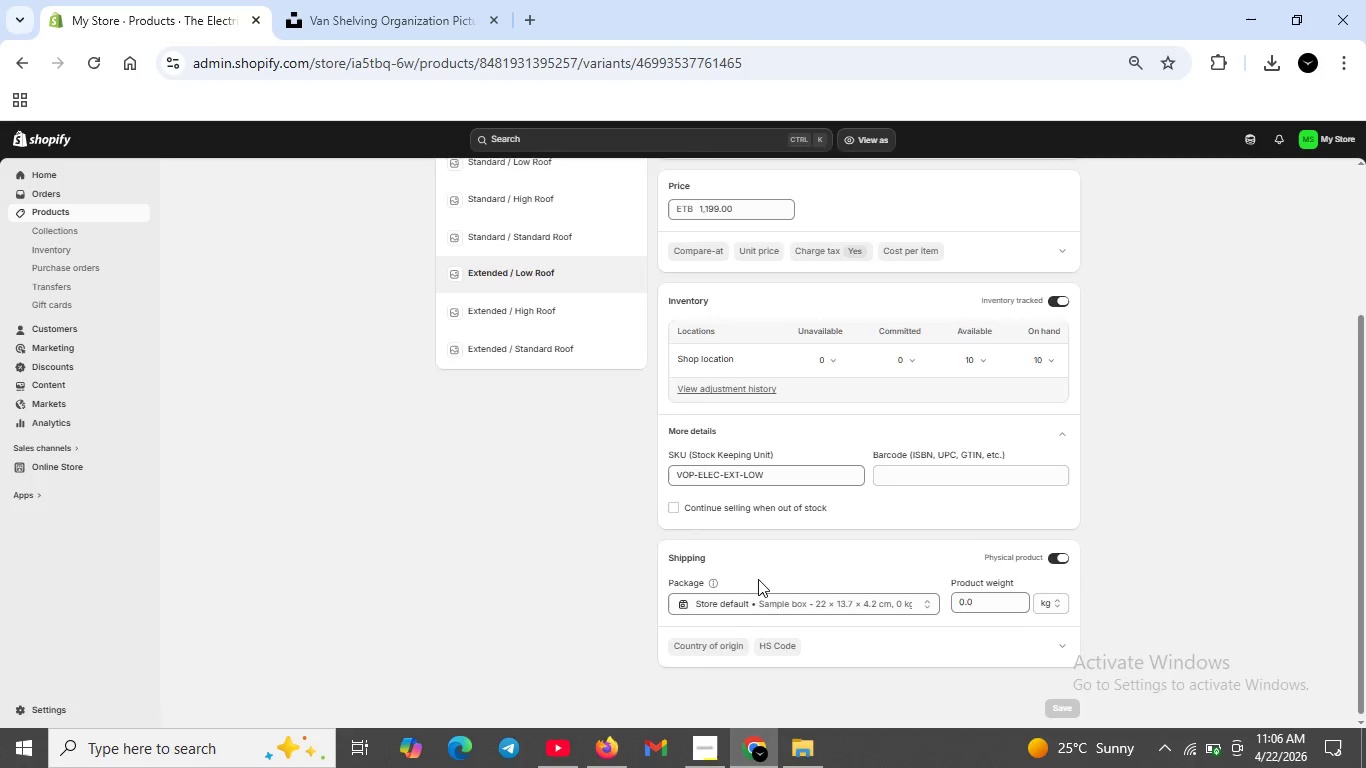 
scroll: coordinate [758, 579], scroll_direction: up, amount: 4.0
 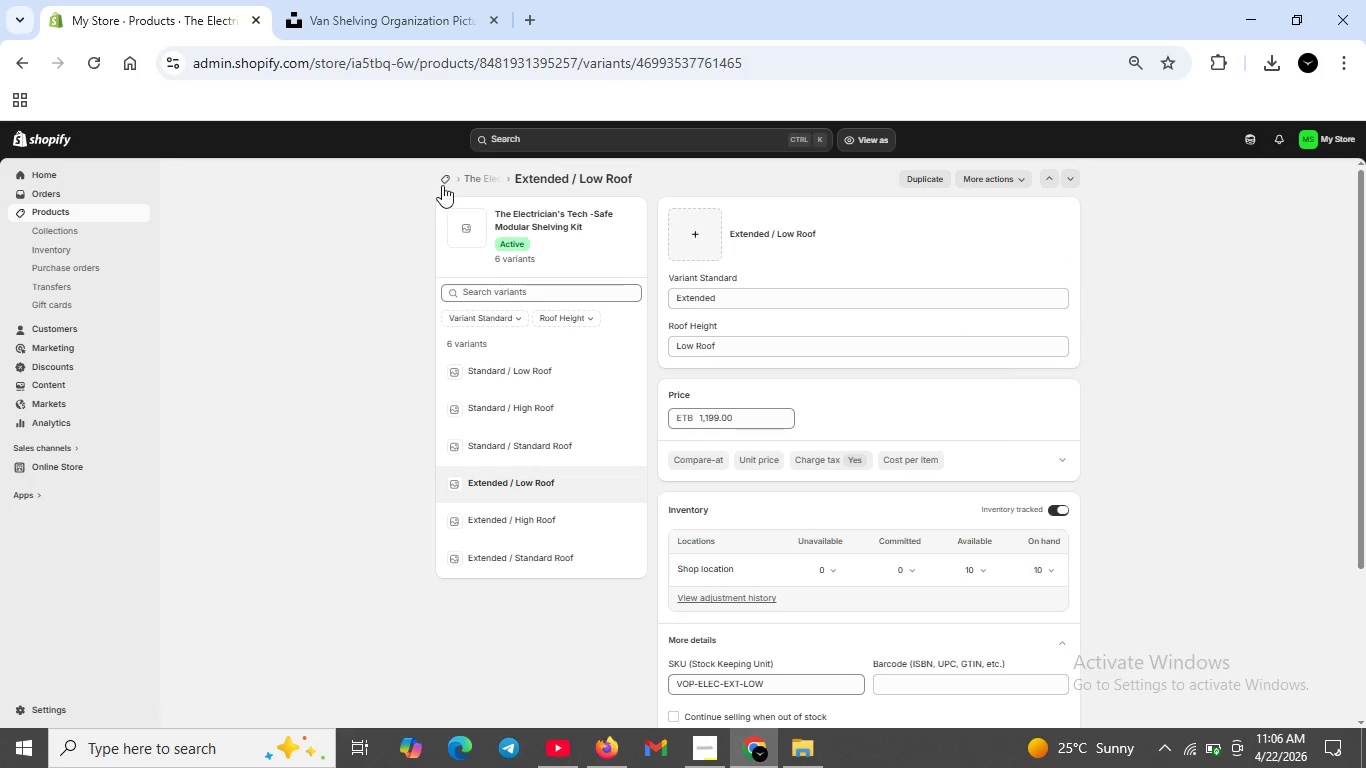 
left_click([444, 178])
 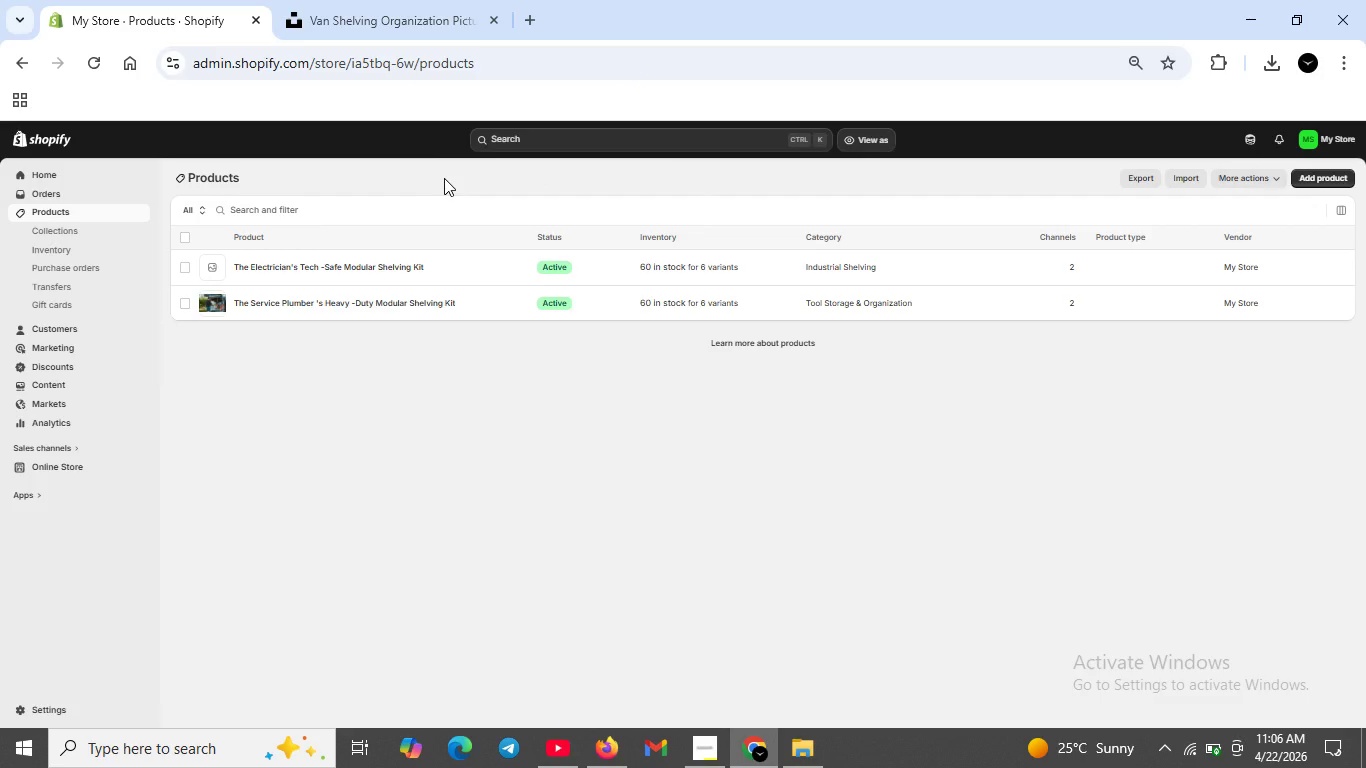 
wait(8.69)
 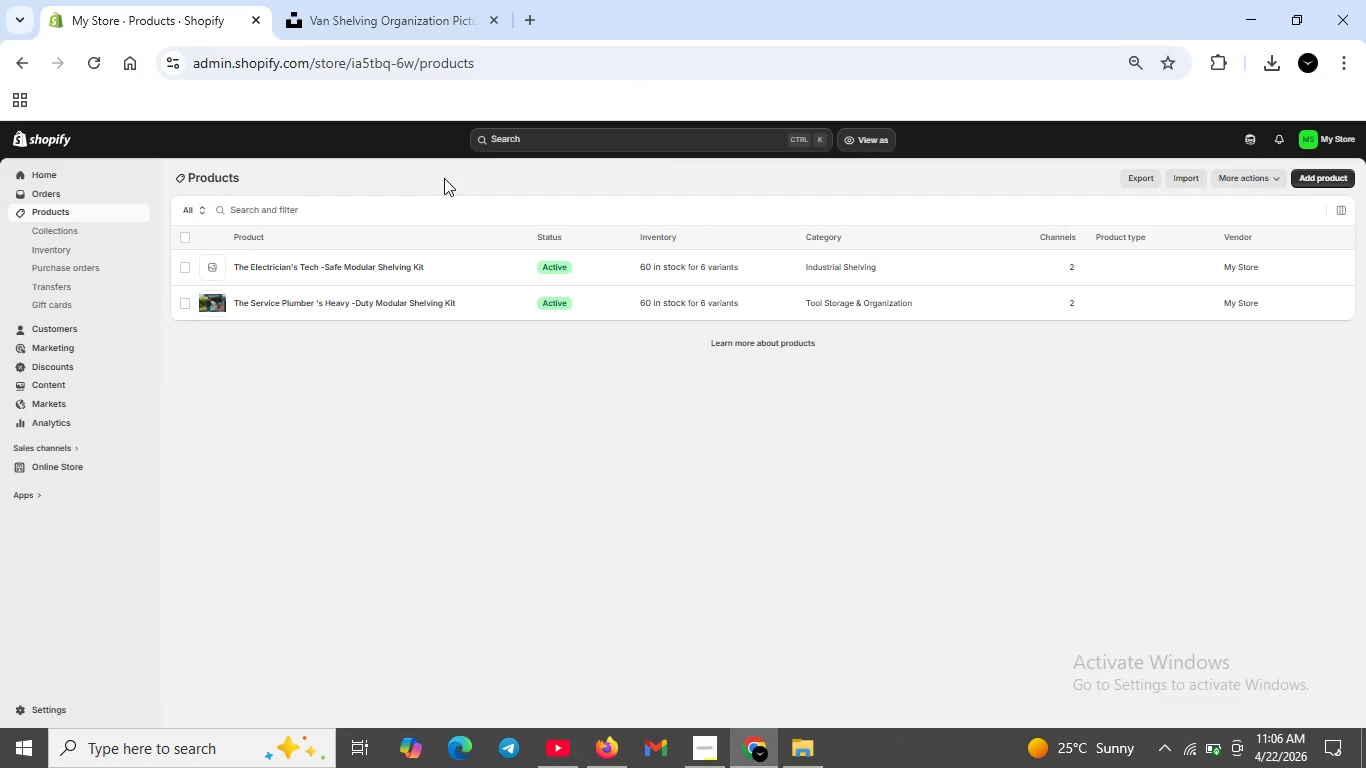 
left_click([368, 264])
 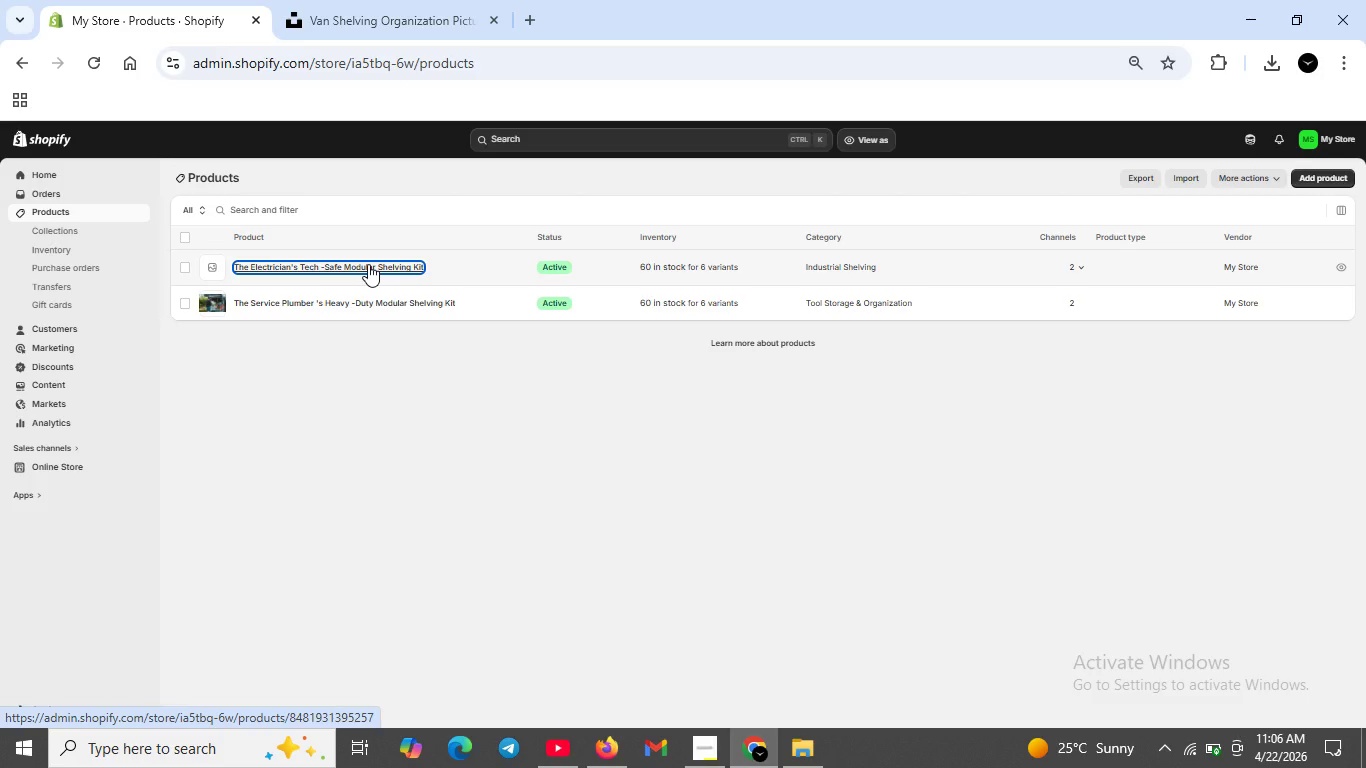 
left_click([368, 264])
 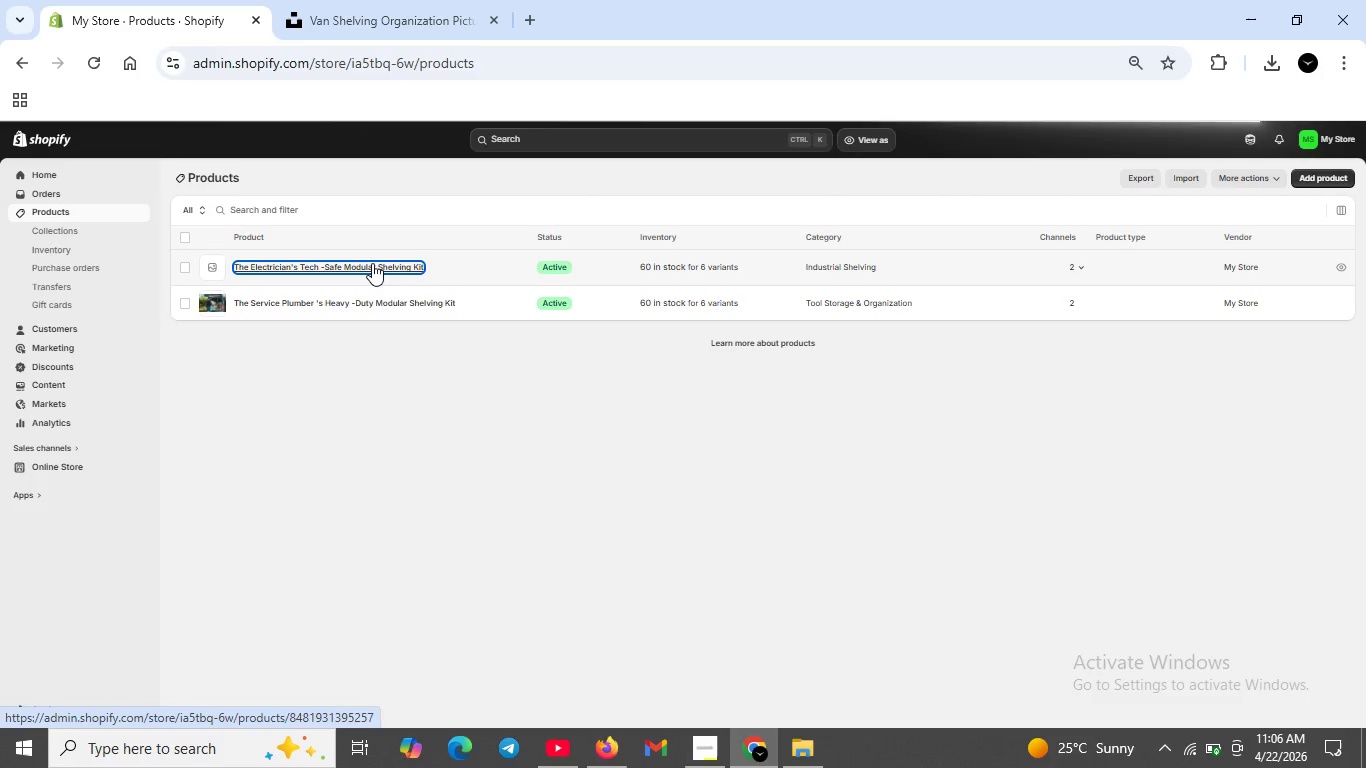 
double_click([372, 263])
 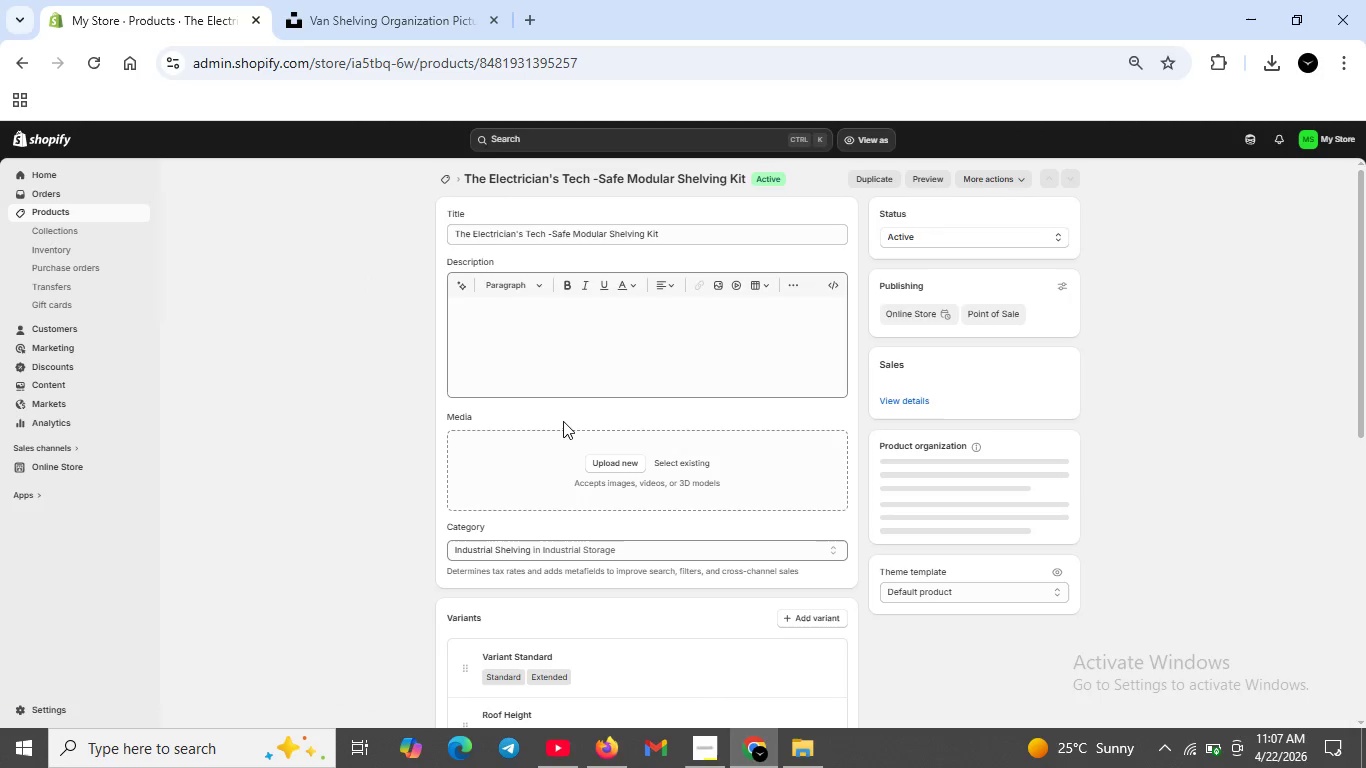 
wait(10.64)
 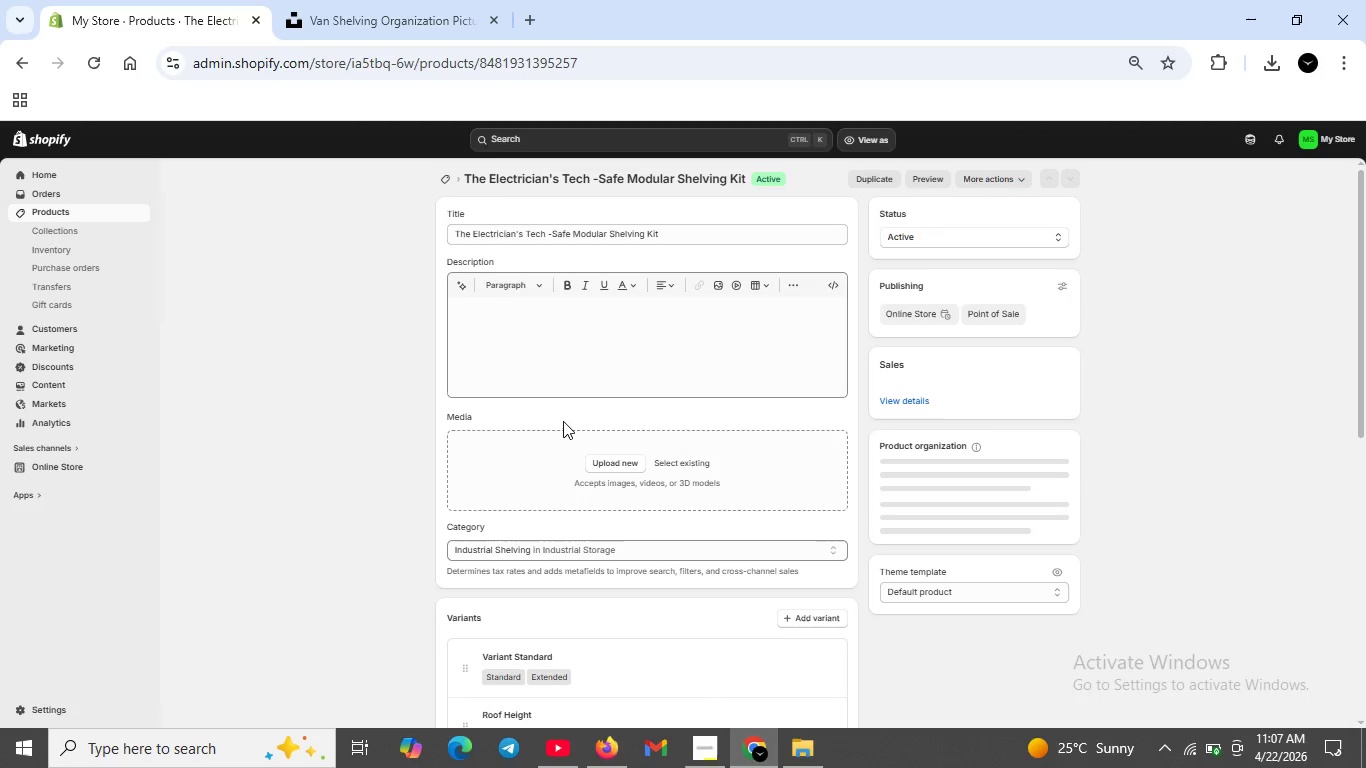 
scroll: coordinate [599, 519], scroll_direction: down, amount: 2.0
 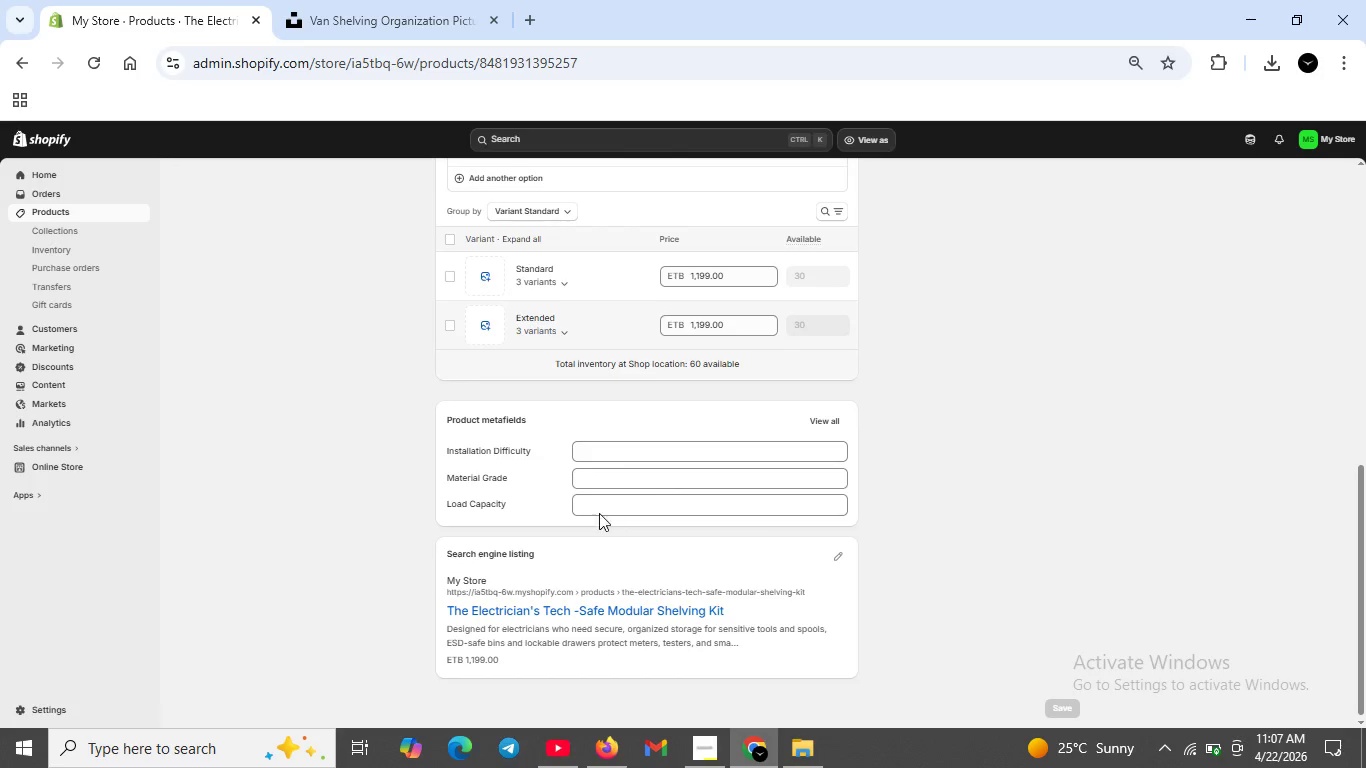 
left_click([590, 454])
 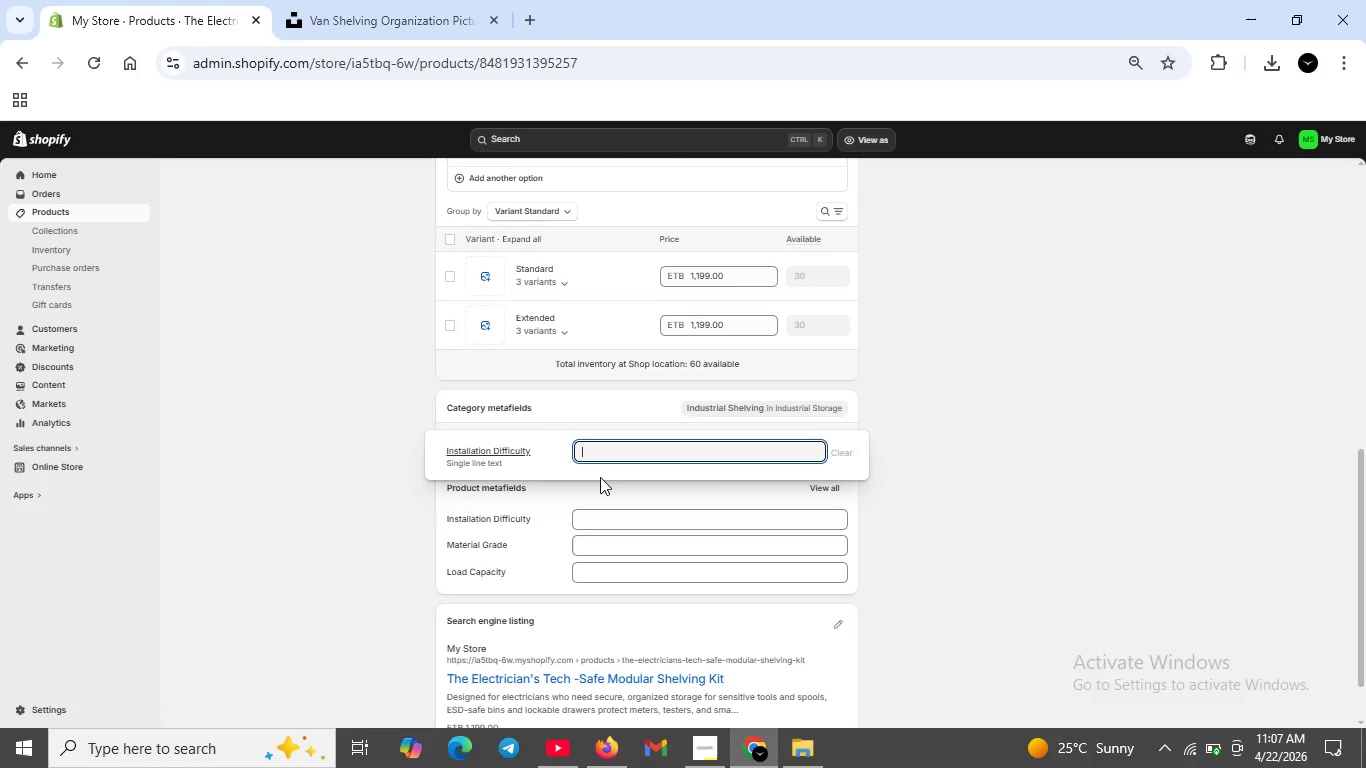 
wait(5.94)
 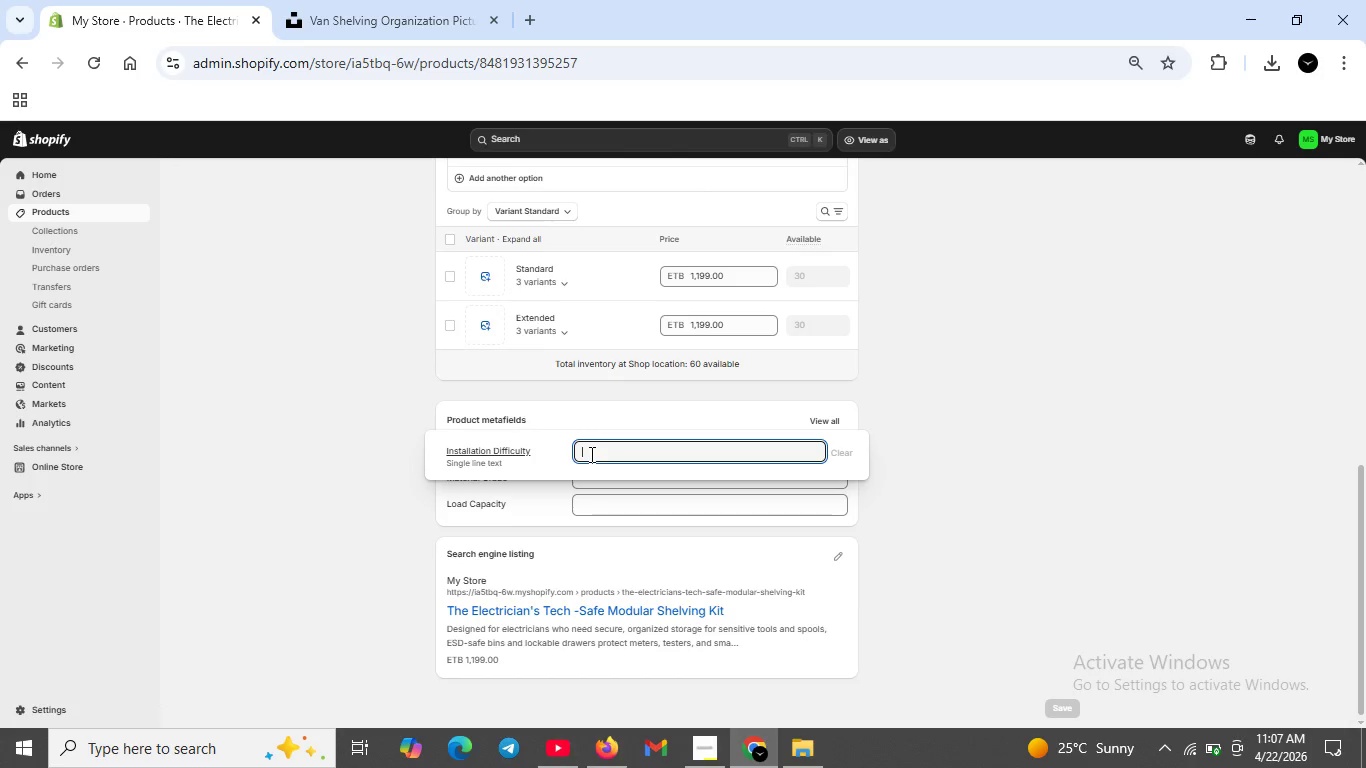 
type(b)
key(Backspace)
type(b)
key(Backspace)
type(Bolt -in mounting /2-3 hours /Moderate )
 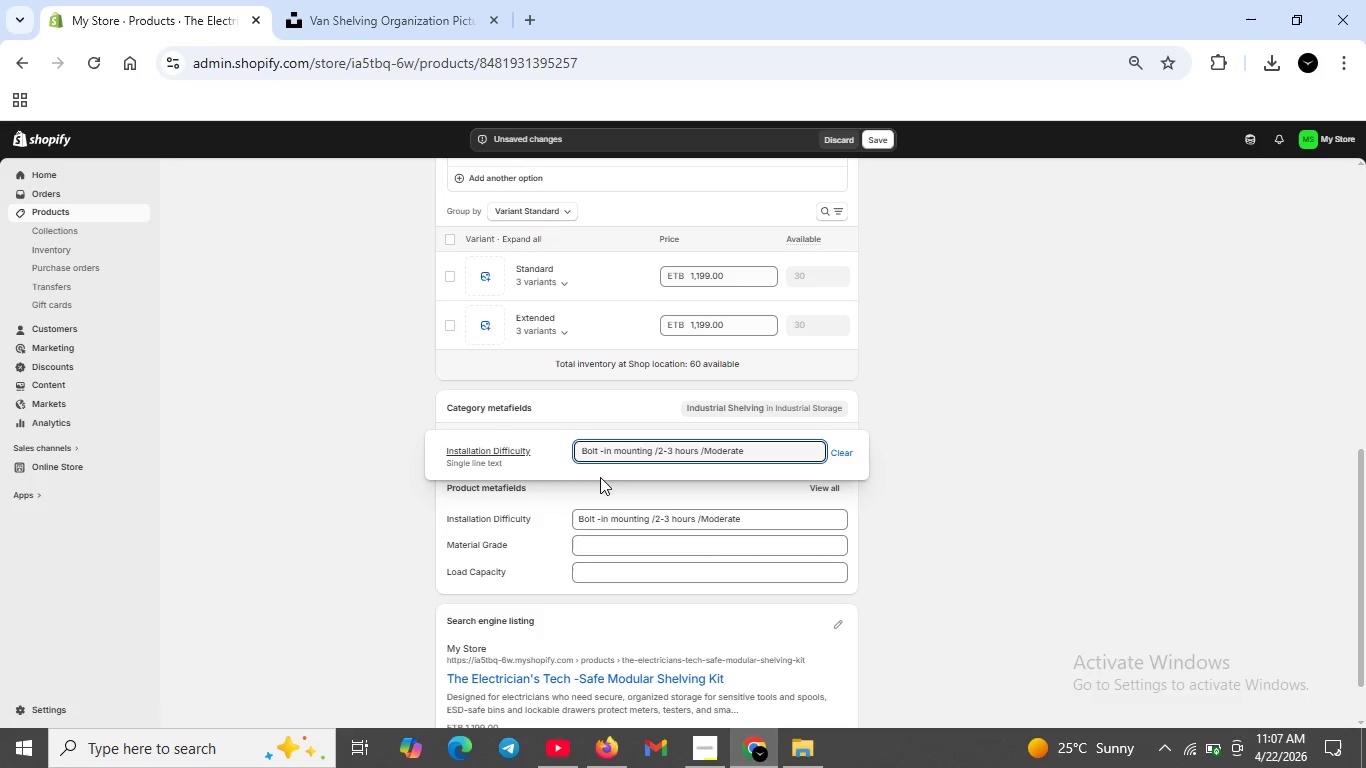 
wait(9.02)
 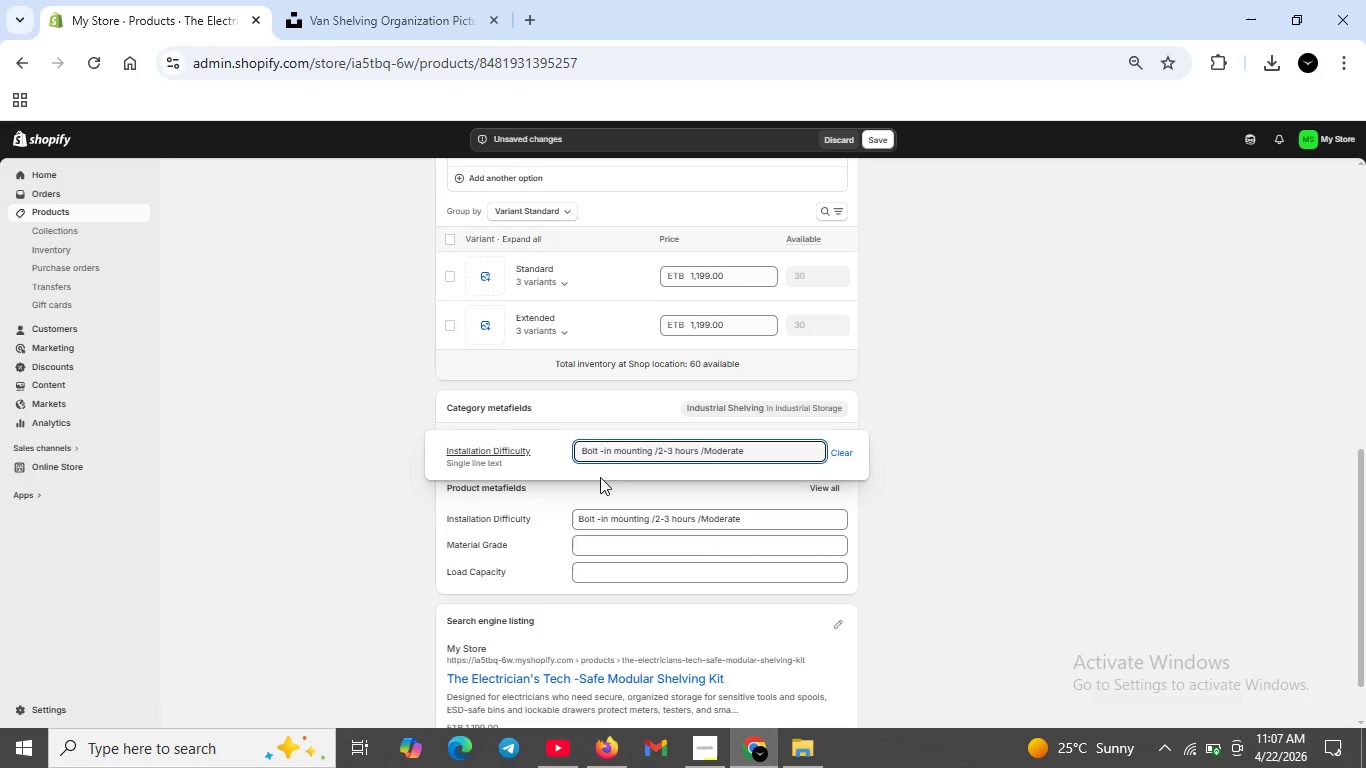 
left_click([598, 544])
 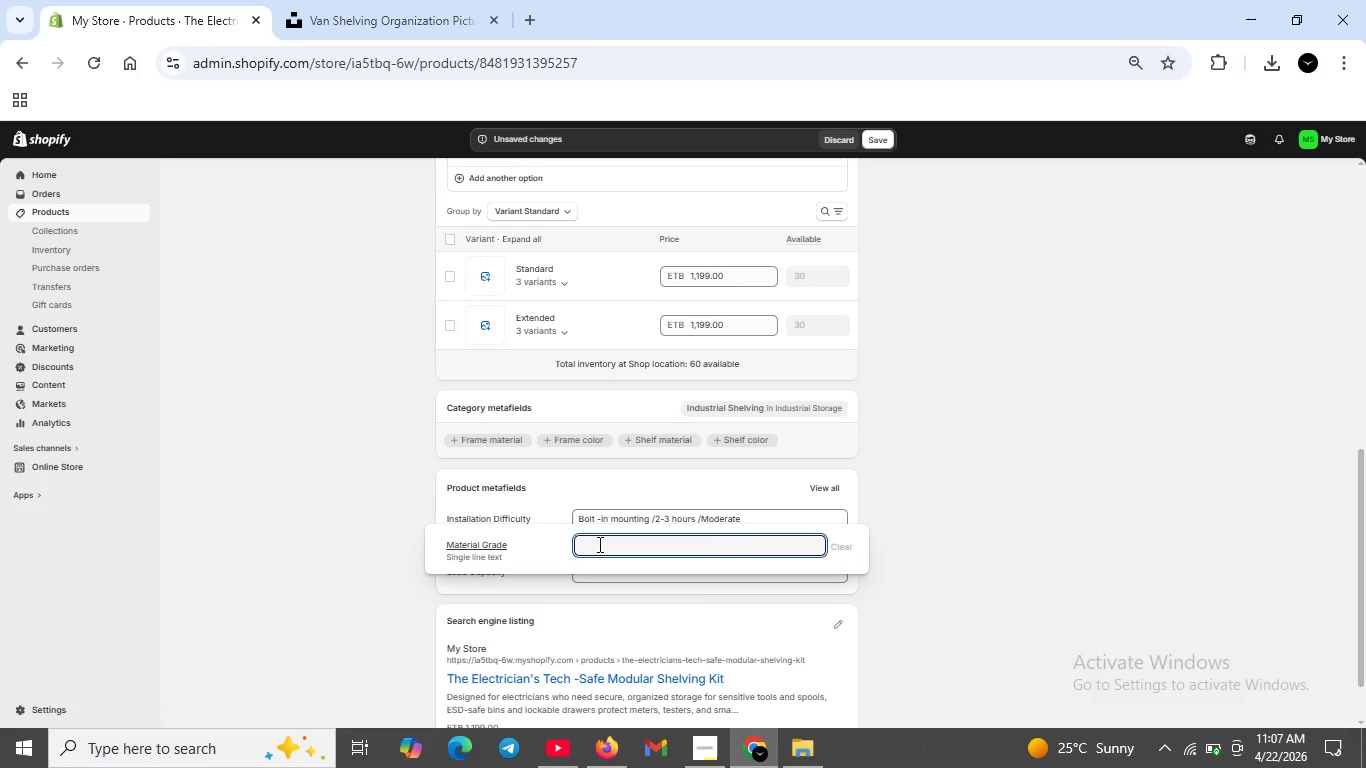 
type(Industrial aluminuim with e)
key(Backspace)
type(ESD coating)
 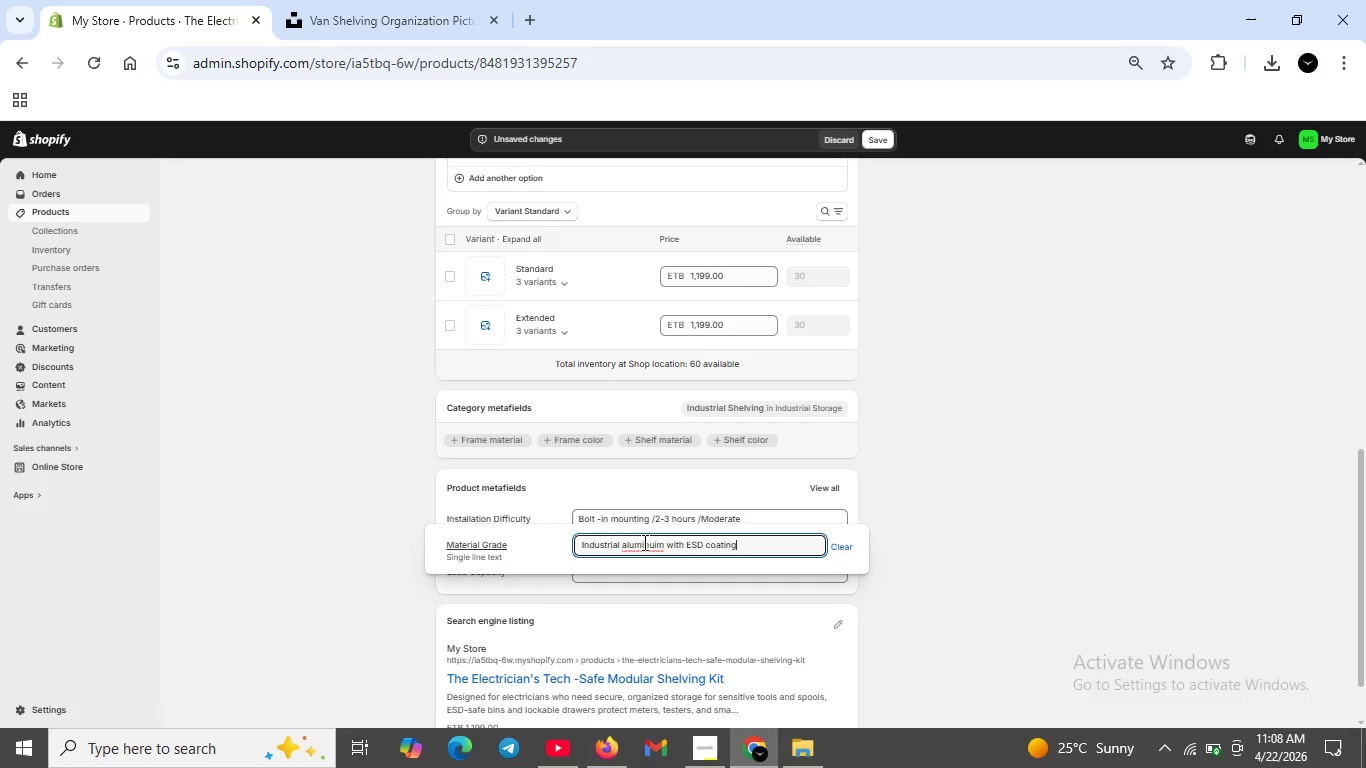 
left_click([644, 542])
 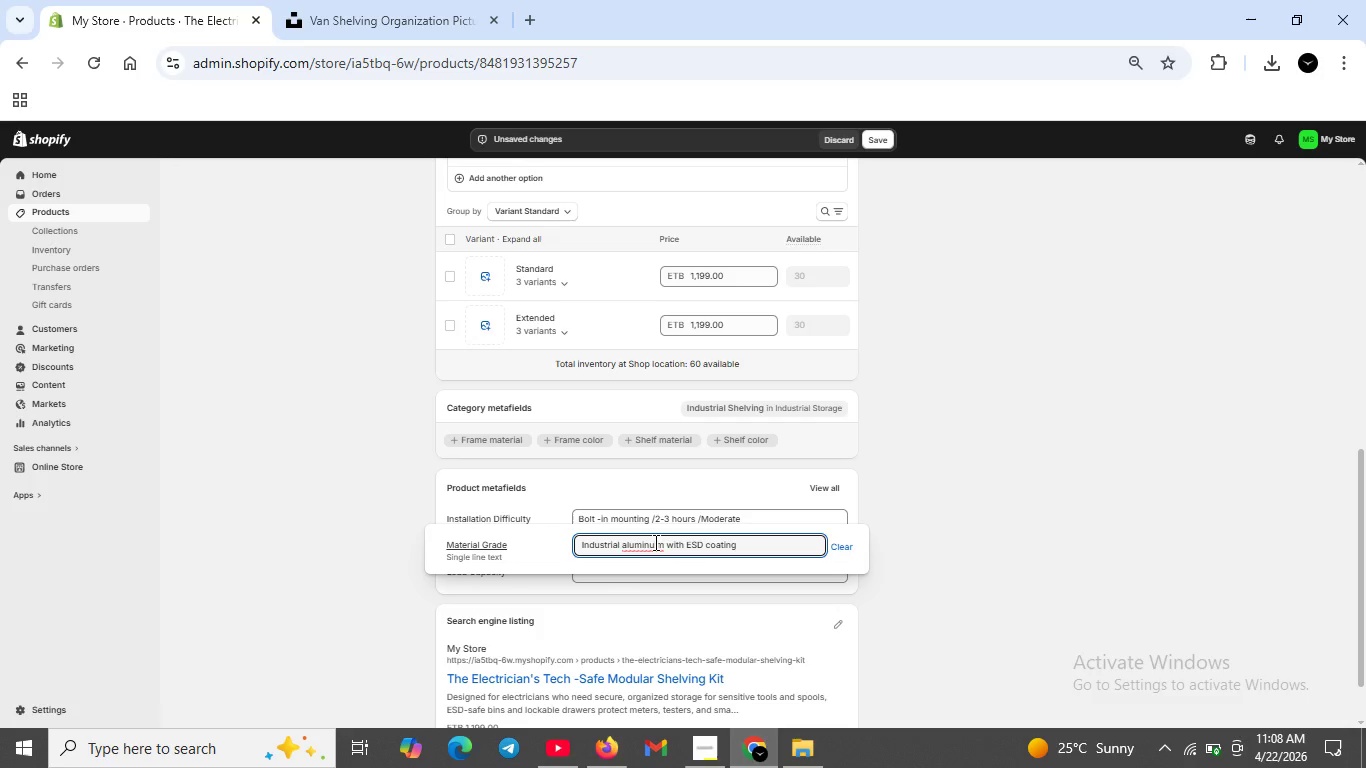 
left_click([654, 542])
 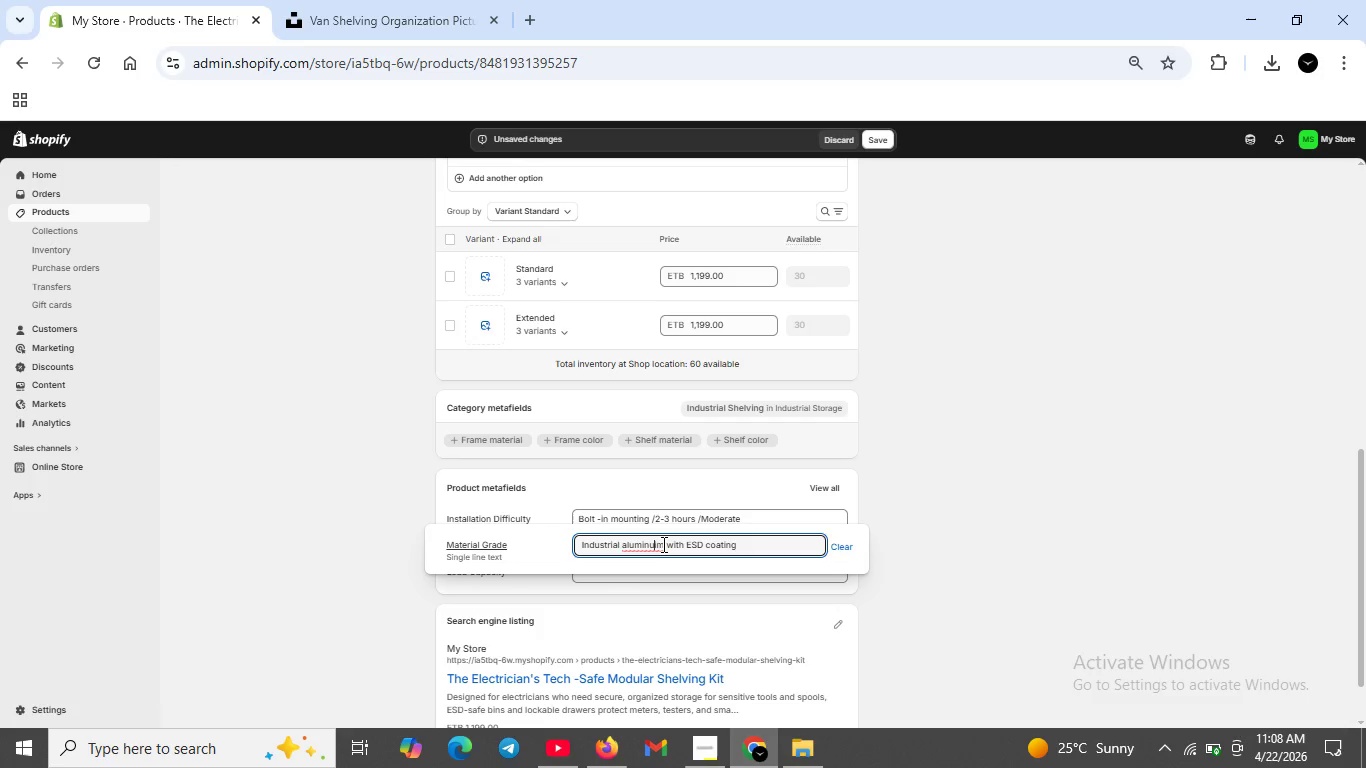 
key(ArrowRight)
 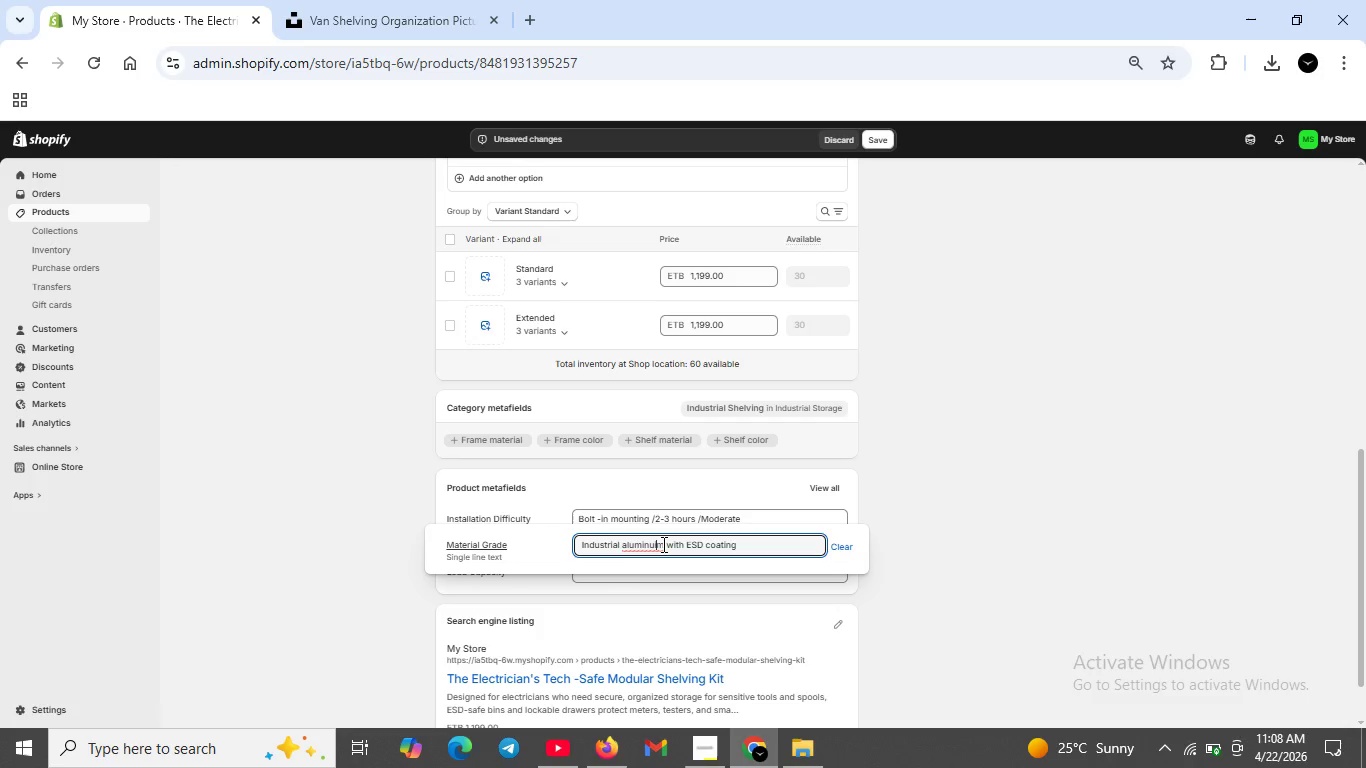 
key(Backspace)
 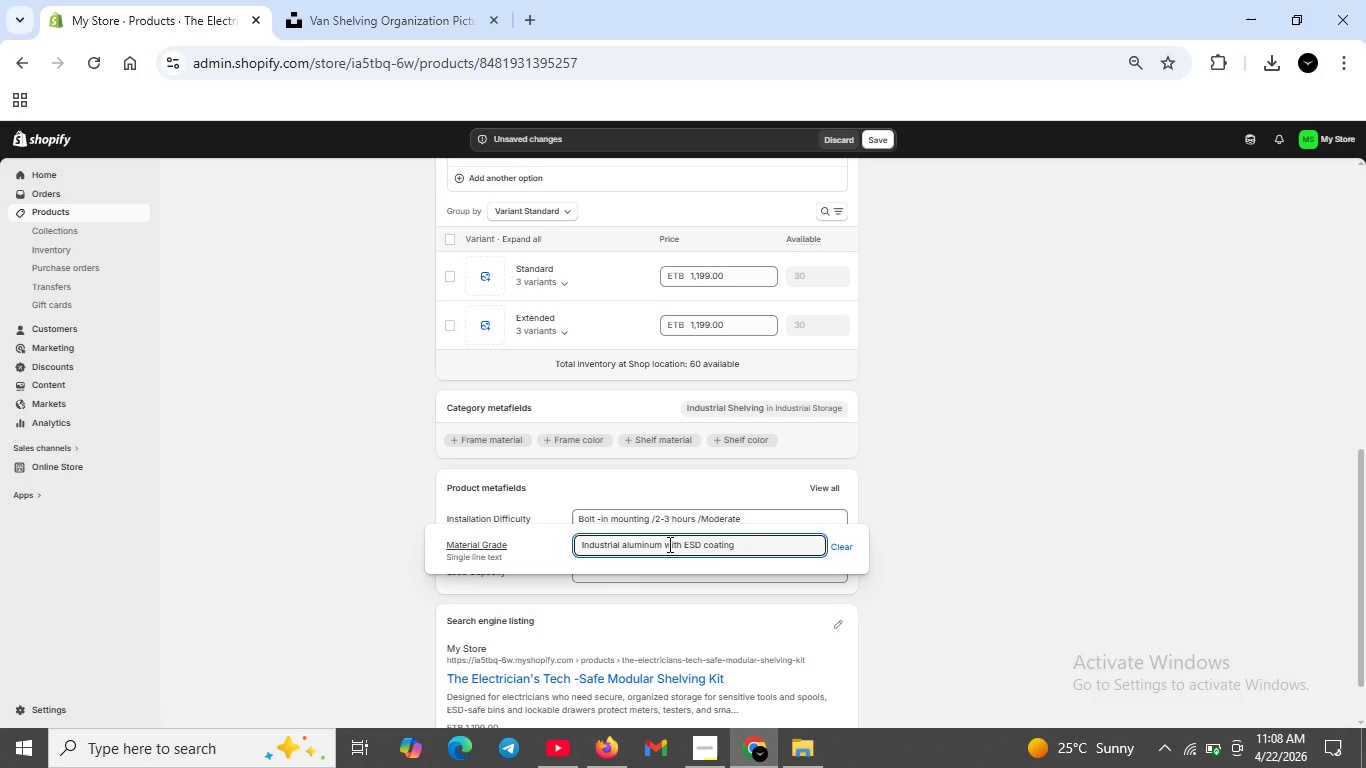 
key(I)
 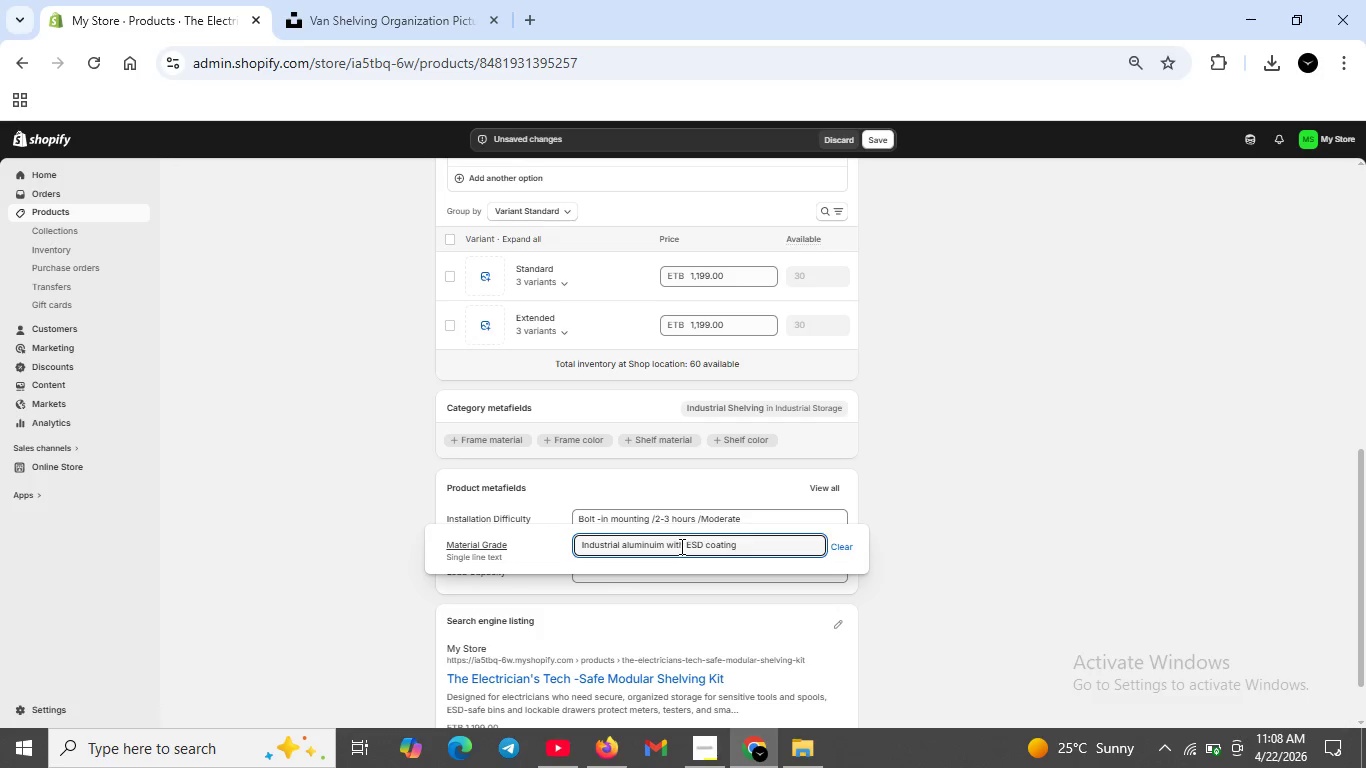 
key(ArrowRight)
 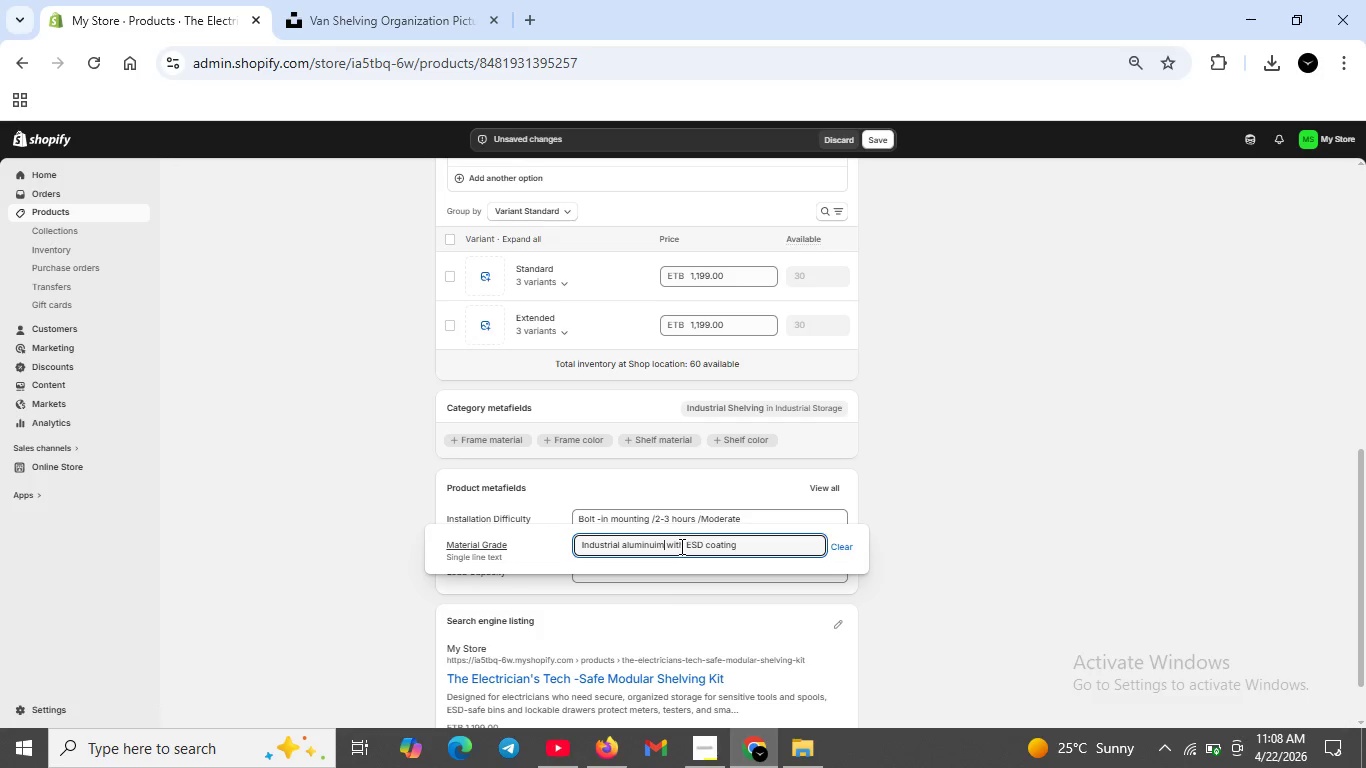 
key(ArrowRight)
 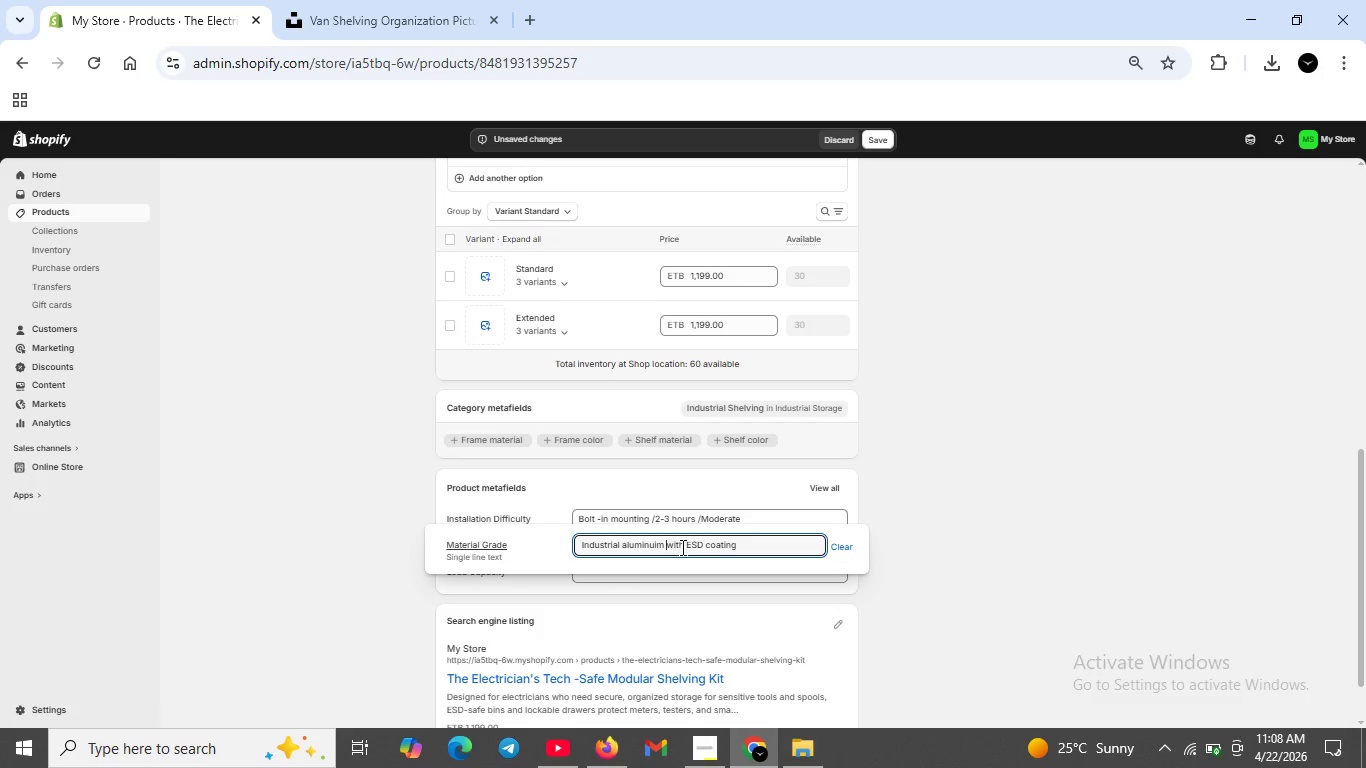 
key(ArrowLeft)
 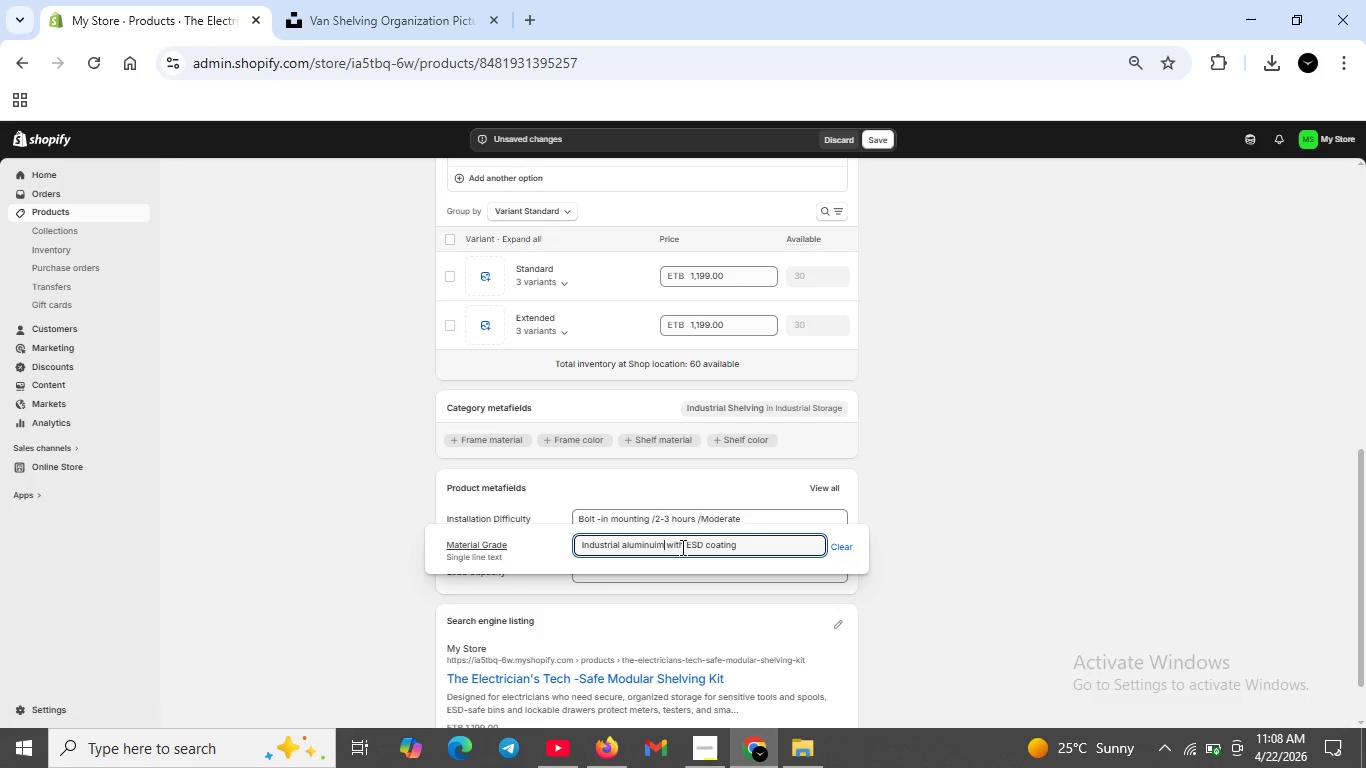 
key(ArrowLeft)
 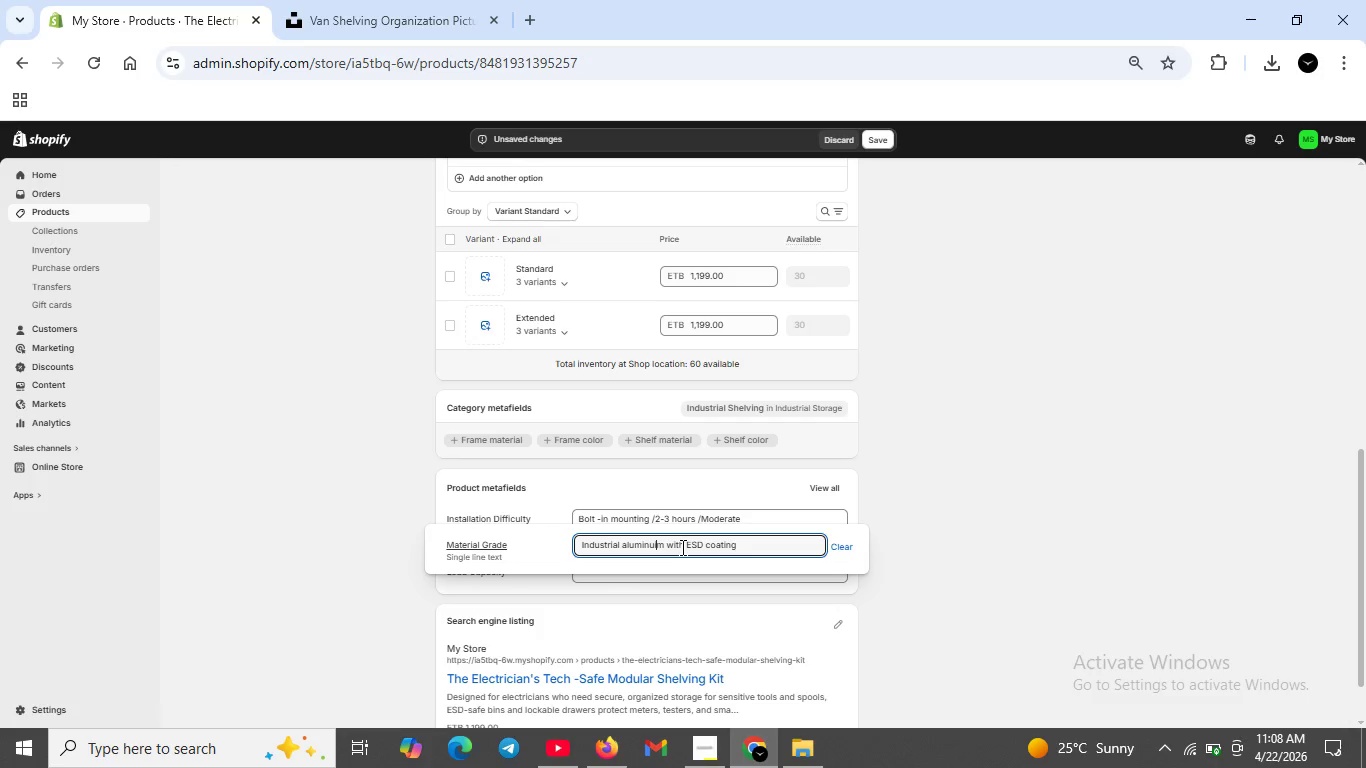 
key(Backspace)
 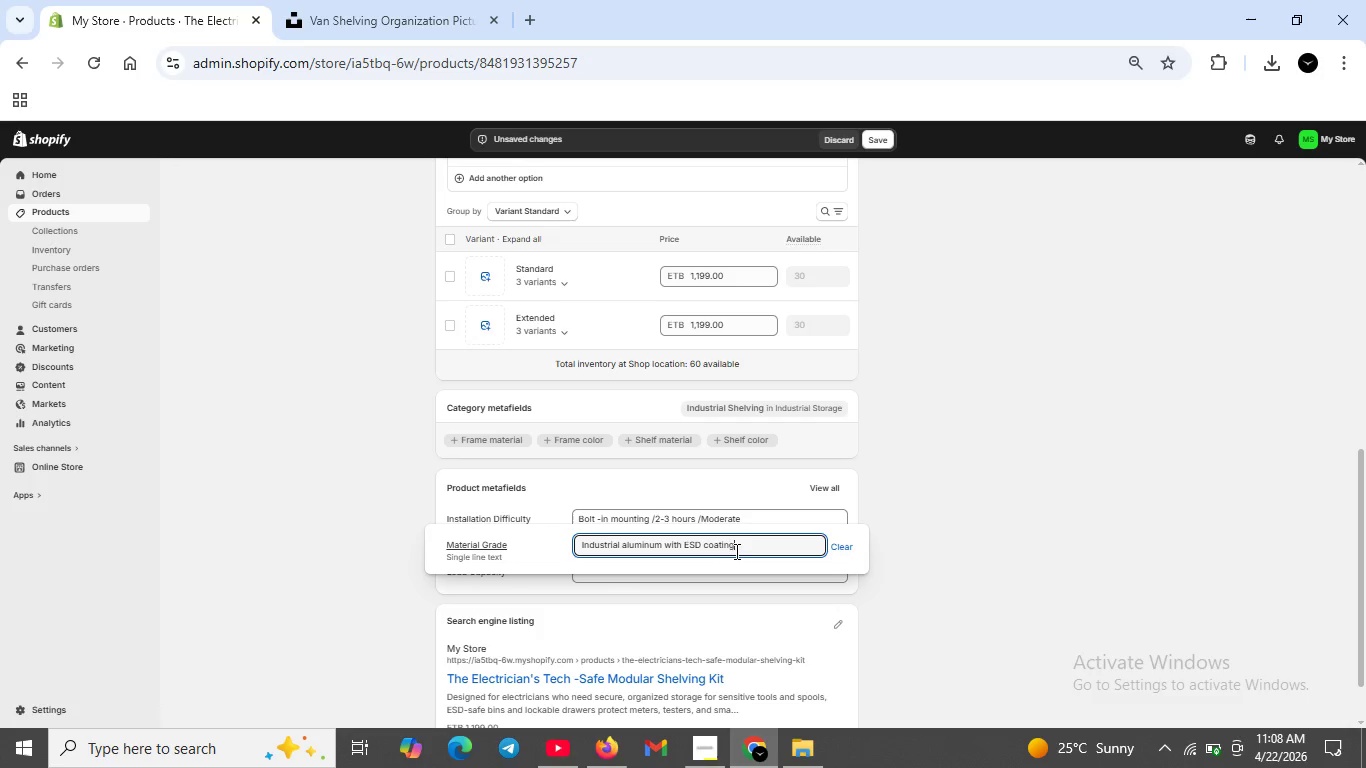 
left_click([721, 565])
 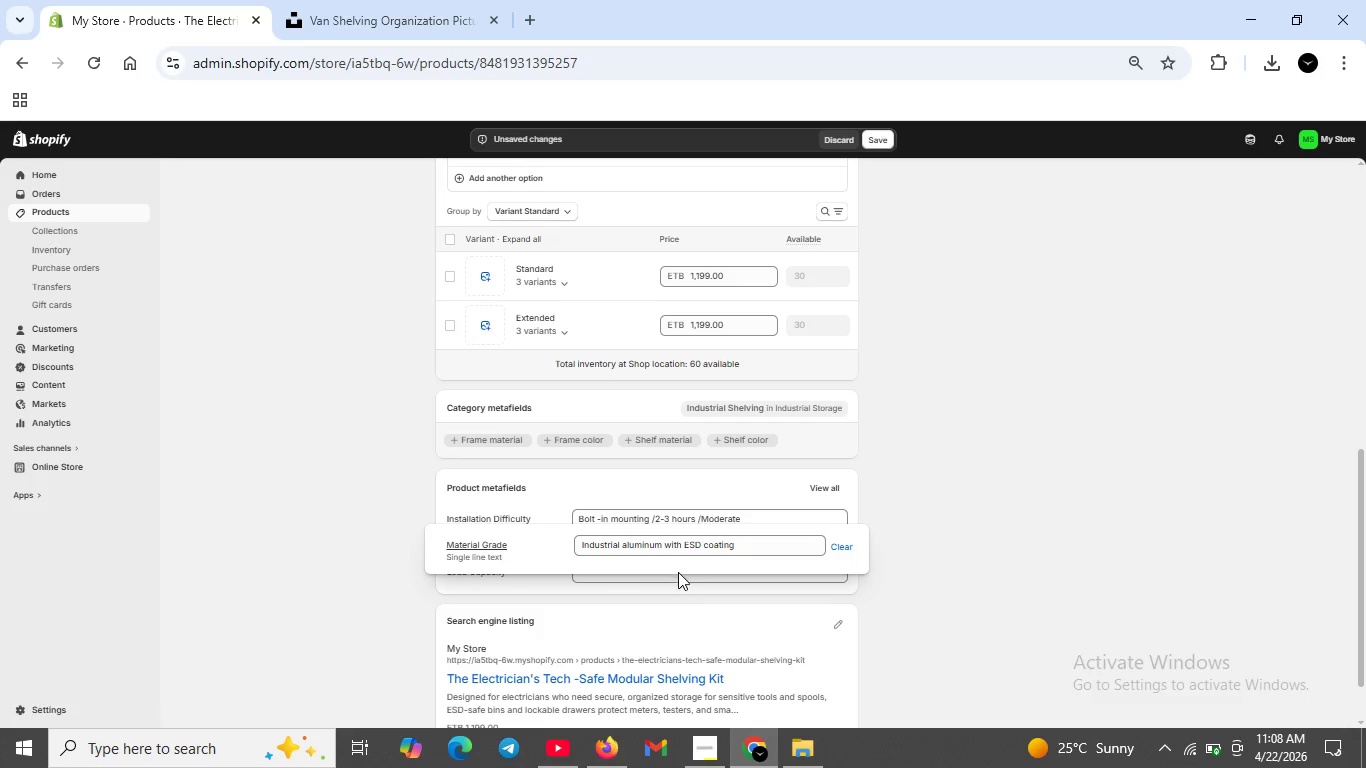 
left_click([677, 572])
 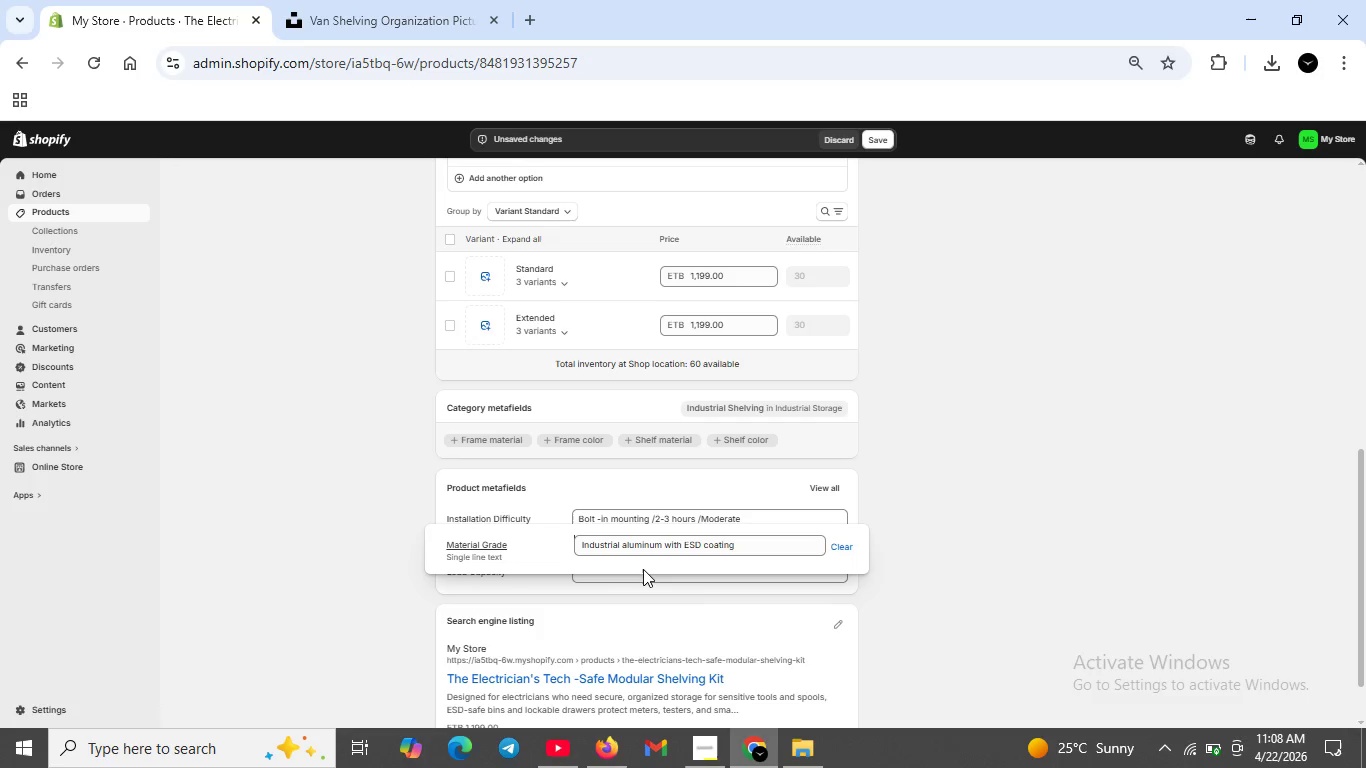 
left_click([643, 569])
 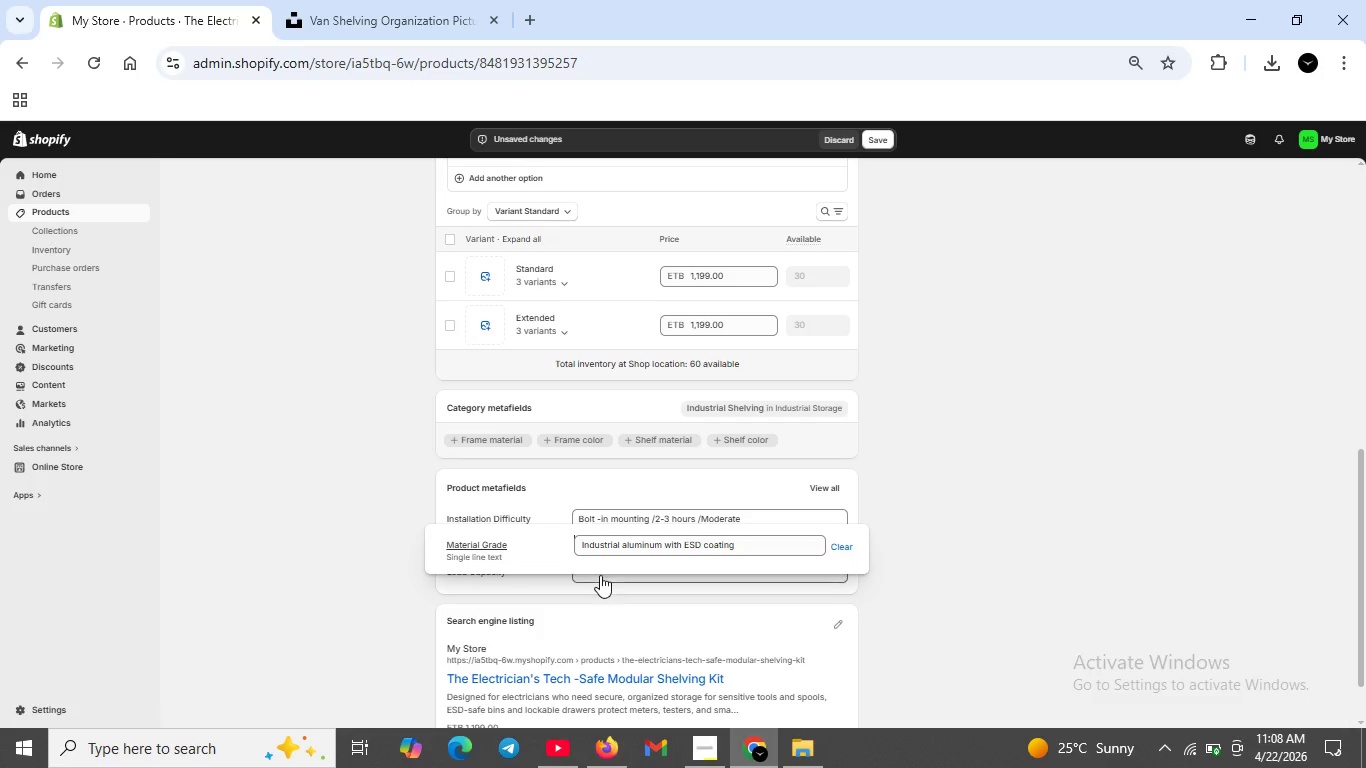 
left_click_drag(start_coordinate=[600, 575], to_coordinate=[582, 575])
 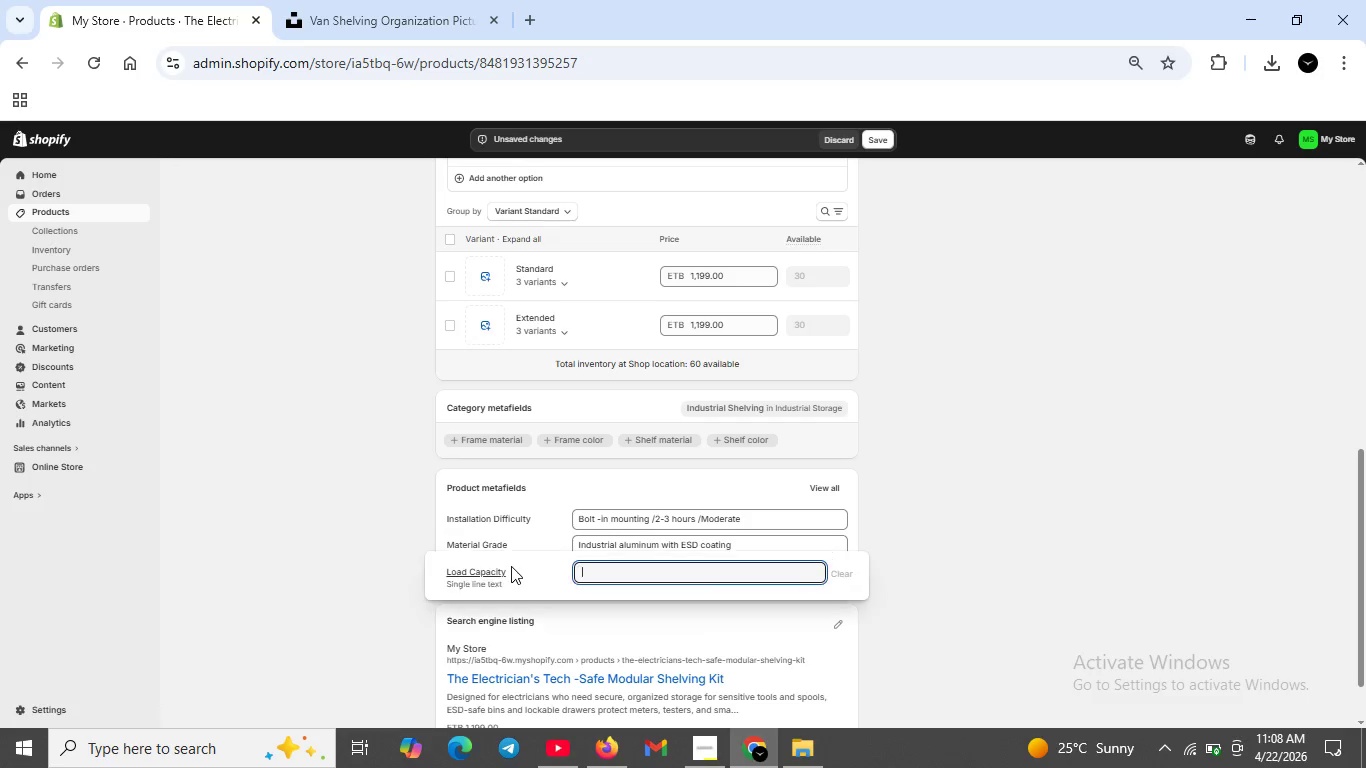 
triple_click([511, 566])
 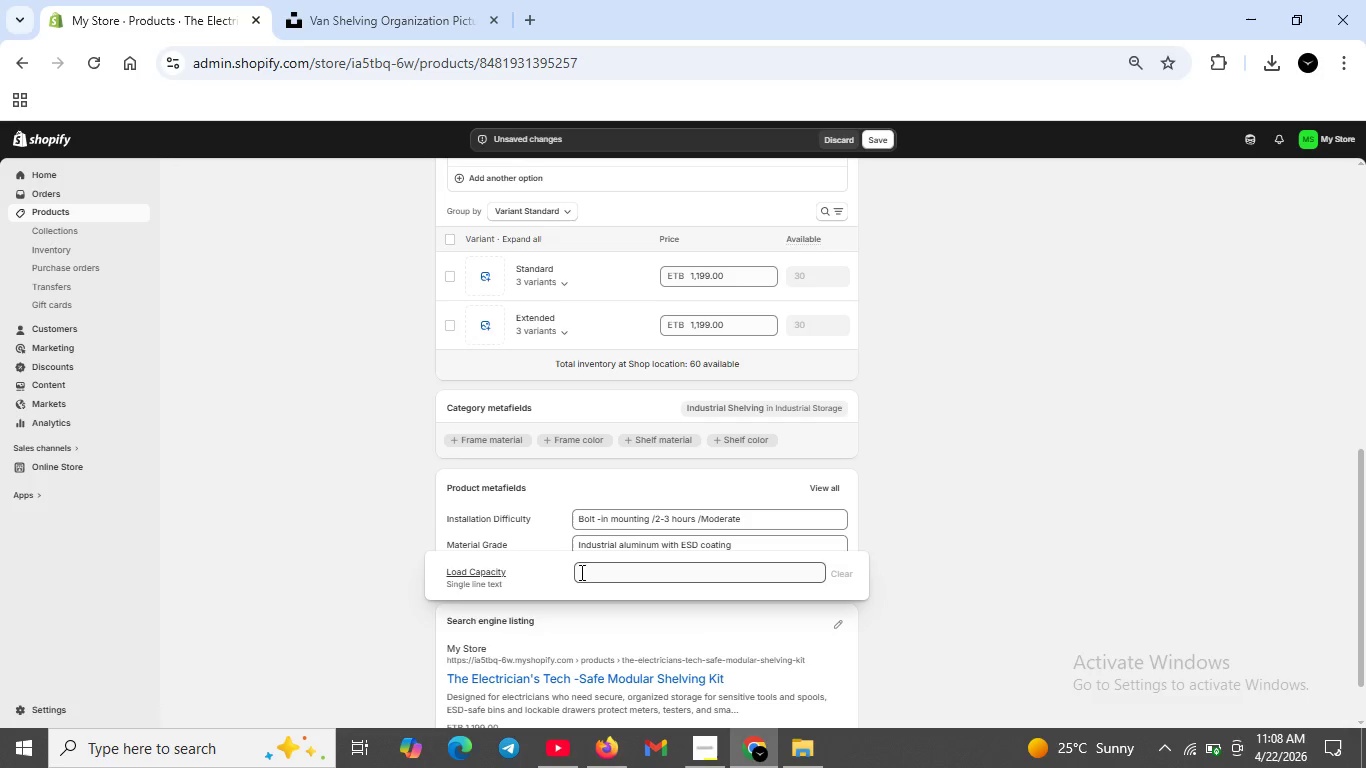 
left_click([590, 572])
 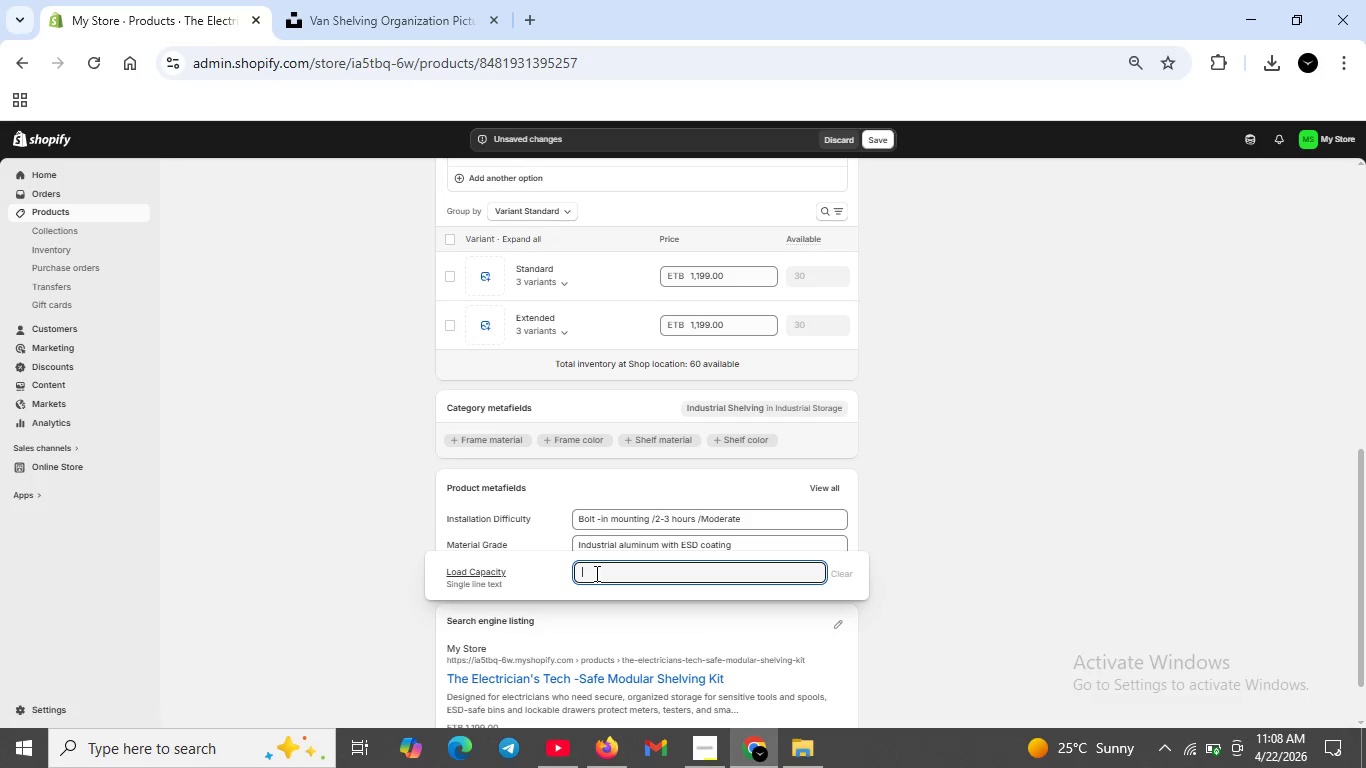 
type(600 lbs distributed )
 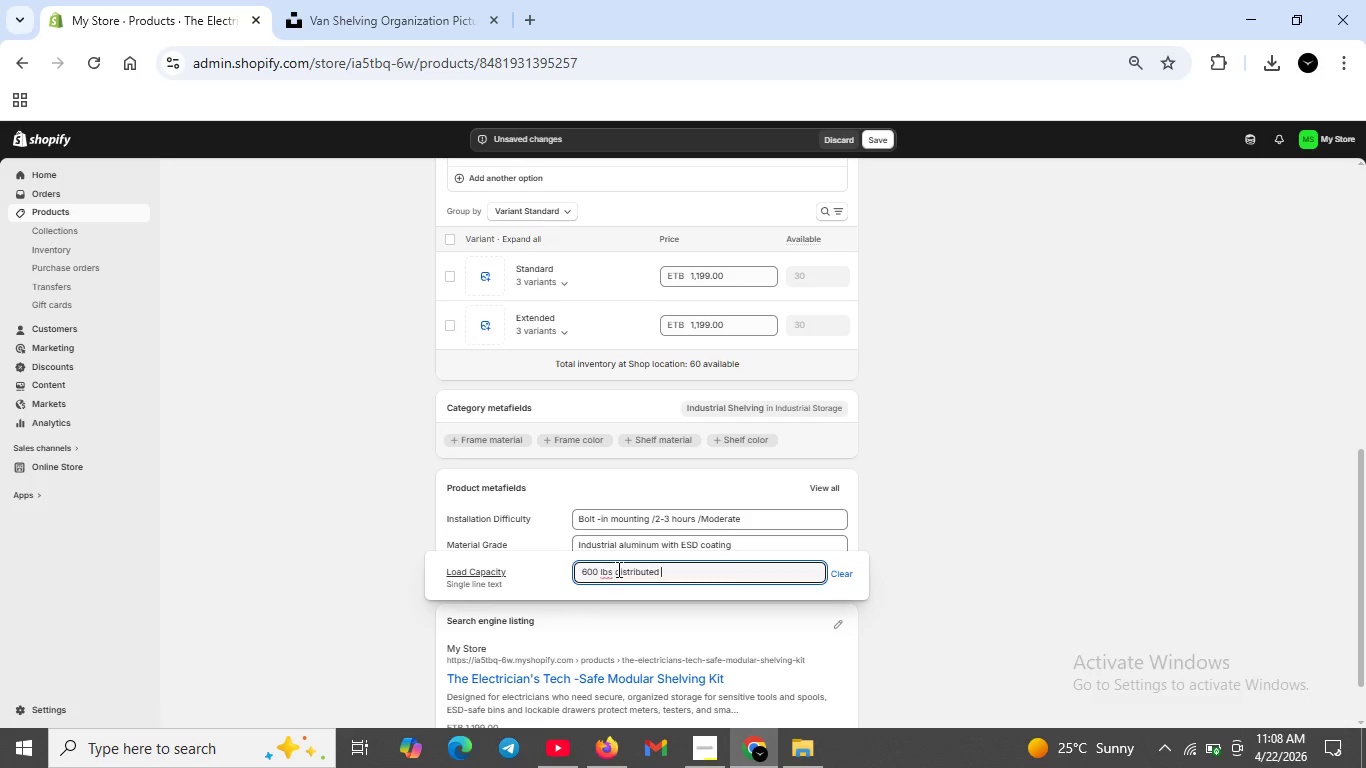 
left_click([616, 611])
 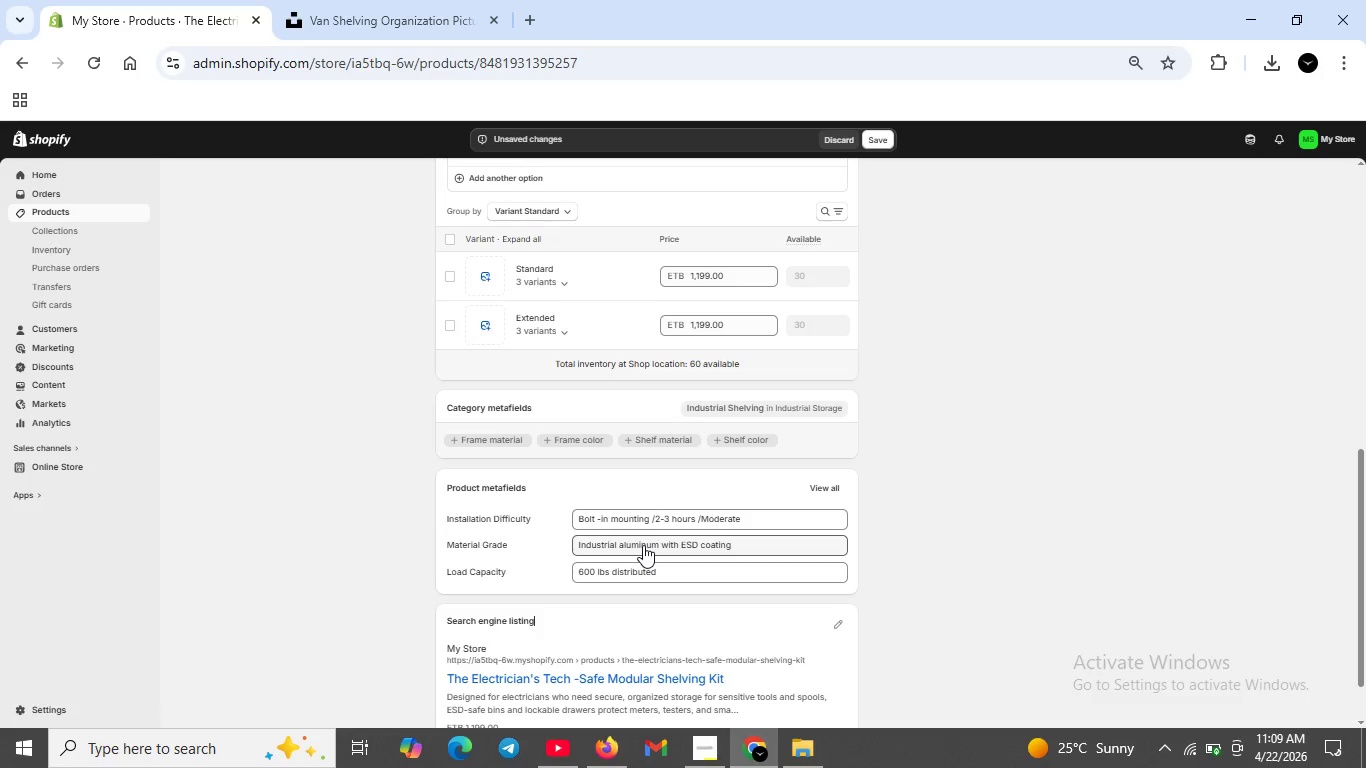 
wait(34.11)
 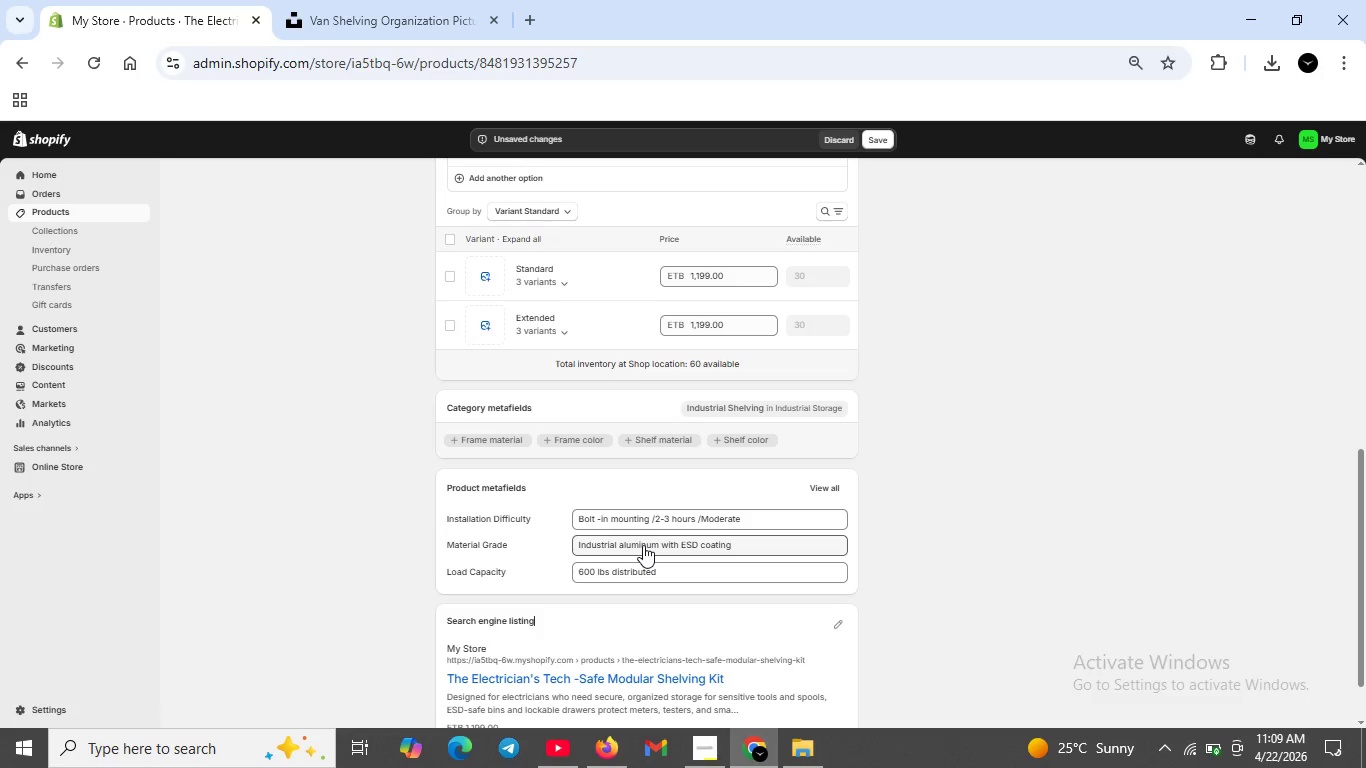 
scroll: coordinate [713, 657], scroll_direction: down, amount: 1.0
 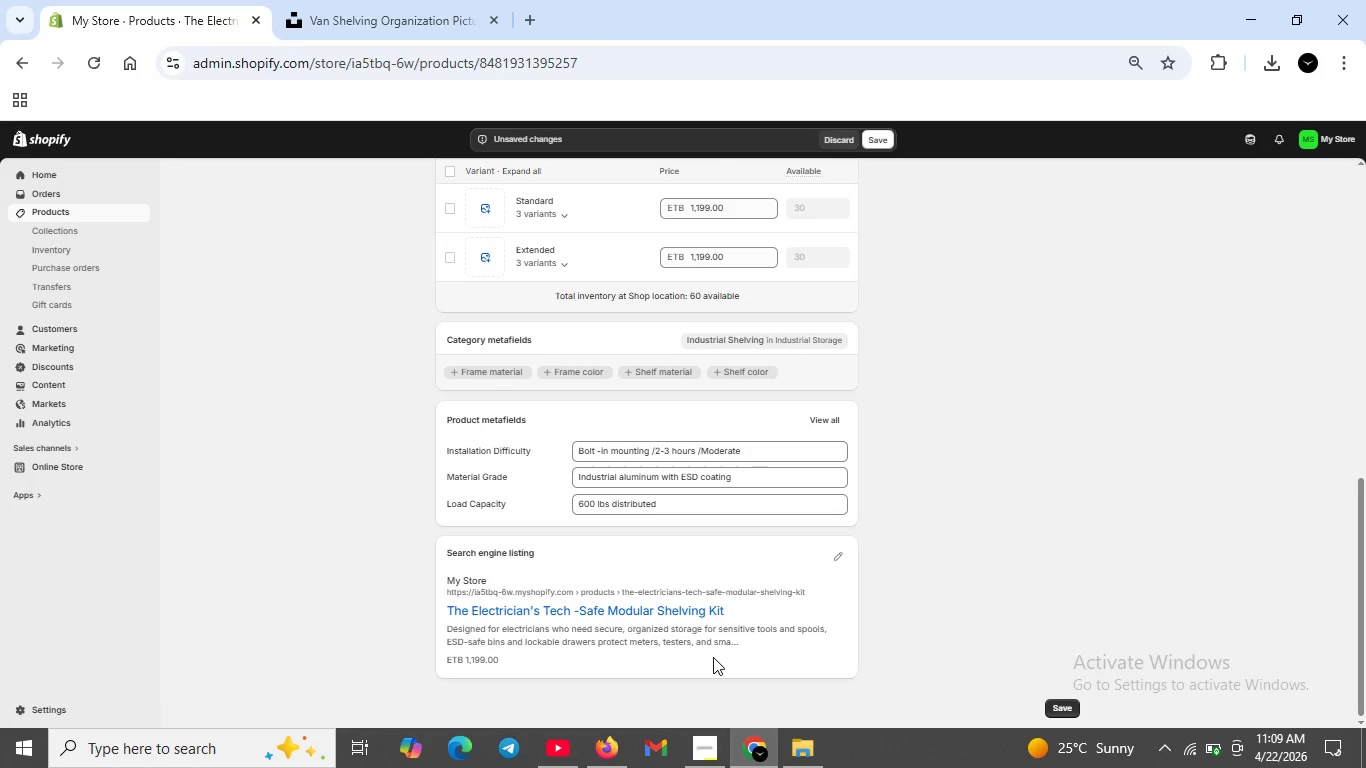 
scroll: coordinate [710, 646], scroll_direction: none, amount: 0.0
 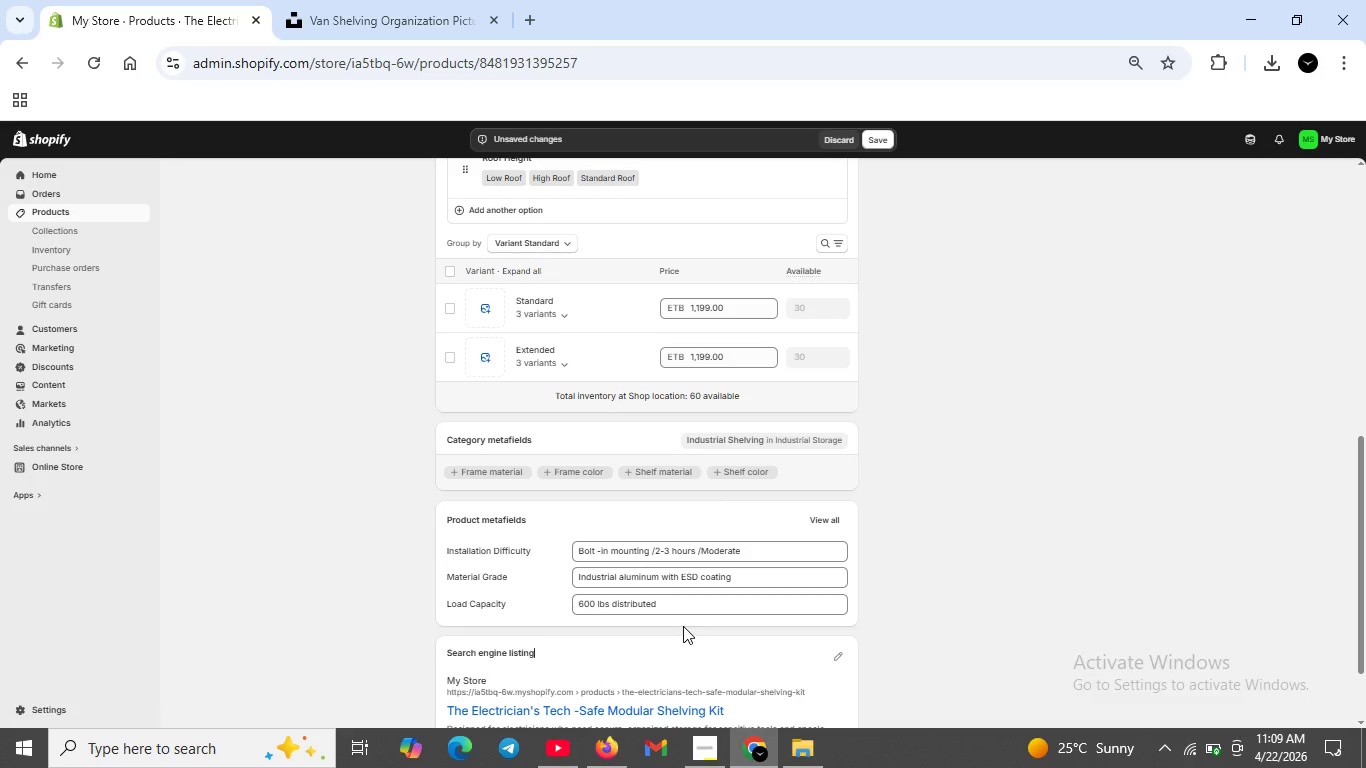 
scroll: coordinate [680, 623], scroll_direction: up, amount: 6.0
 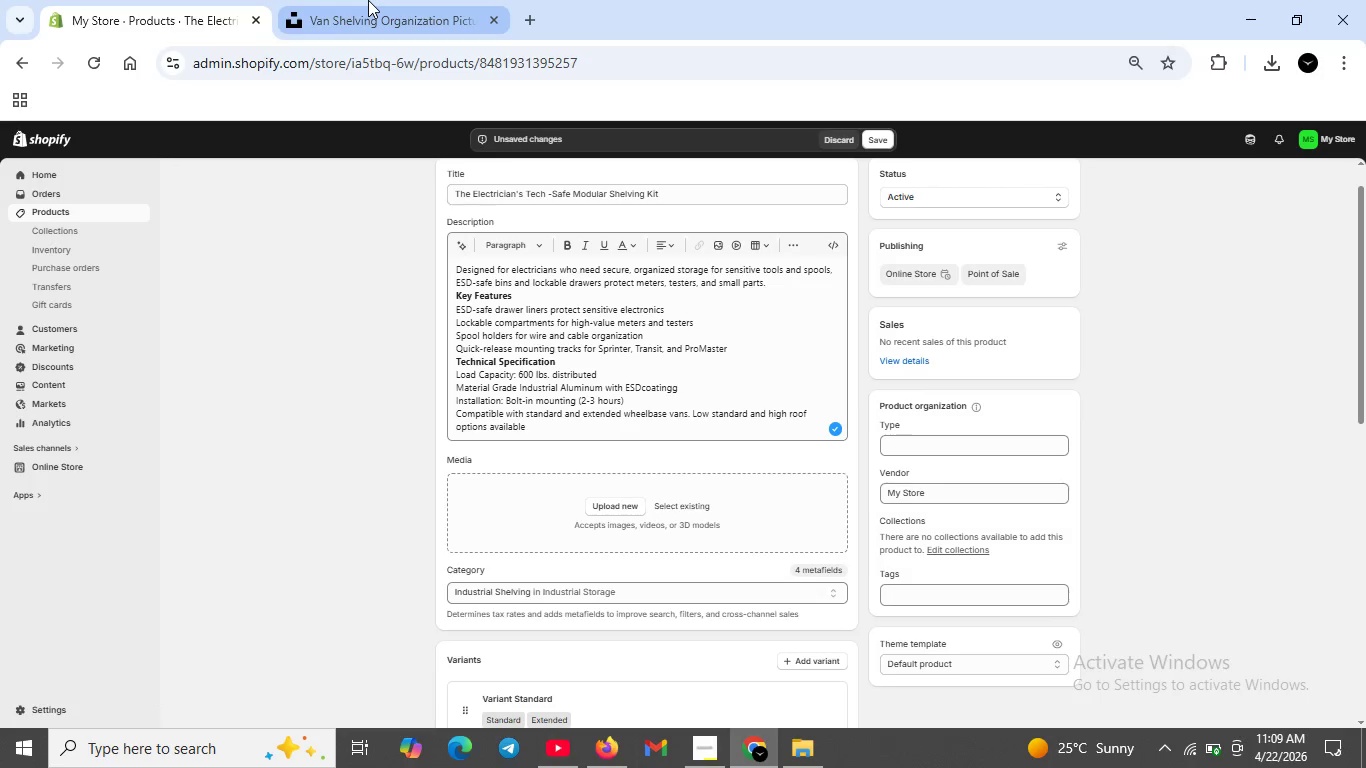 
left_click([367, 0])
 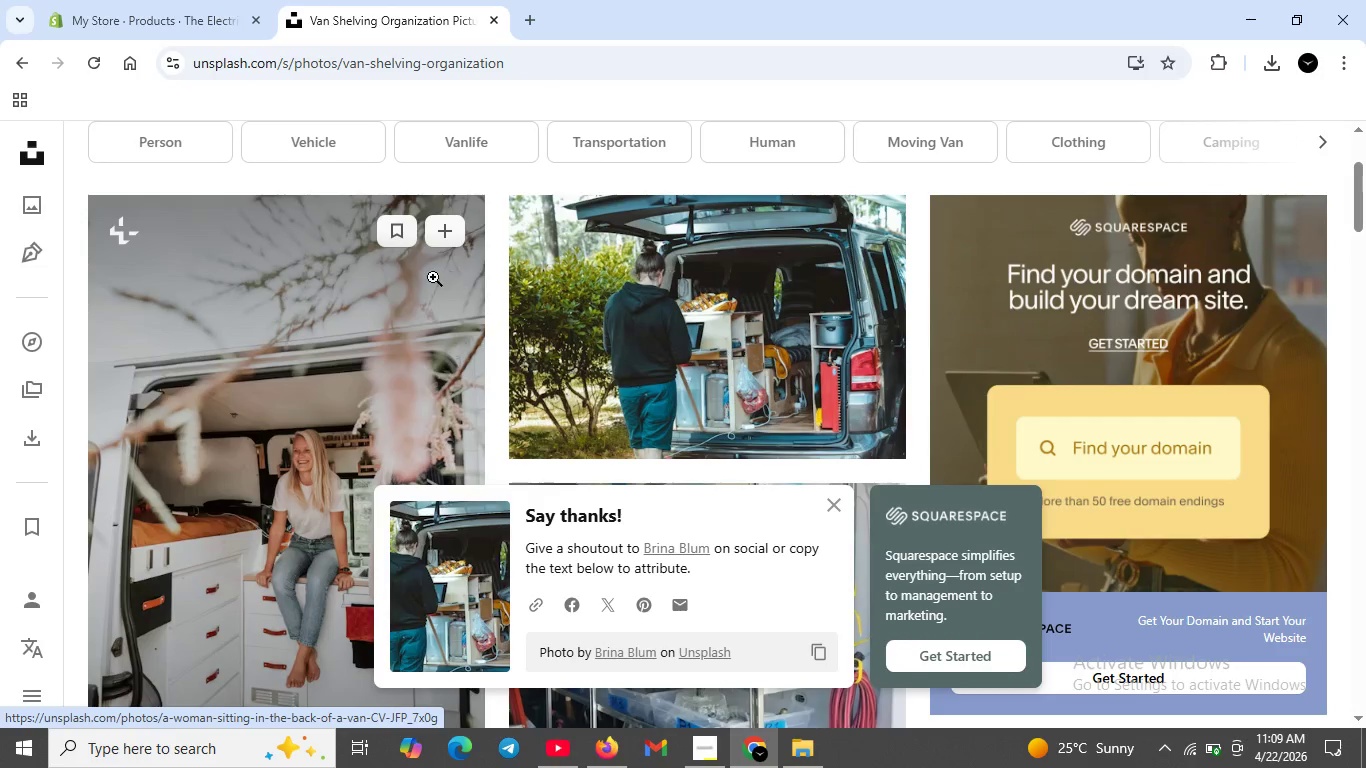 
scroll: coordinate [423, 277], scroll_direction: up, amount: 4.0
 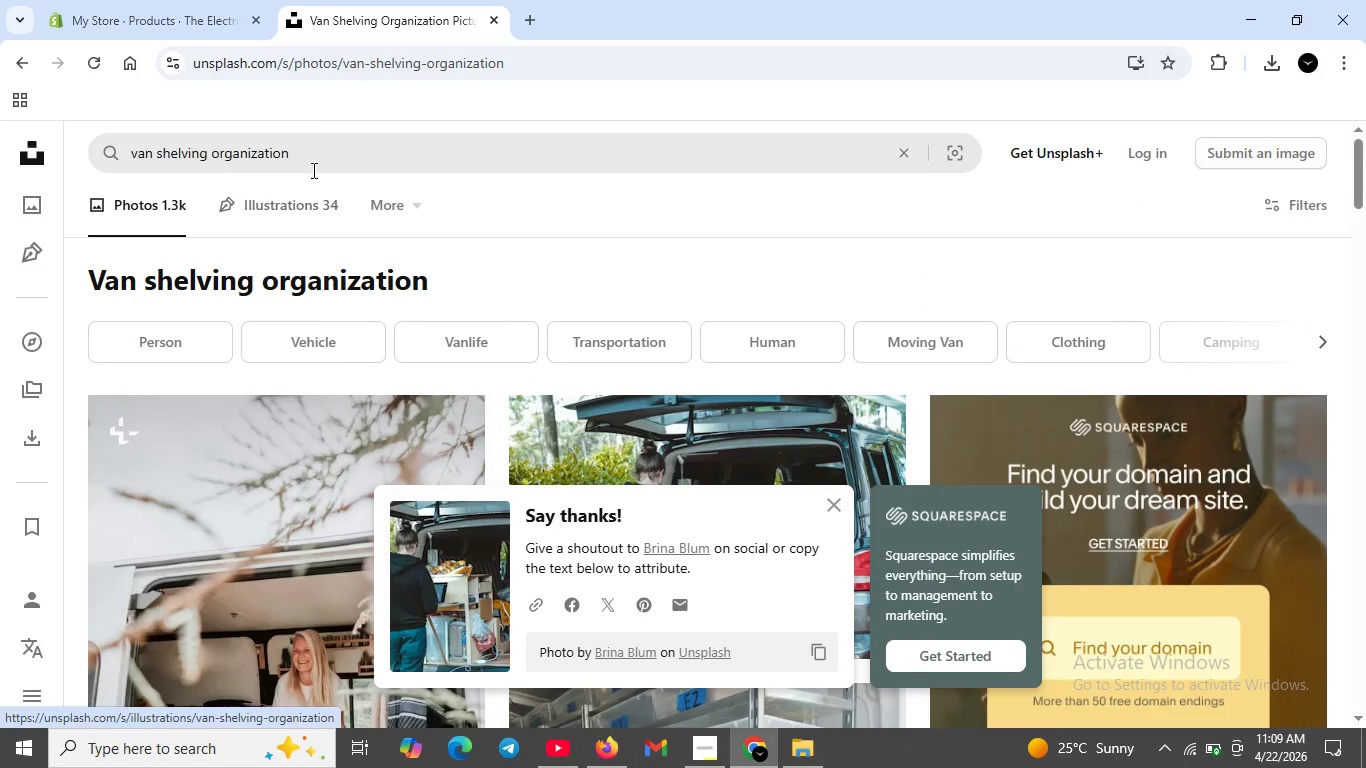 
left_click_drag(start_coordinate=[314, 163], to_coordinate=[123, 162])
 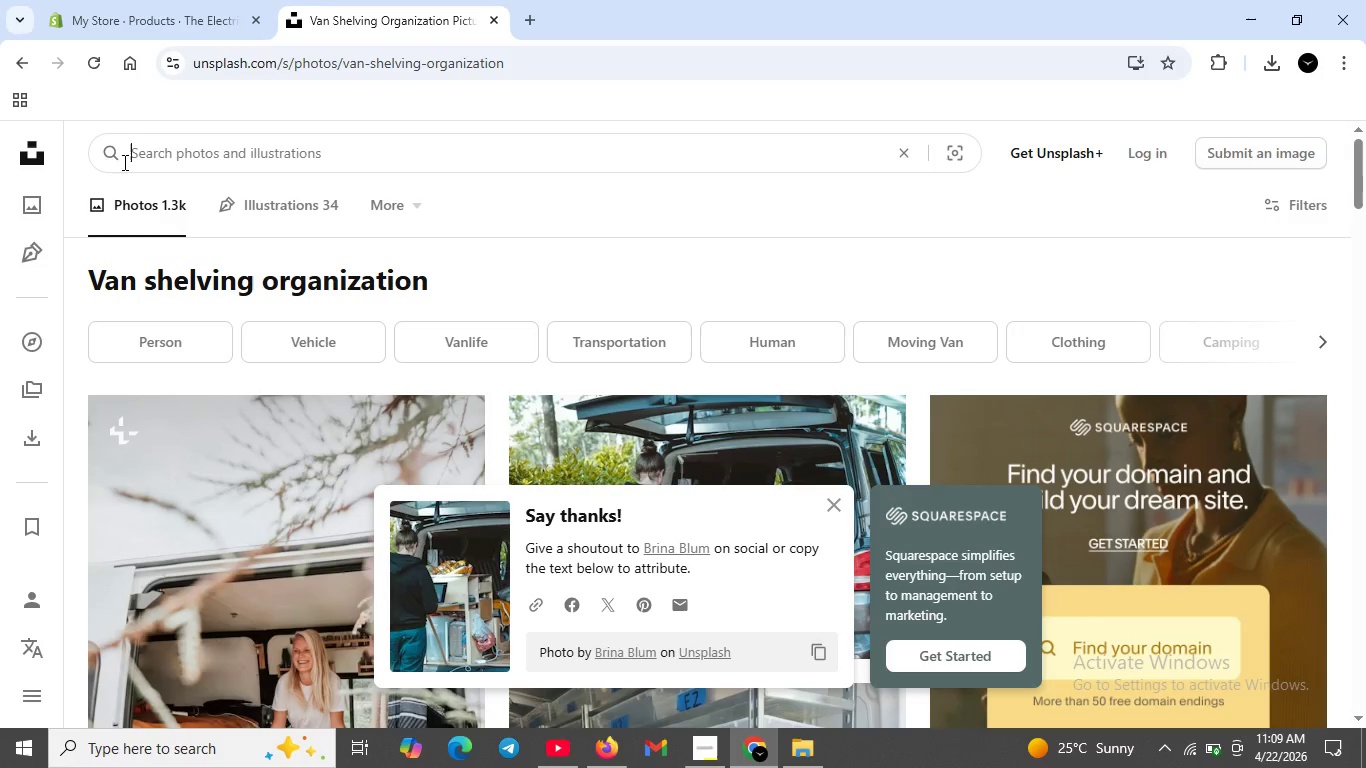 
key(Backspace)
type(Tex)
key(Backspace)
type(ch-safe modular shelving for elctrcaians --ESD -Caoted )
key(Backspace)
key(Backspace)
key(Backspace)
key(Backspace)
key(Backspace)
key(Backspace)
key(Backspace)
type(coatd aluminum van organsised system wy)
key(Backspace)
type(ith lockable ompartaments of)
key(Backspace)
type(for sprinter and TR)
key(Backspace)
type(ransit )
 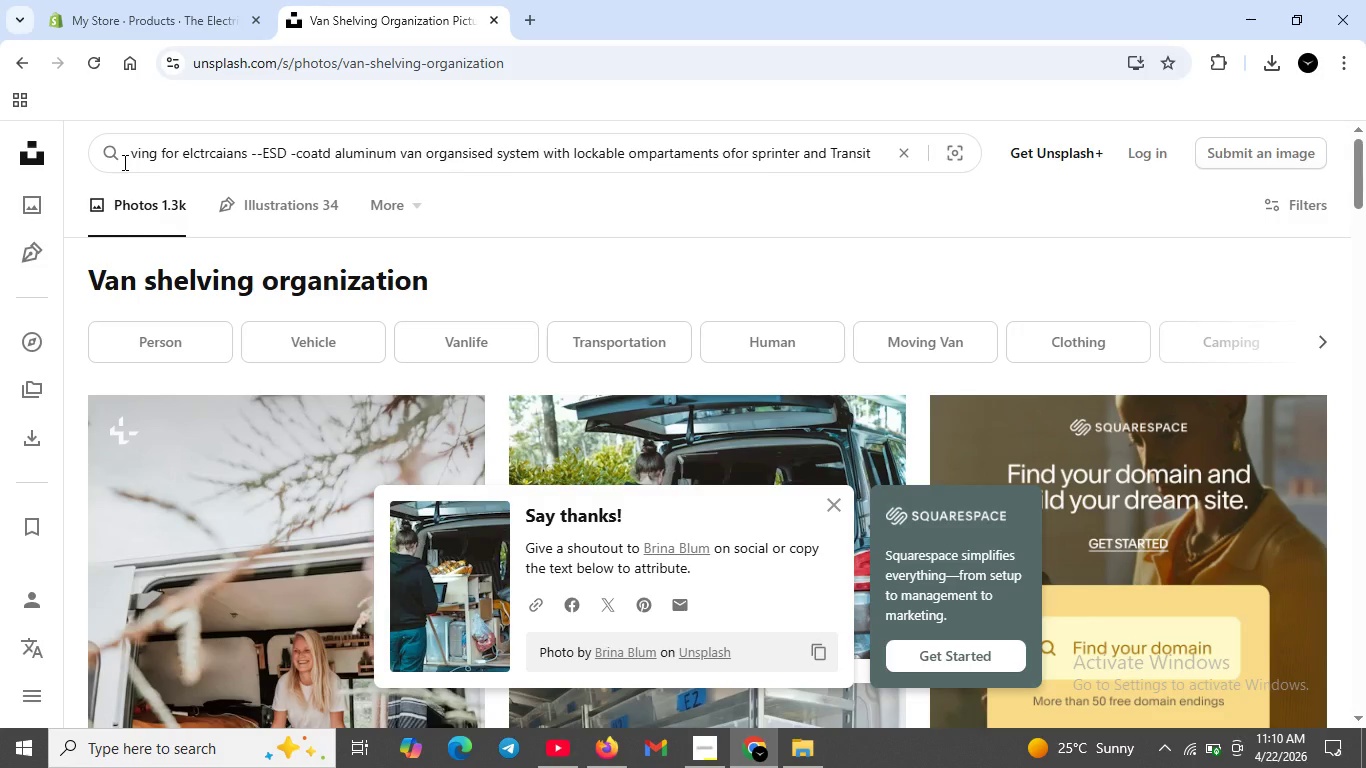 
wait(8.78)
 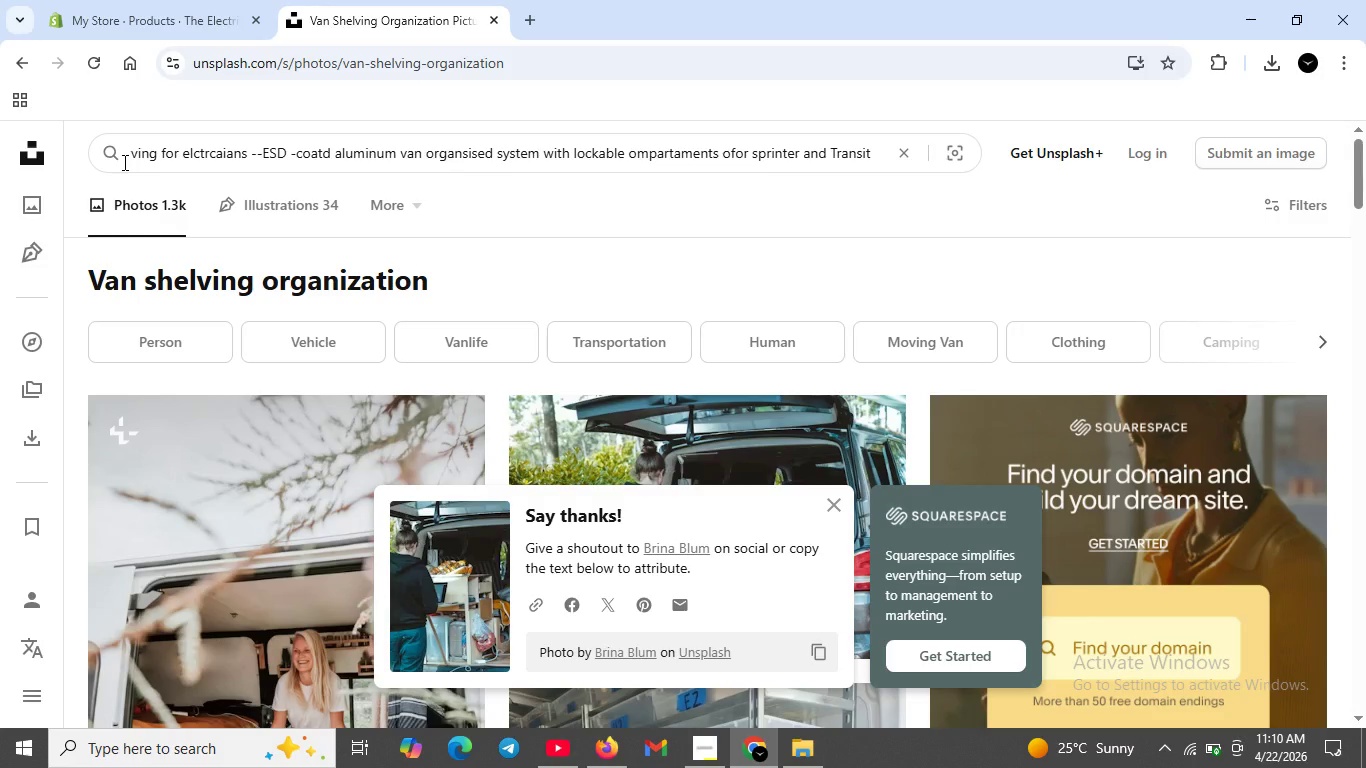 
left_click([166, 151])
 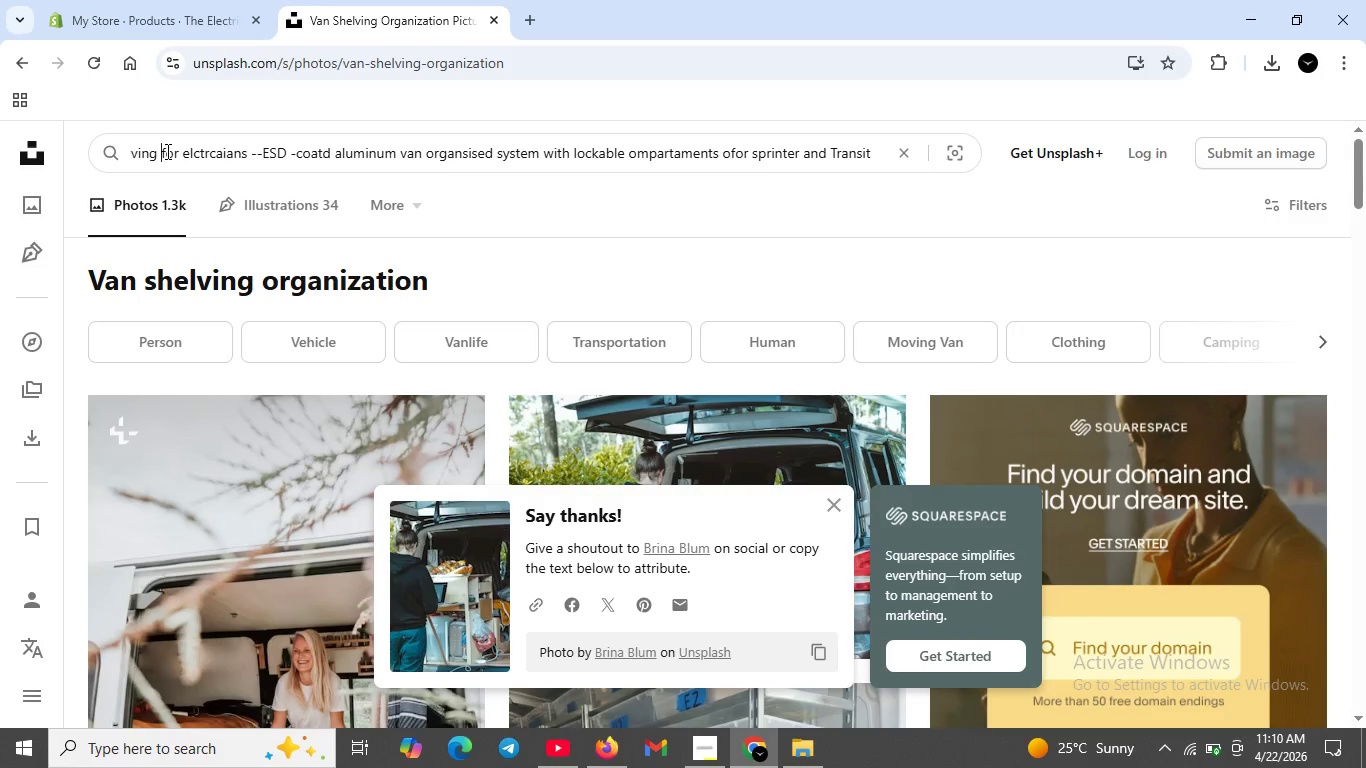 
hold_key(key=ArrowLeft, duration=0.91)
 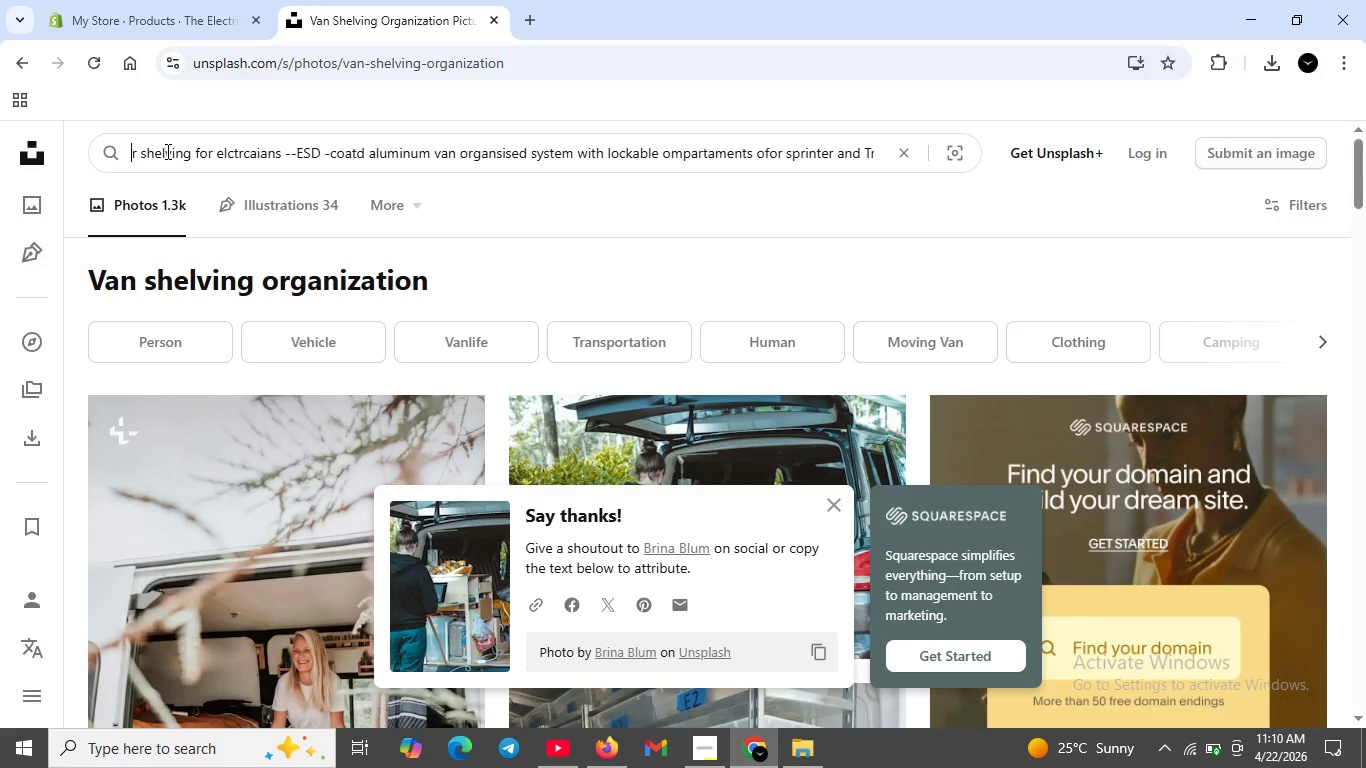 
hold_key(key=ArrowLeft, duration=1.53)
 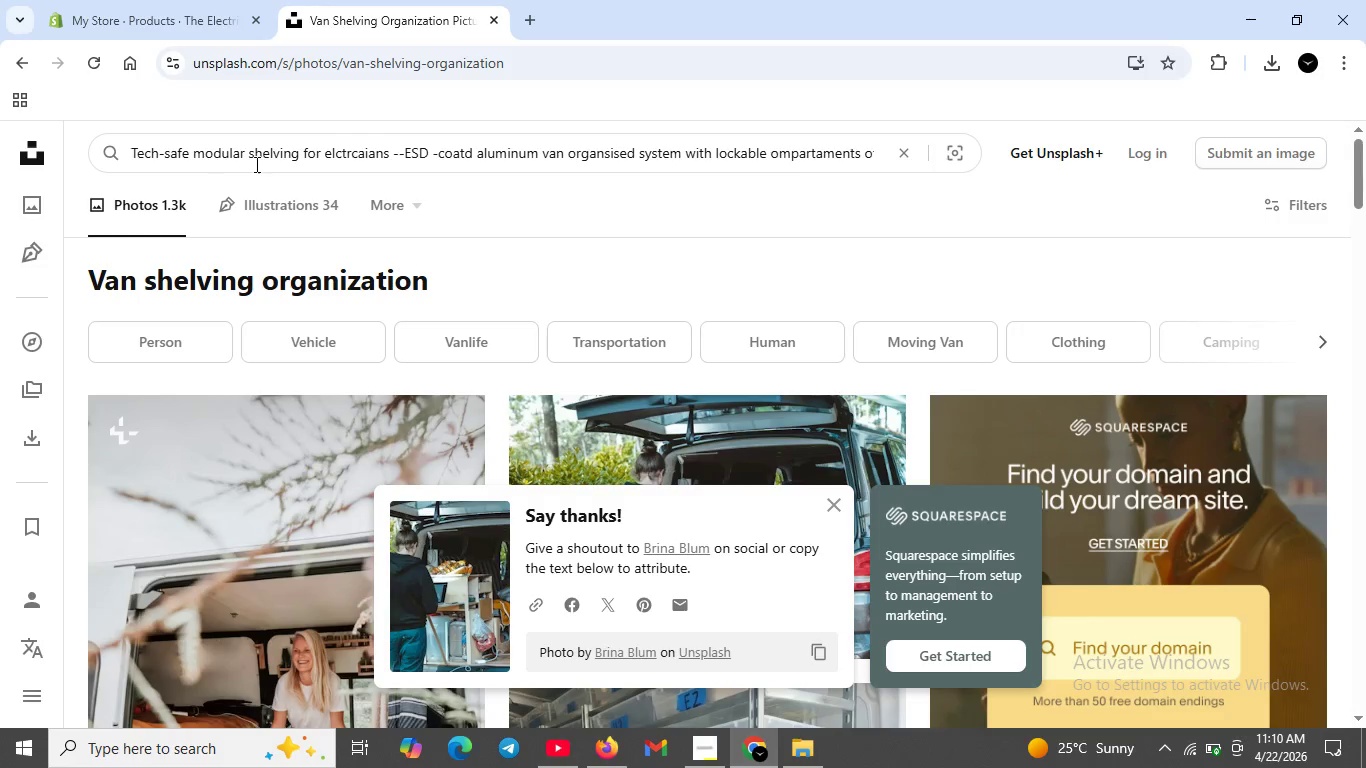 
key(ArrowLeft)
 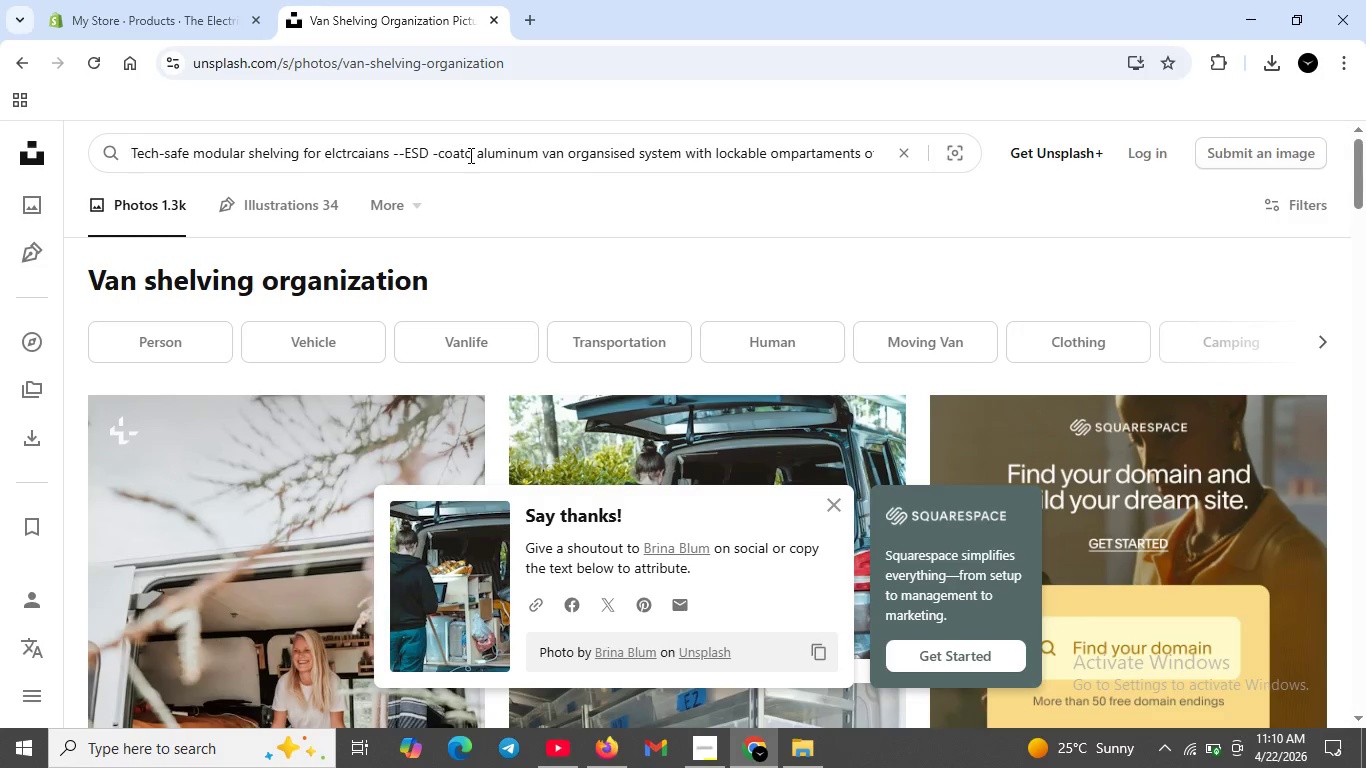 
left_click([467, 155])
 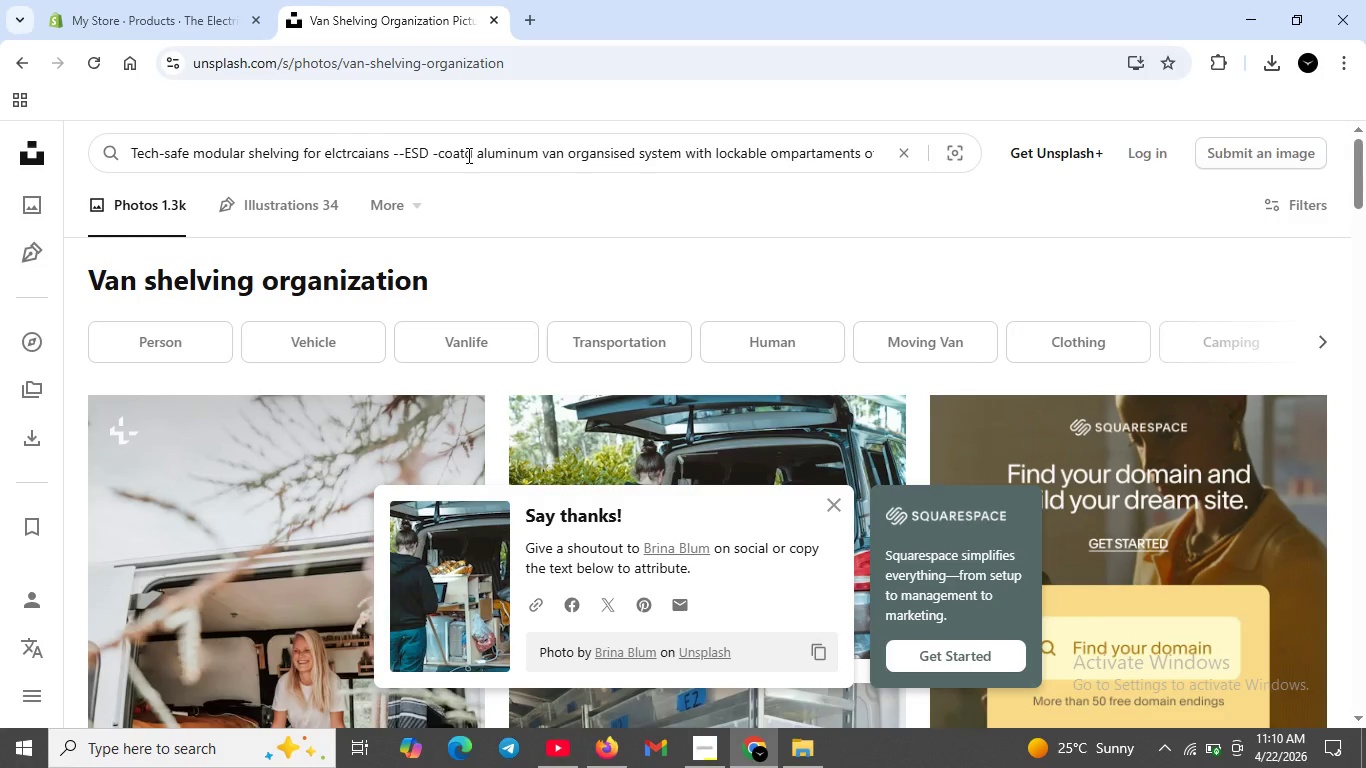 
key(E)
 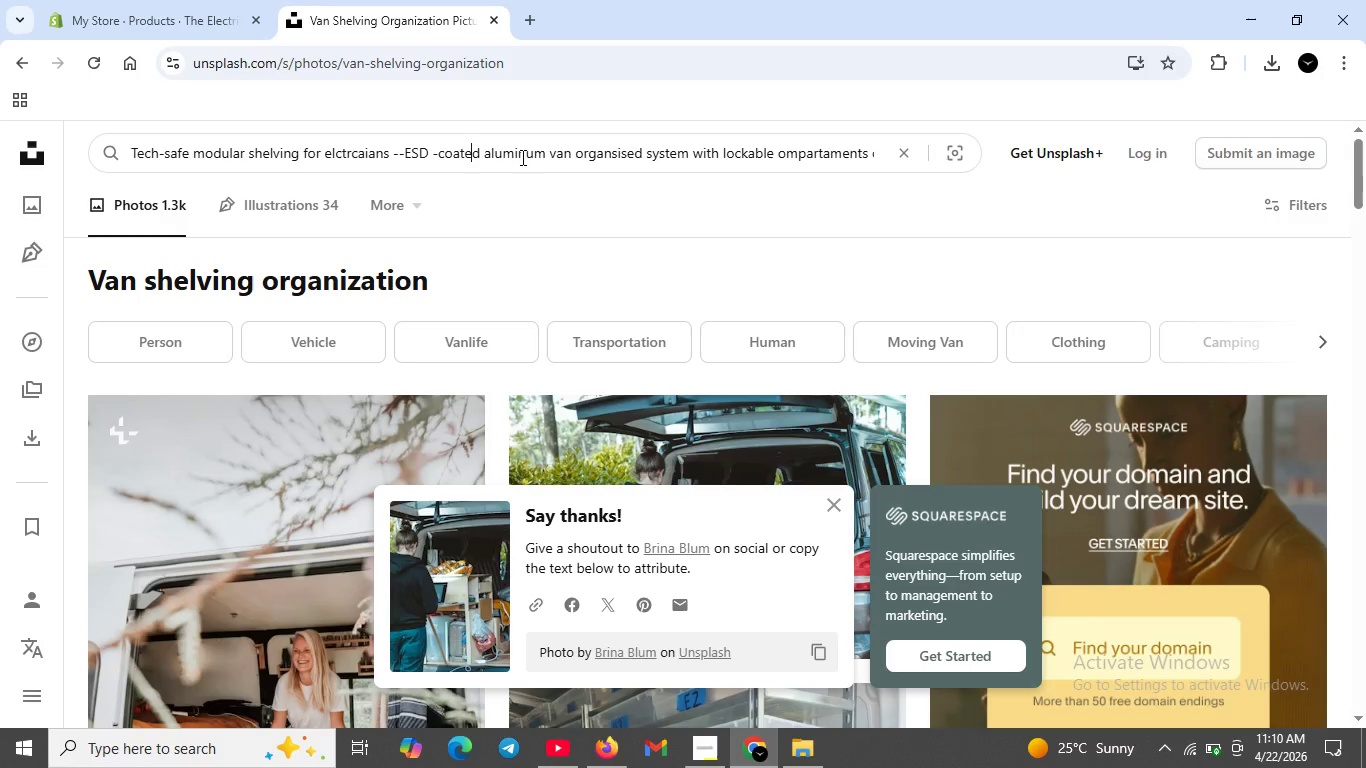 
hold_key(key=ArrowRight, duration=1.28)
 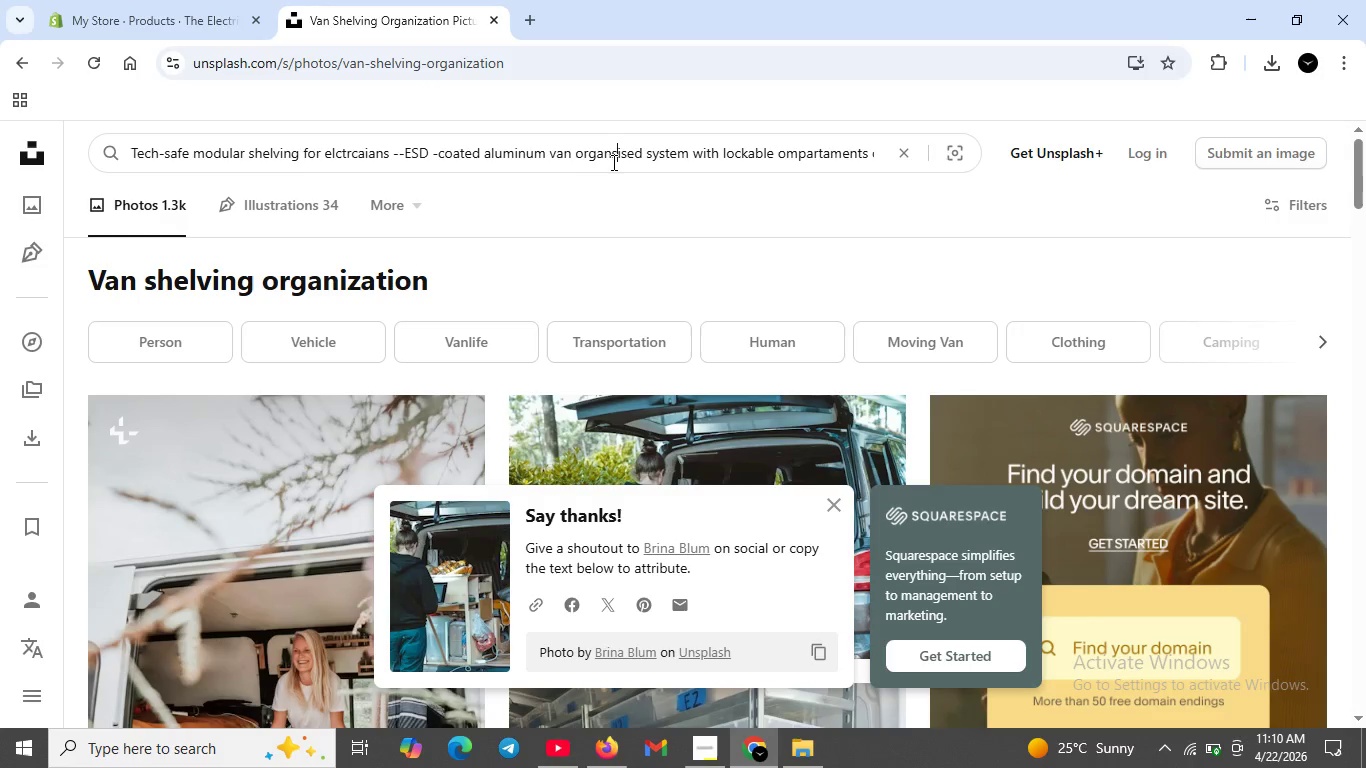 
key(ArrowRight)
 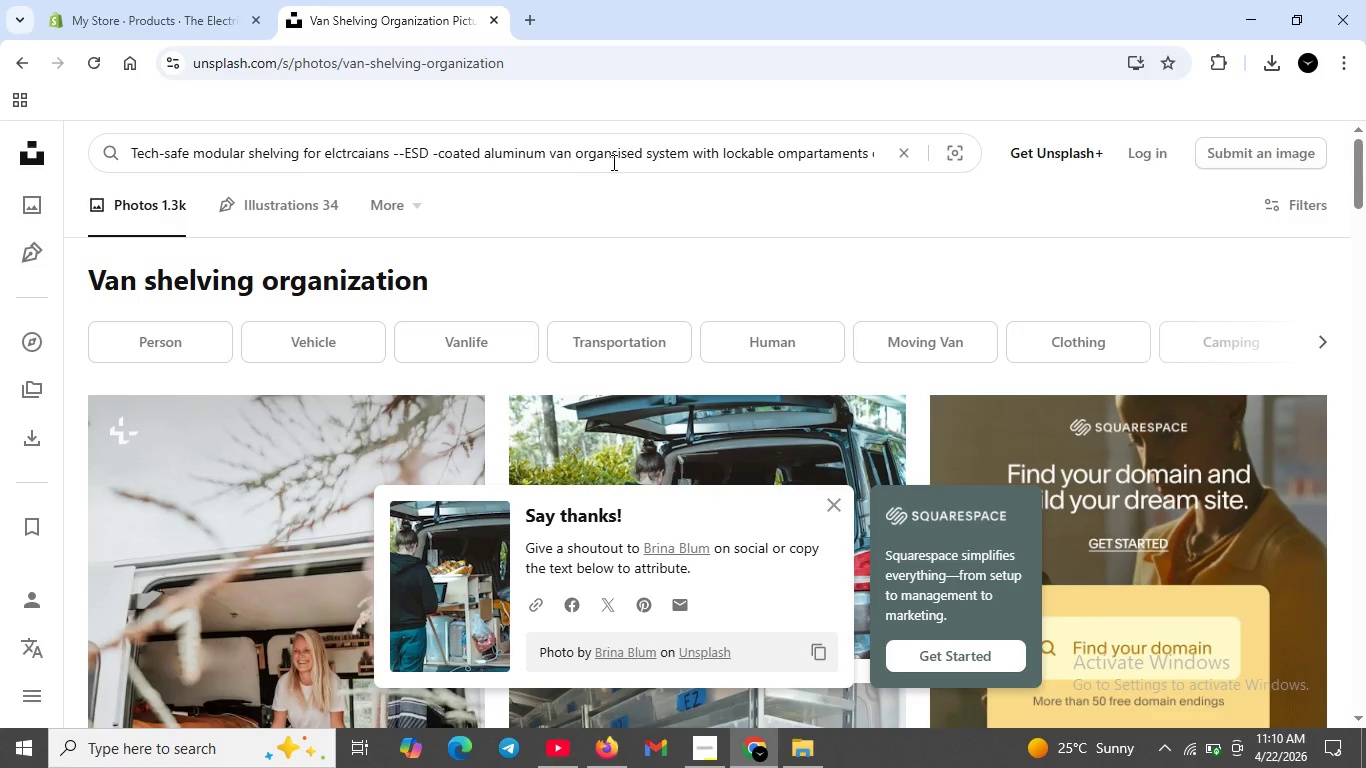 
key(ArrowRight)
 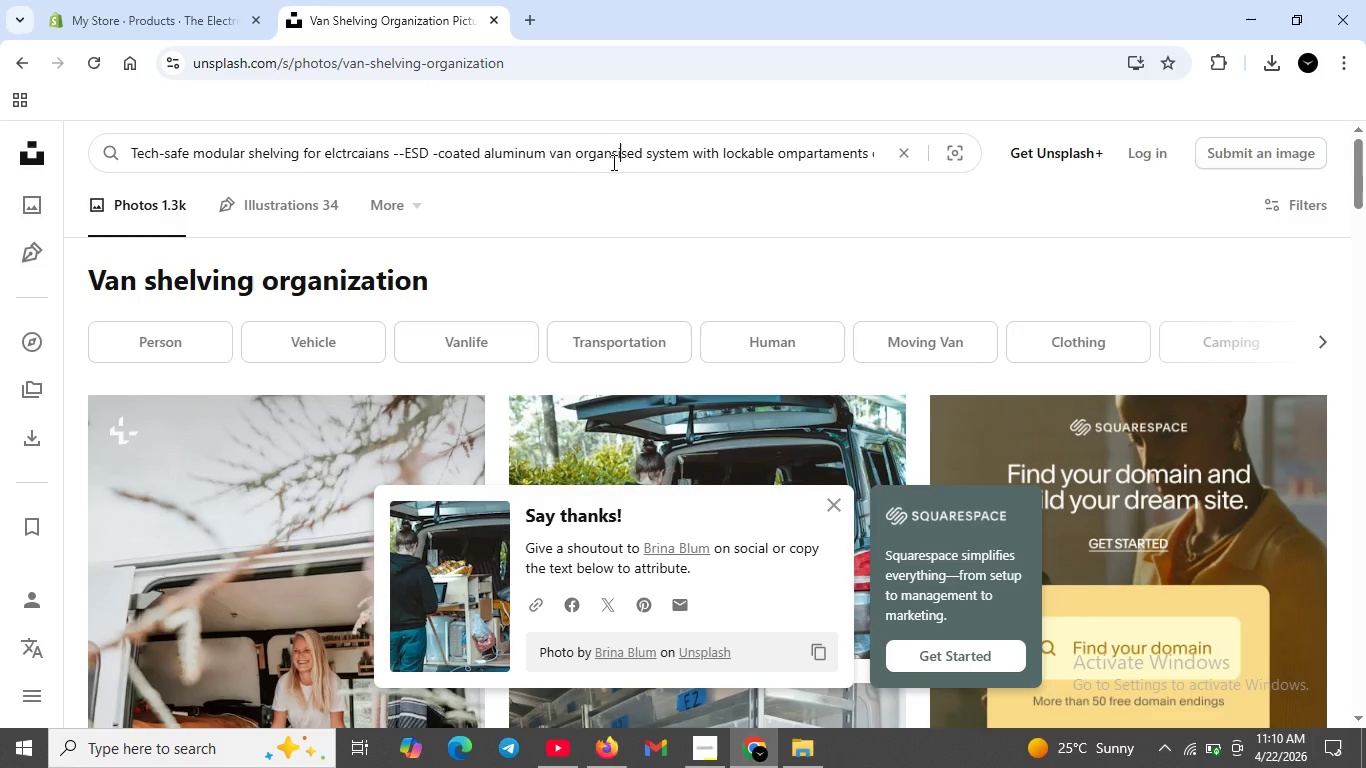 
key(Control+ControlLeft)
 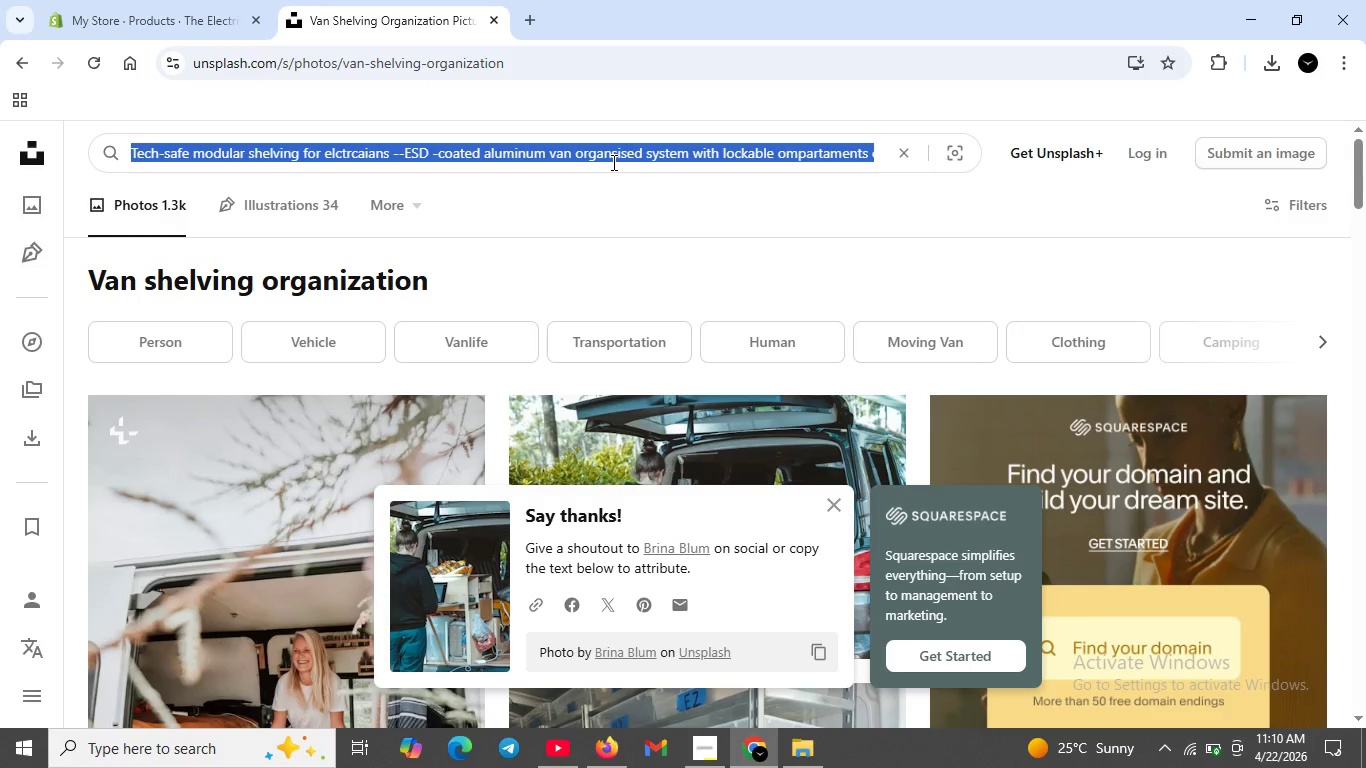 
key(Control+A)
 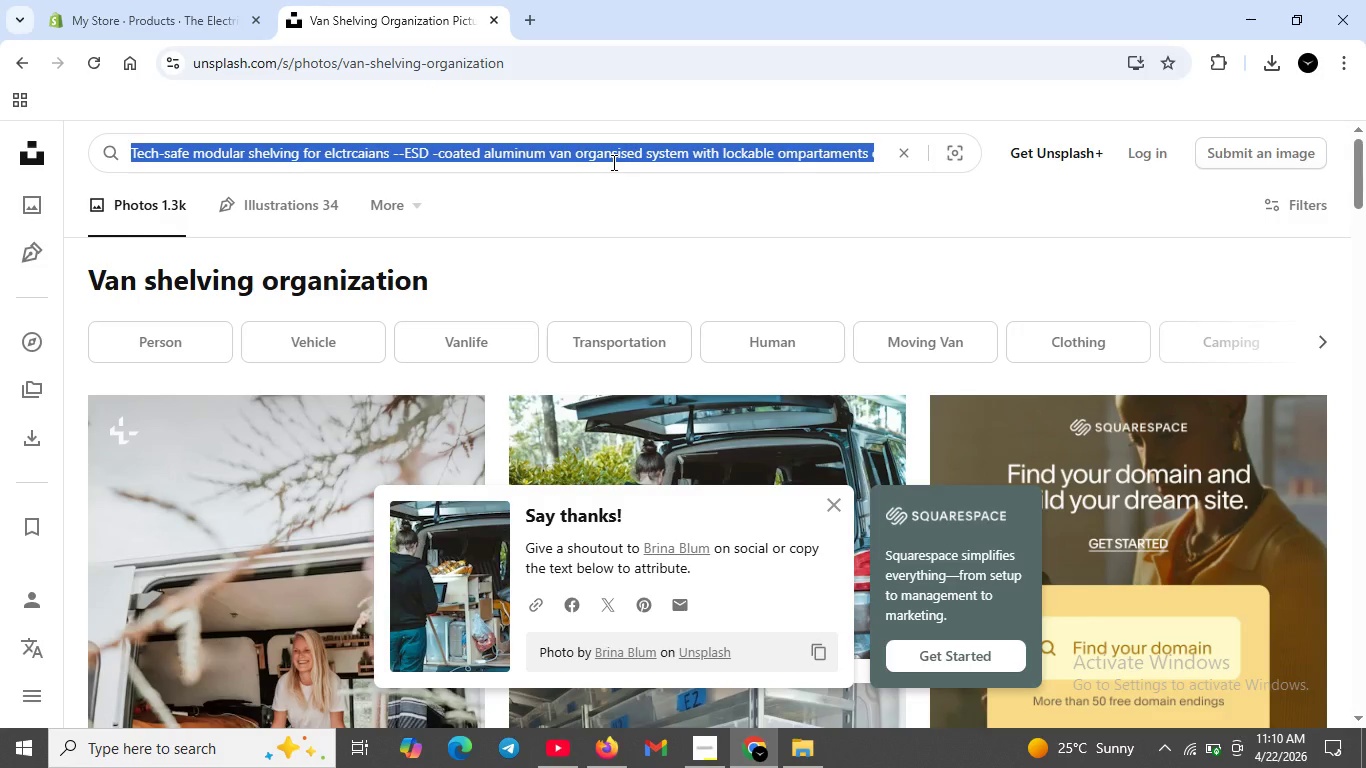 
key(Enter)
 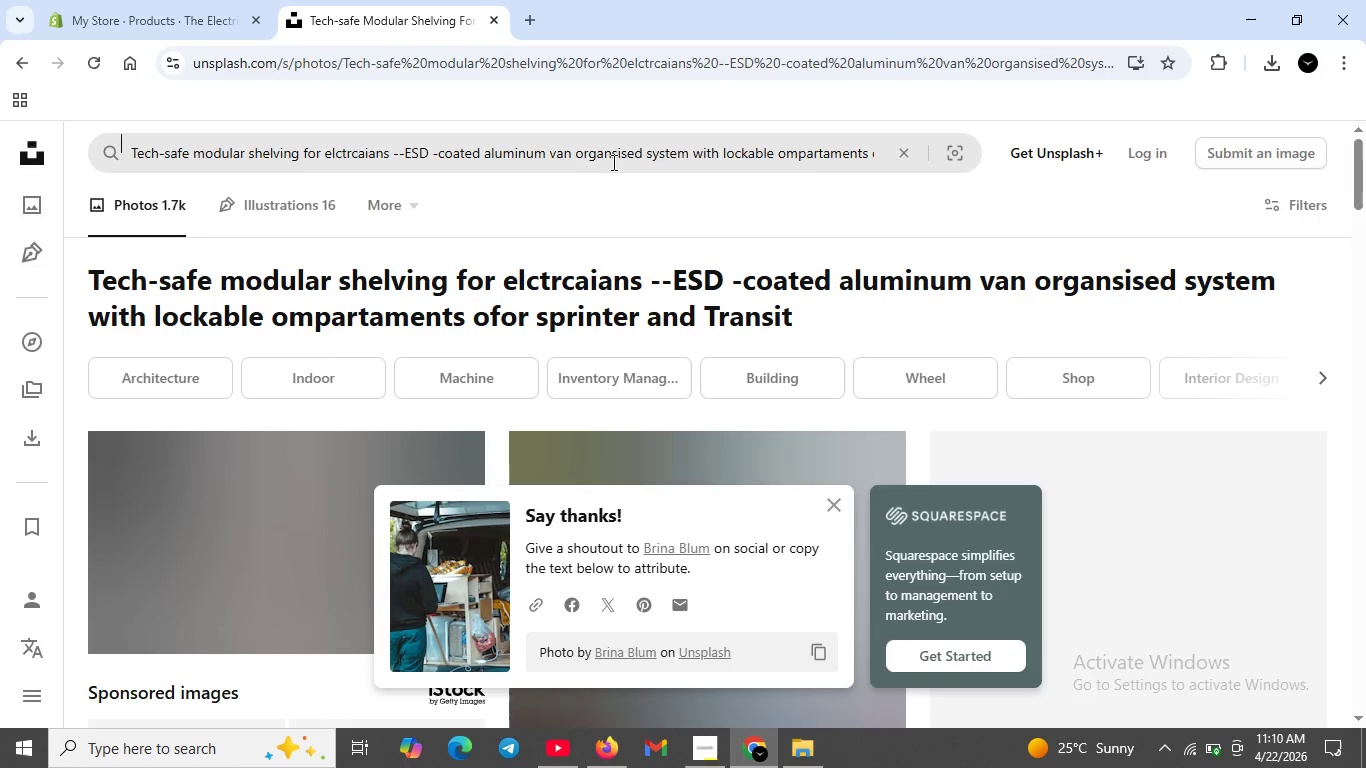 
type(el)
 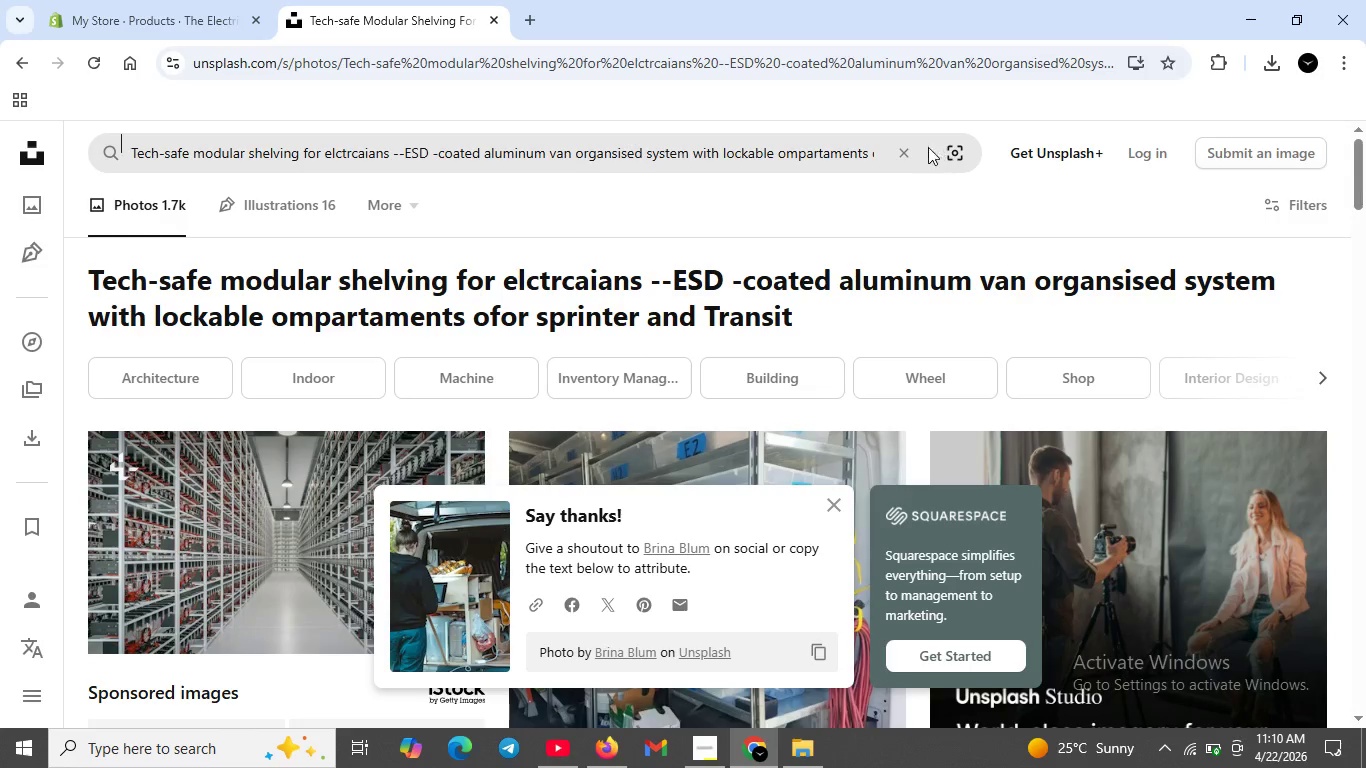 
left_click([901, 149])
 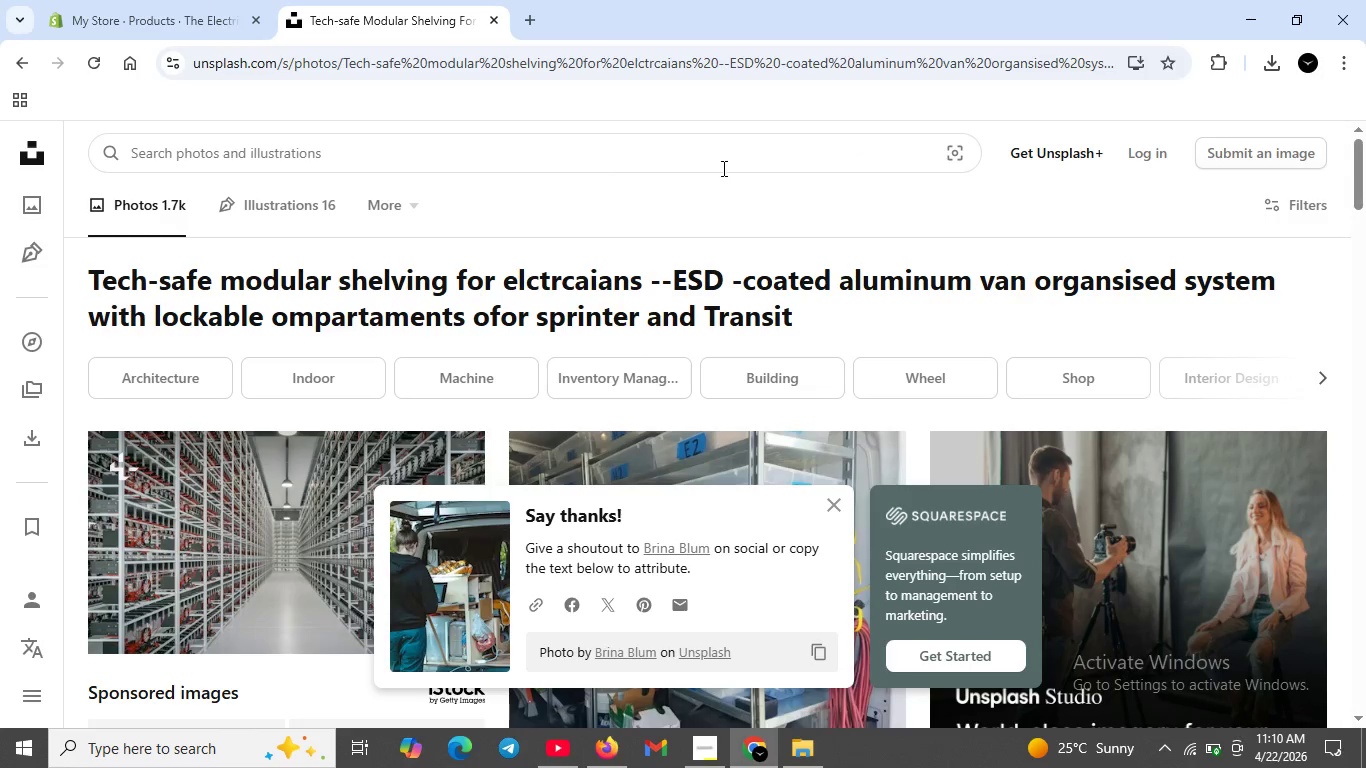 
left_click([722, 168])
 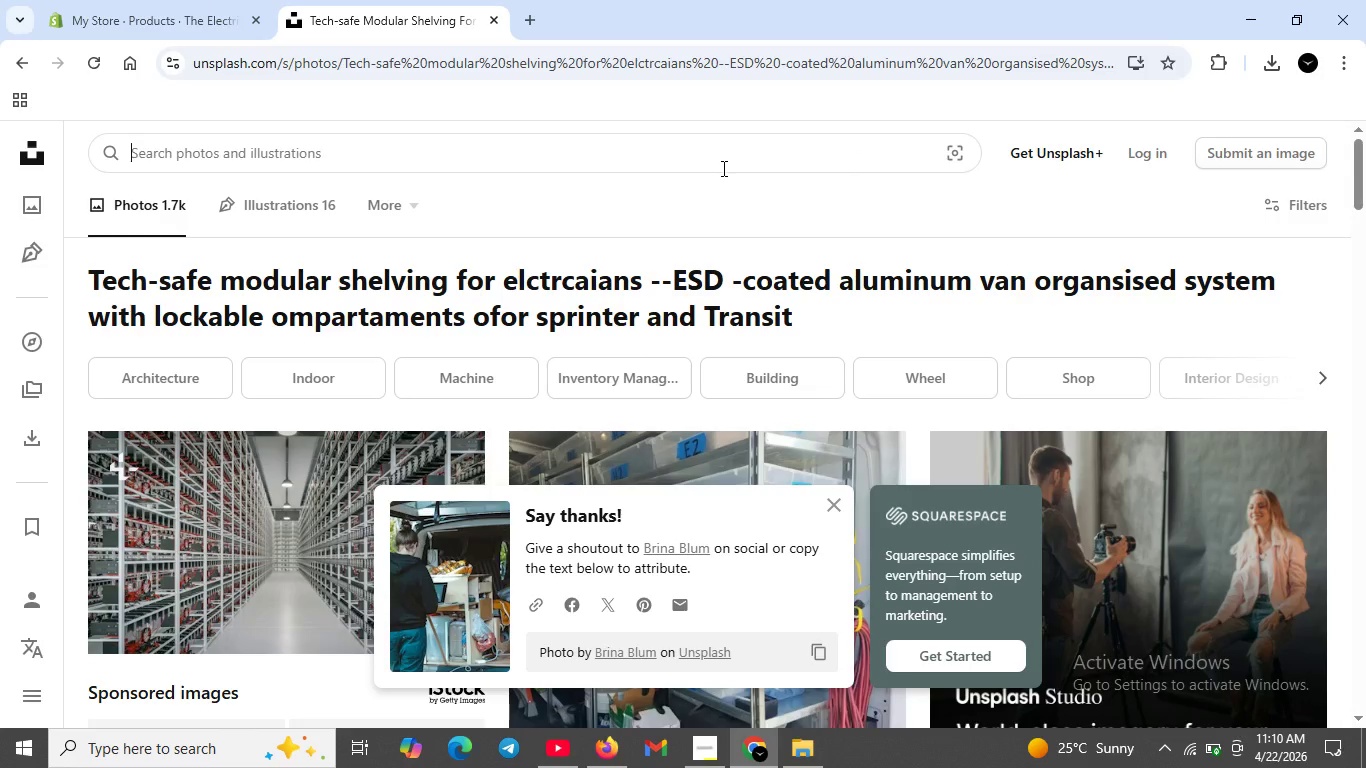 
type(Electrican van organizarion)
 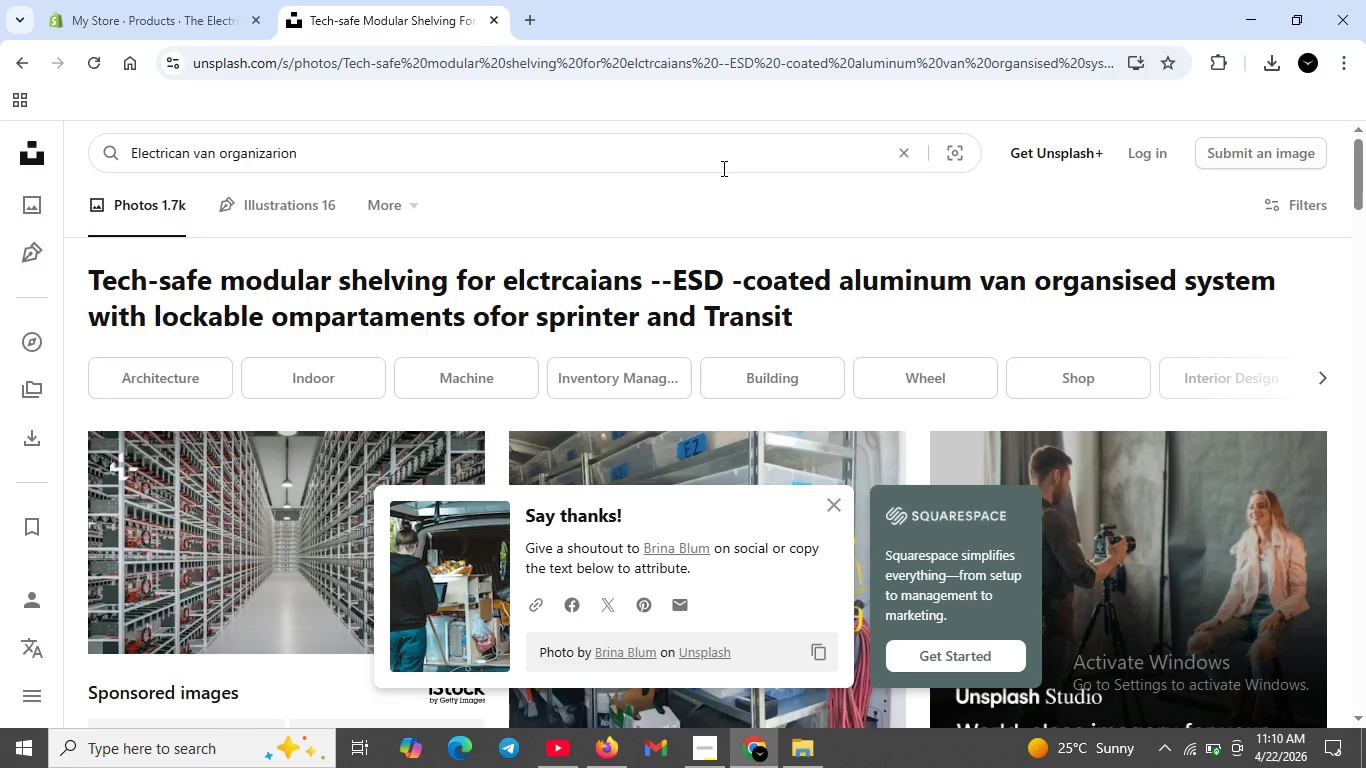 
key(Enter)
 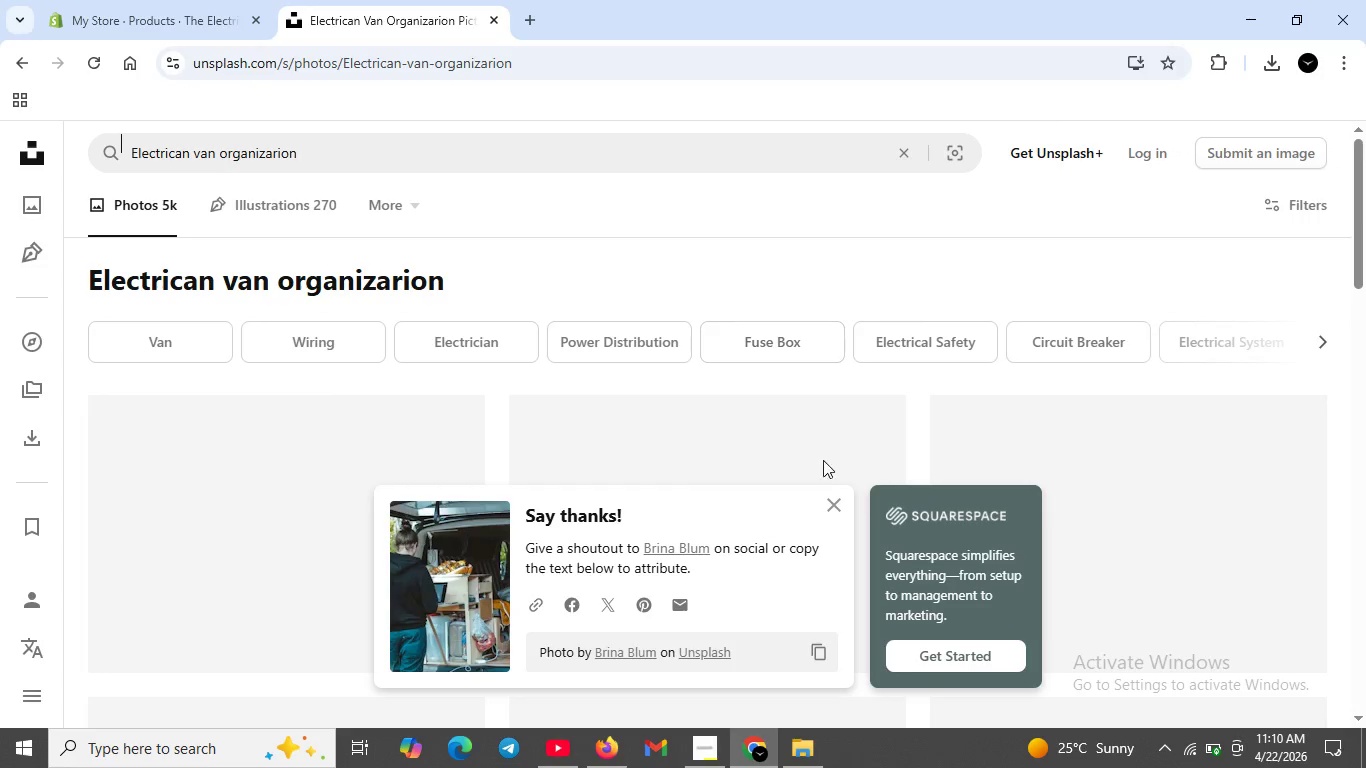 
left_click([832, 505])
 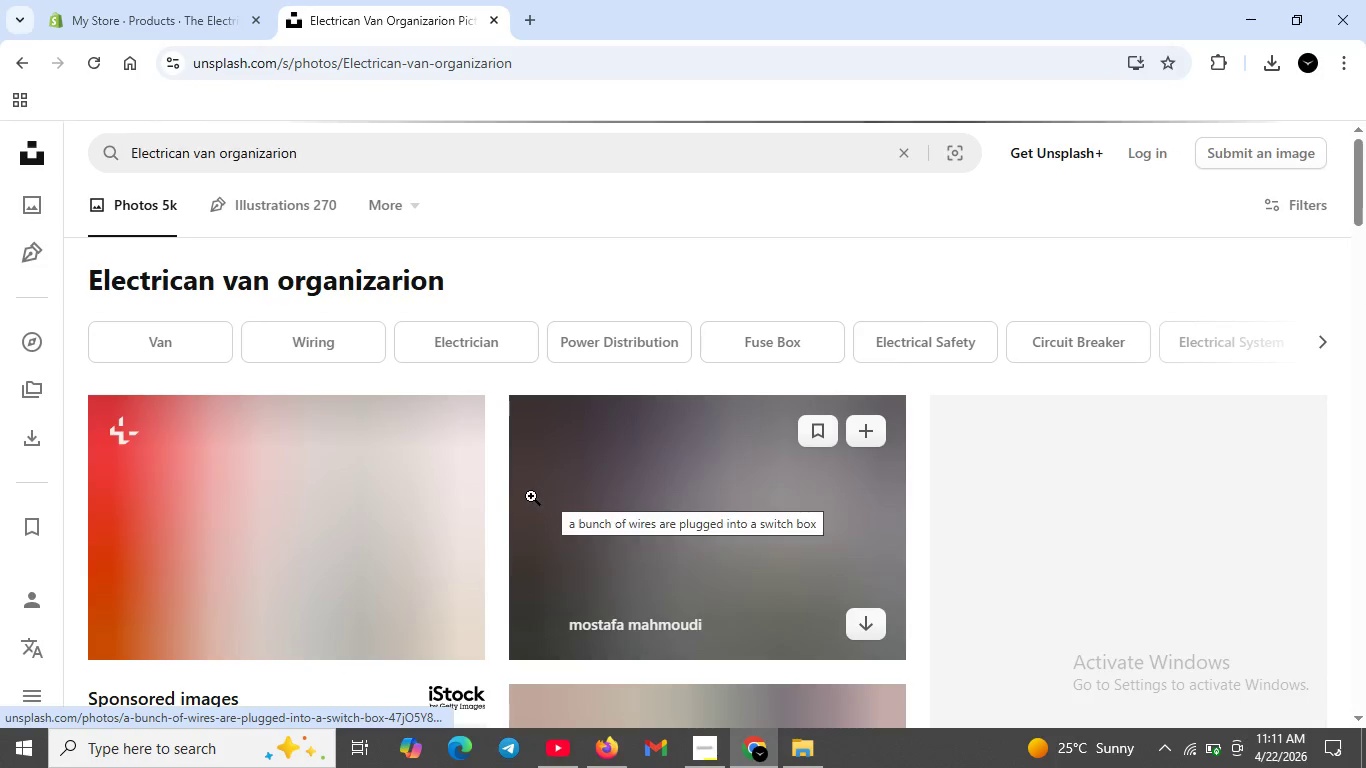 
scroll: coordinate [481, 495], scroll_direction: none, amount: 0.0
 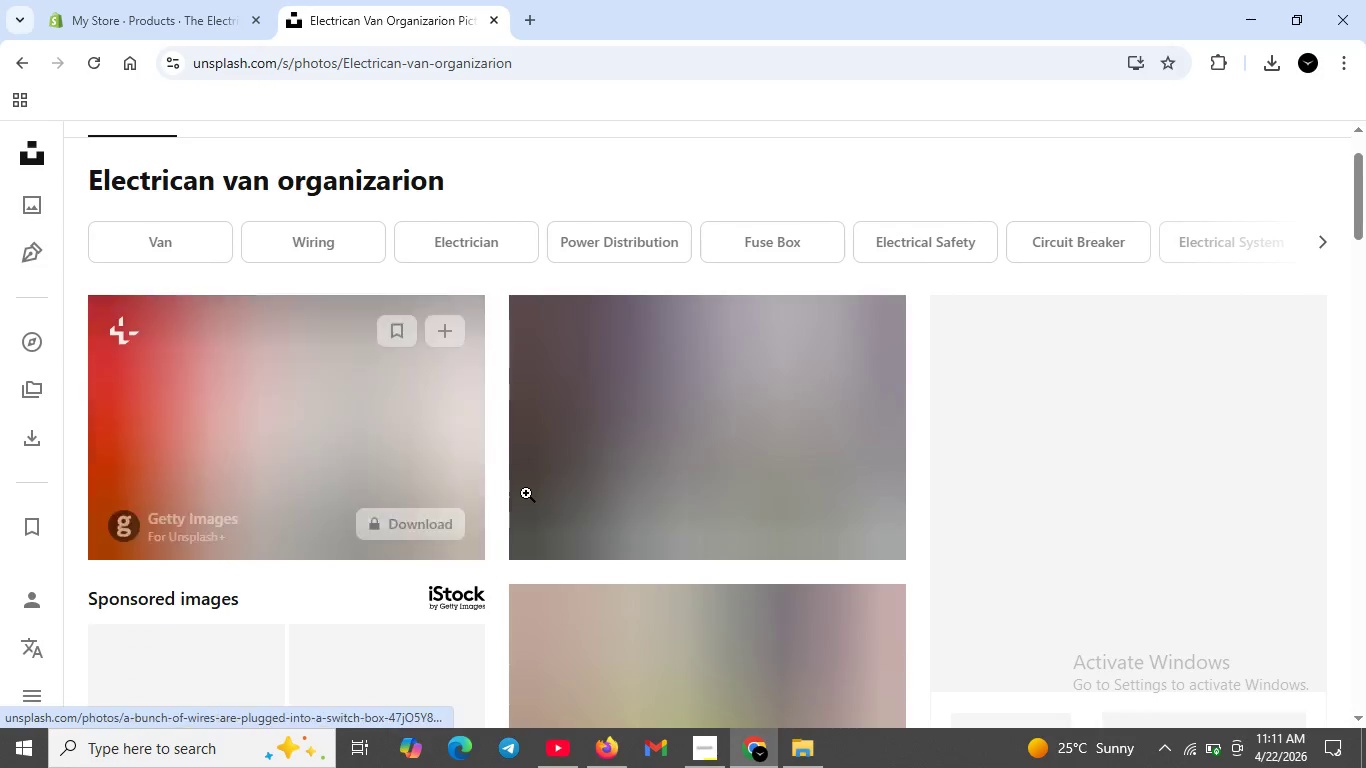 
mouse_move([559, 509])
 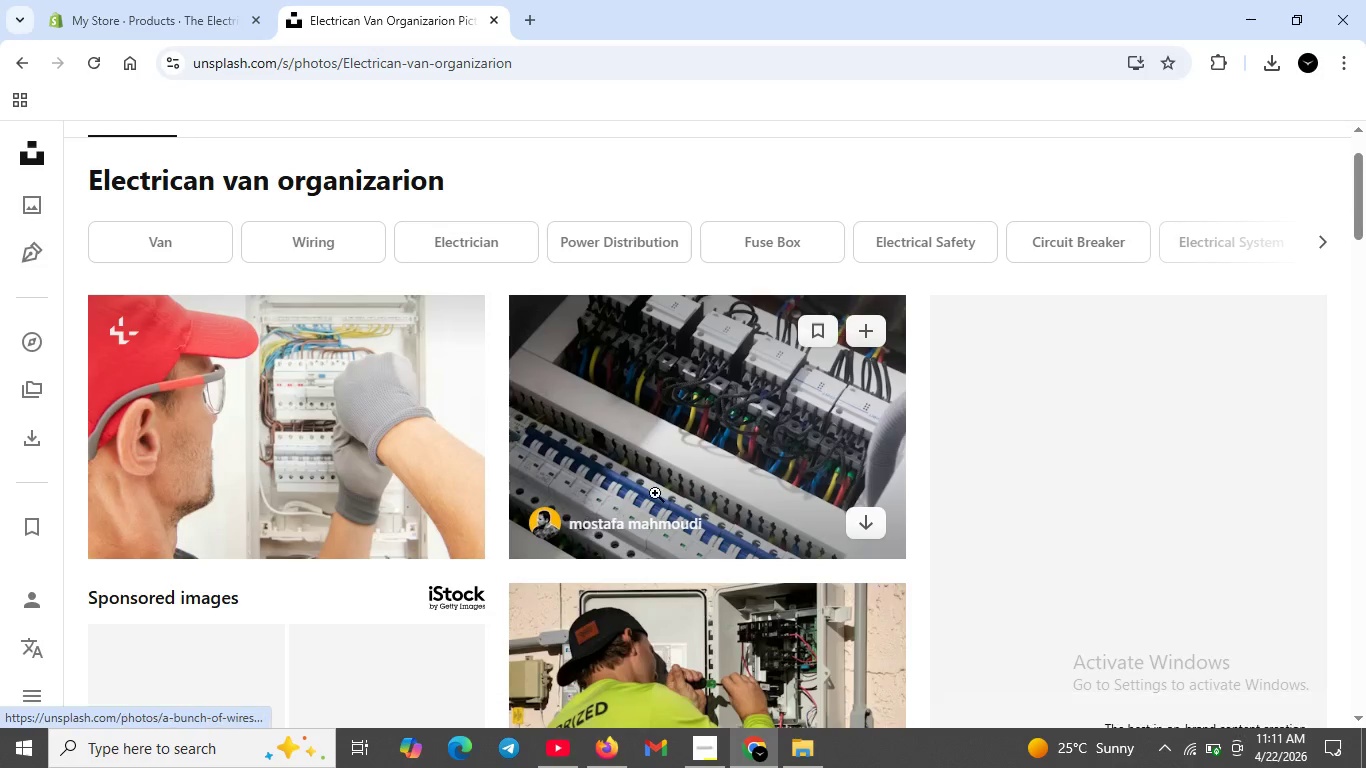 
mouse_move([672, 489])
 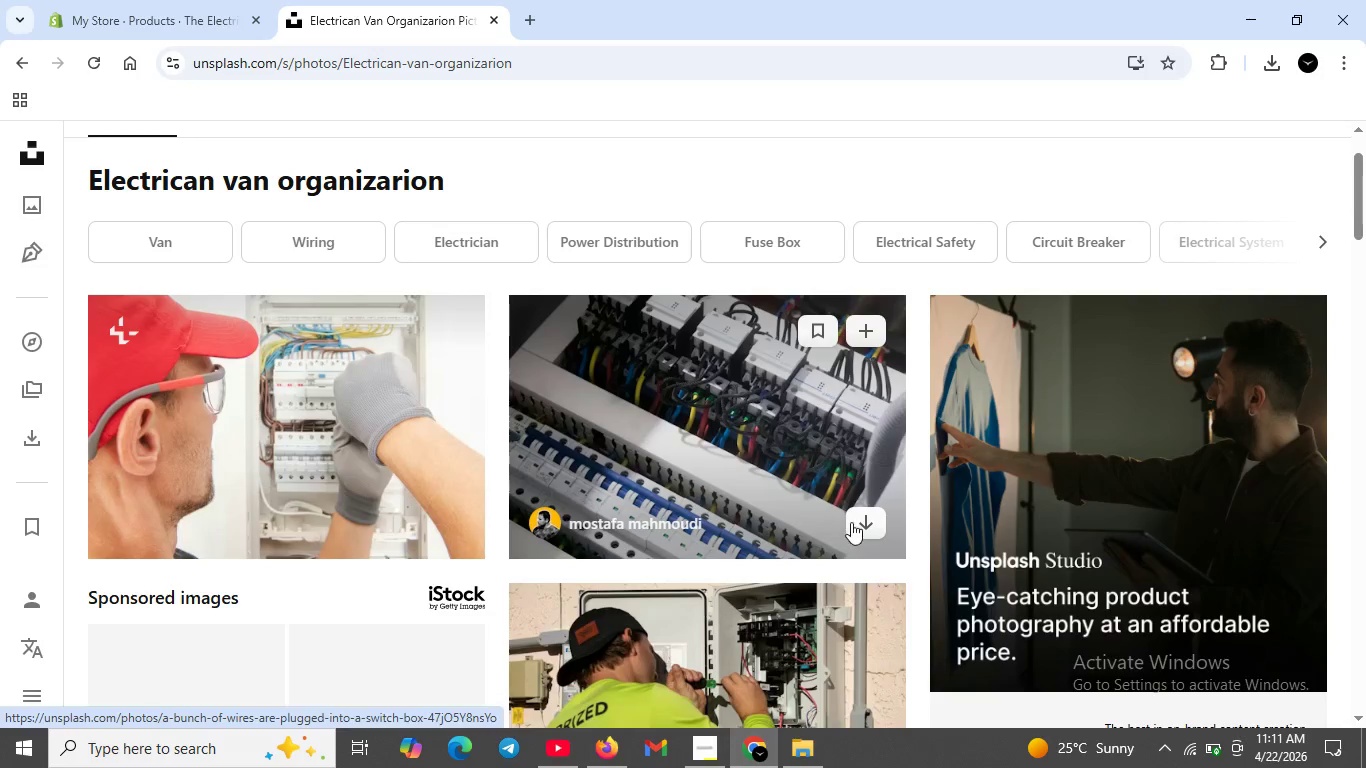 
left_click([858, 522])
 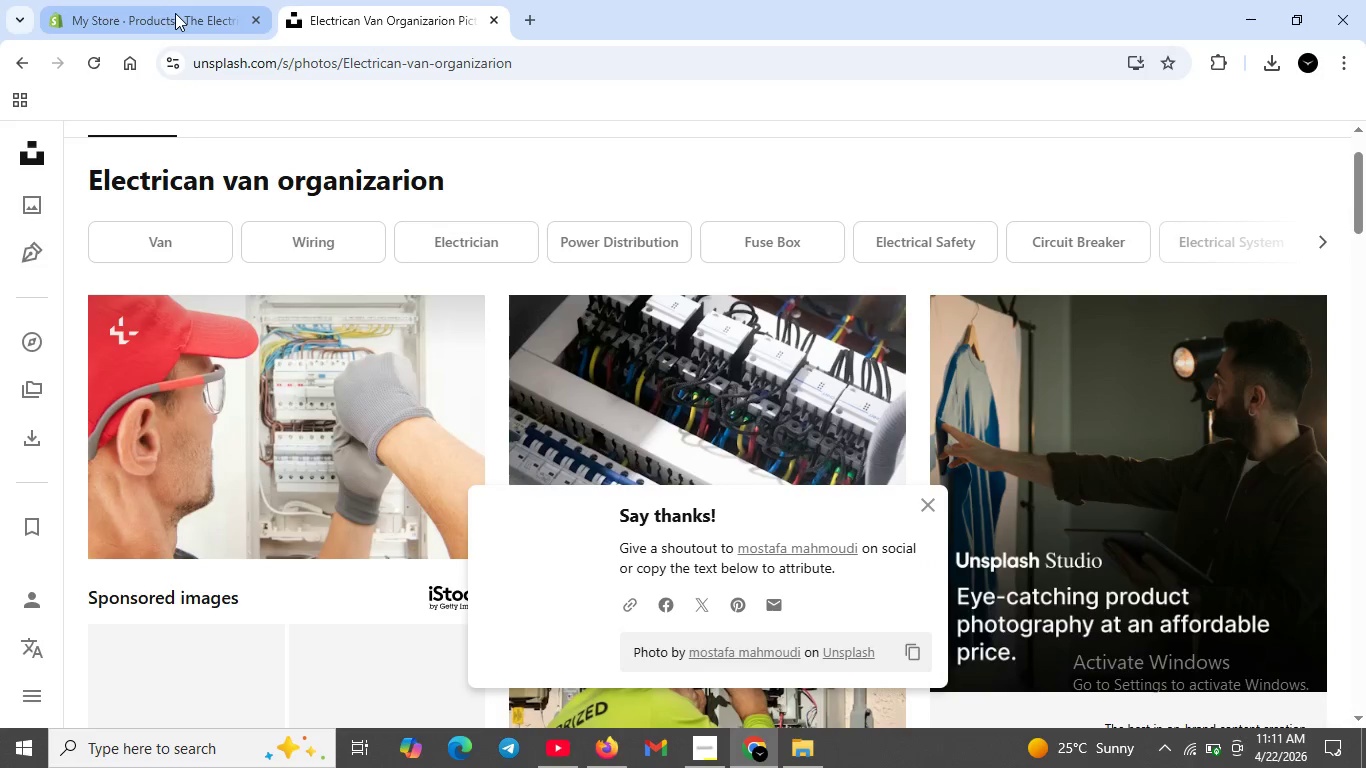 
left_click([175, 13])
 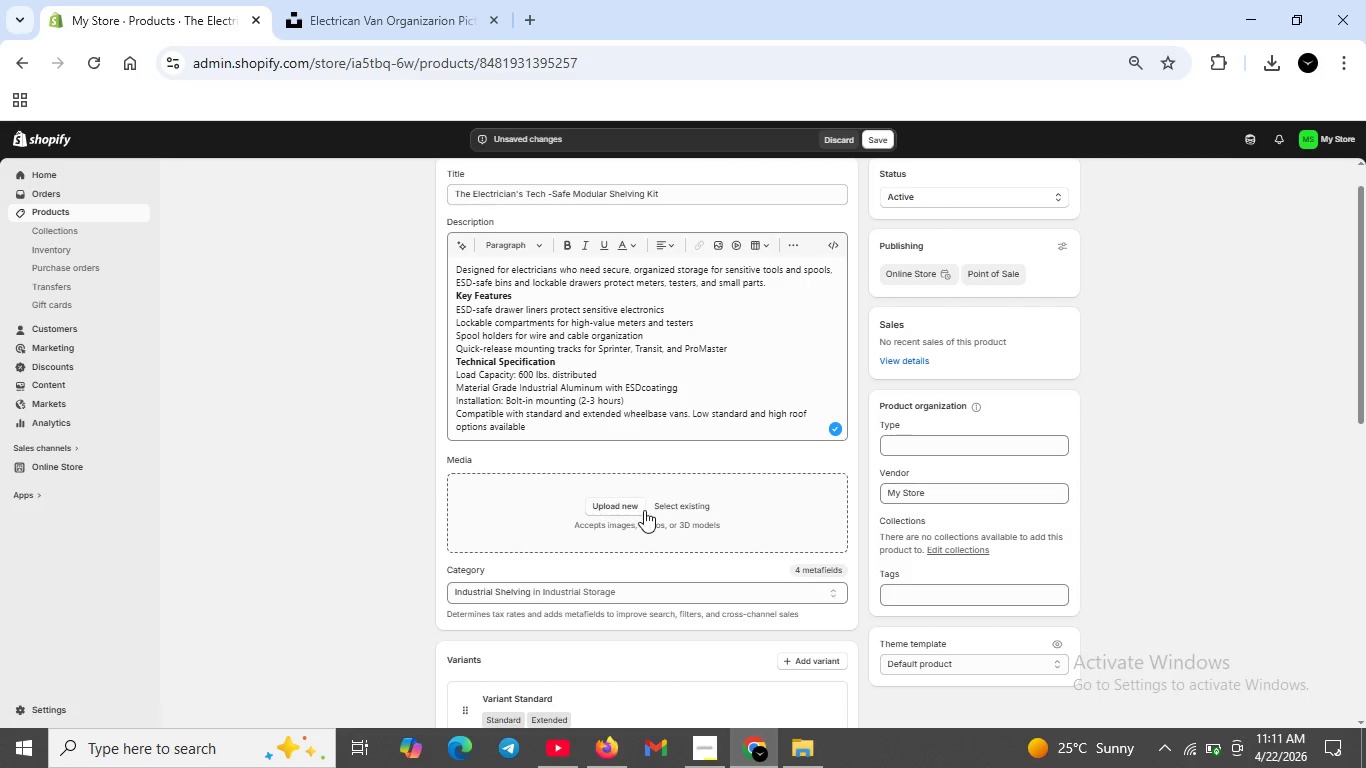 
left_click([624, 504])
 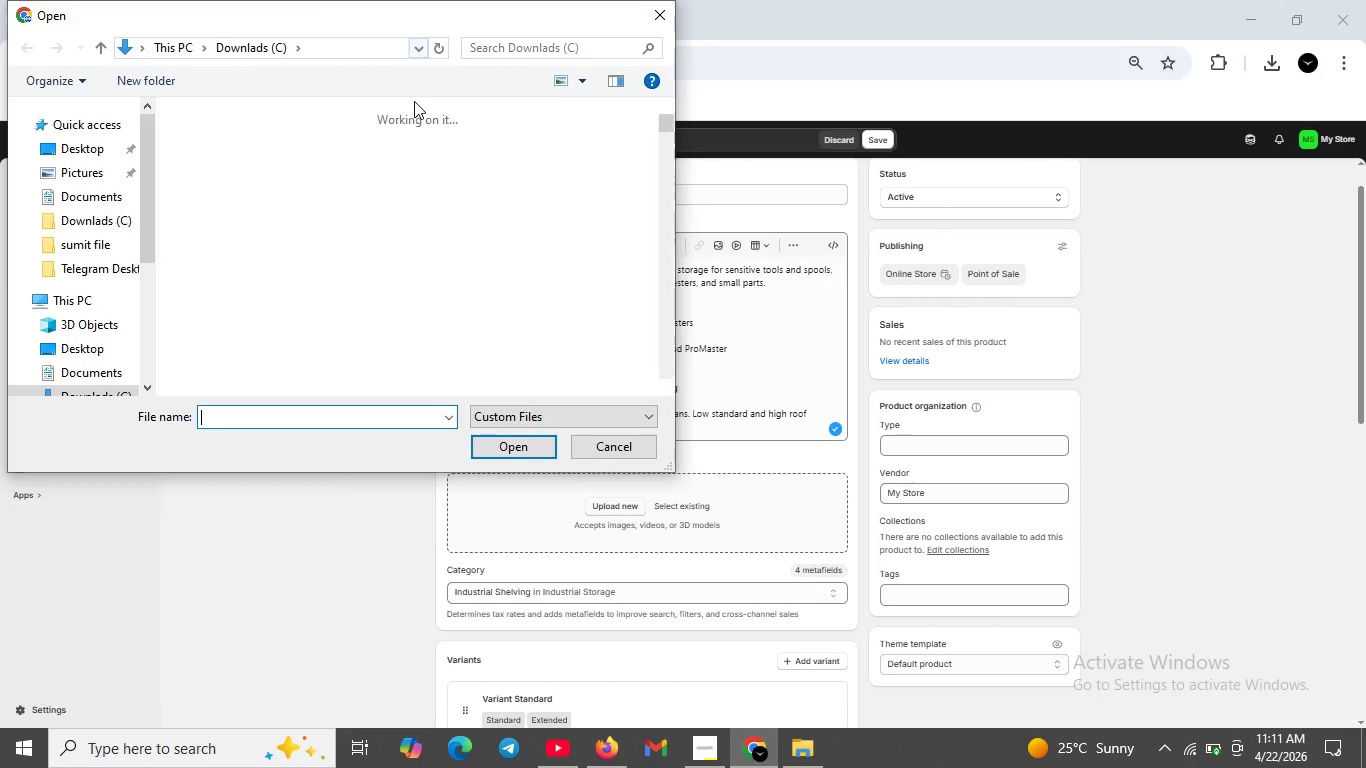 
left_click([609, 445])
 